 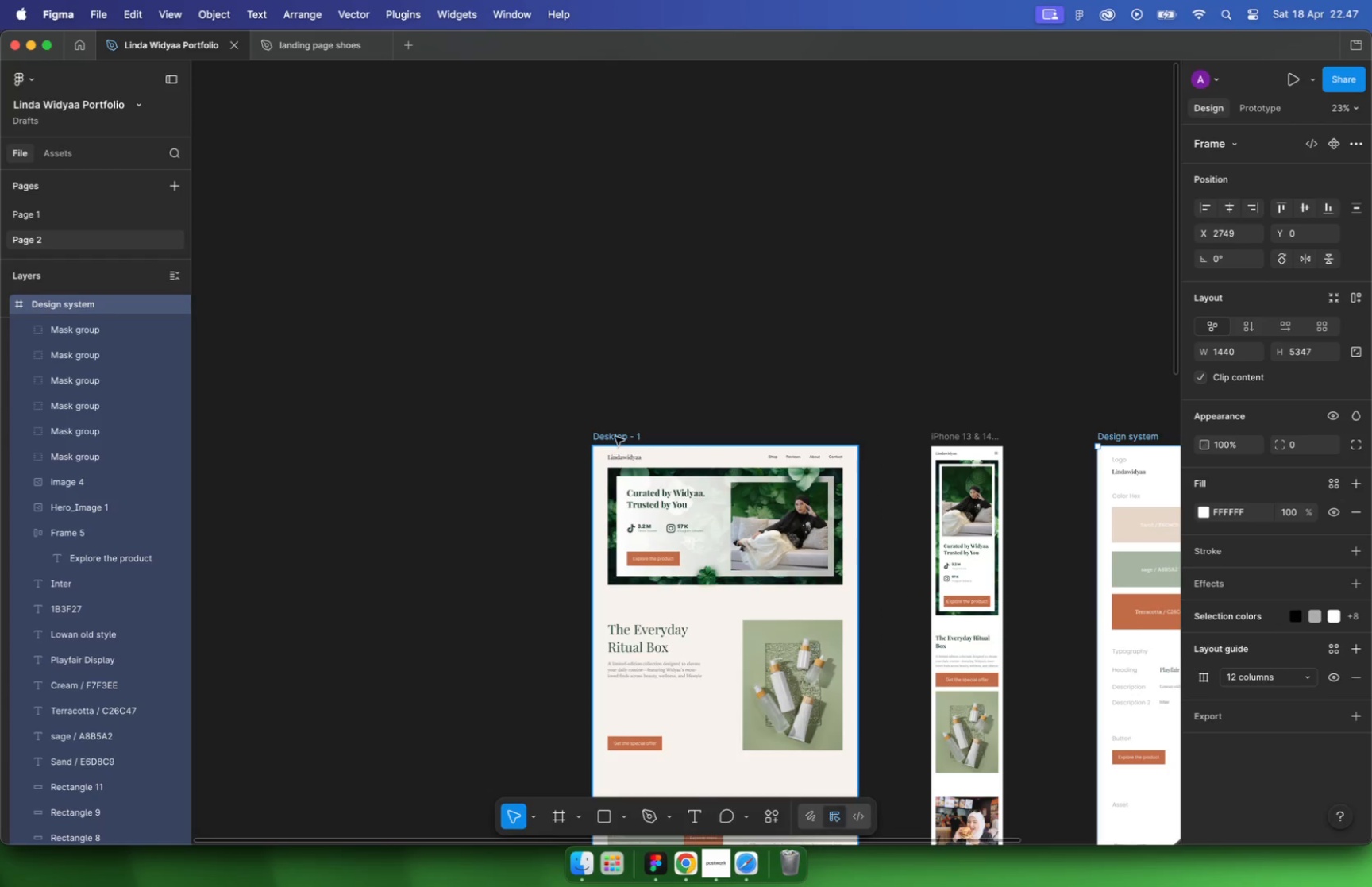 
double_click([615, 435])
 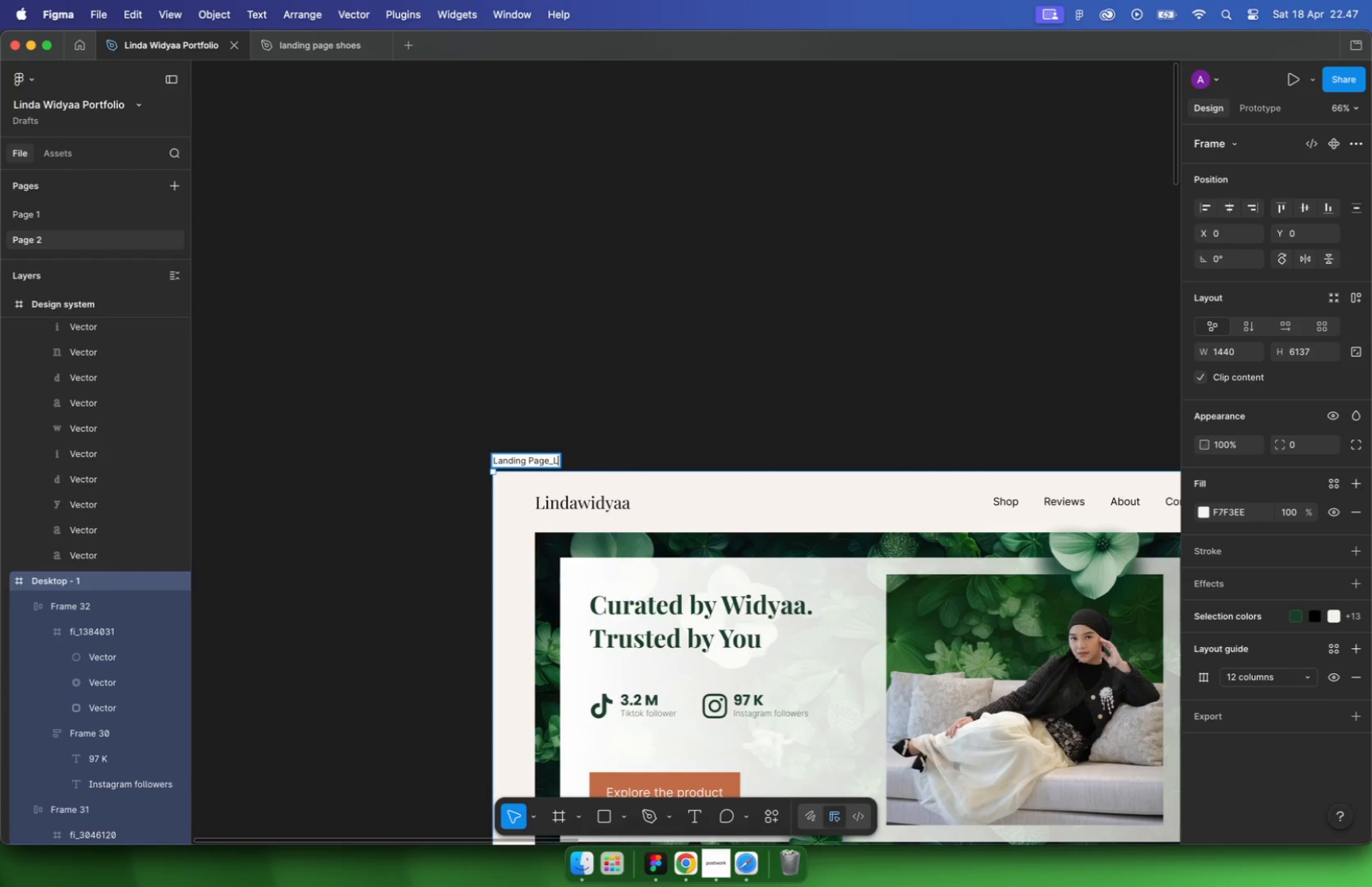 
hold_key(key=CommandLeft, duration=0.34)
scroll: coordinate [647, 432], scroll_direction: up, amount: 17.0
 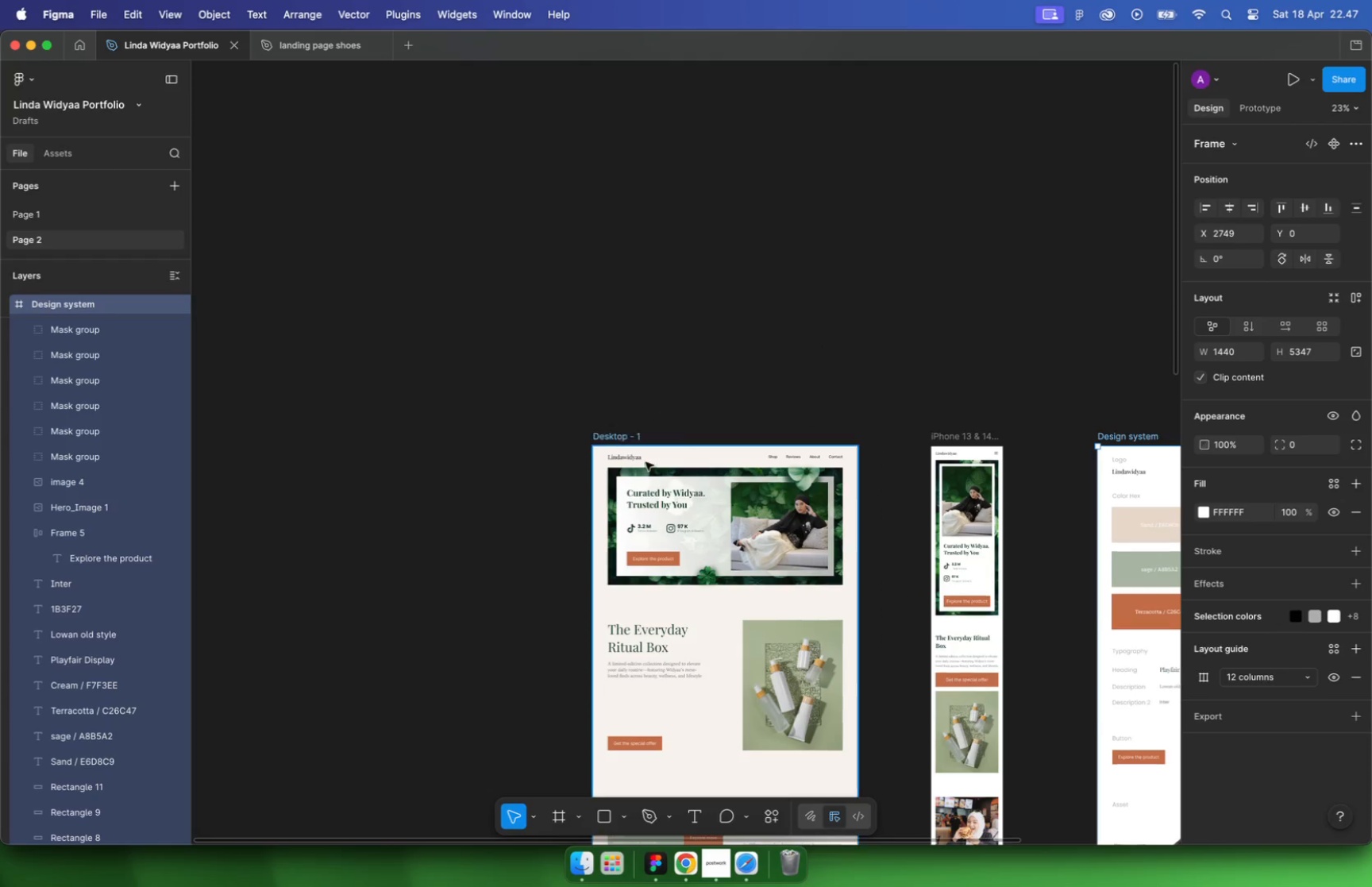 
type(Landing Page )
key(Backspace)
type(_Linda Widyaa_1440px)
 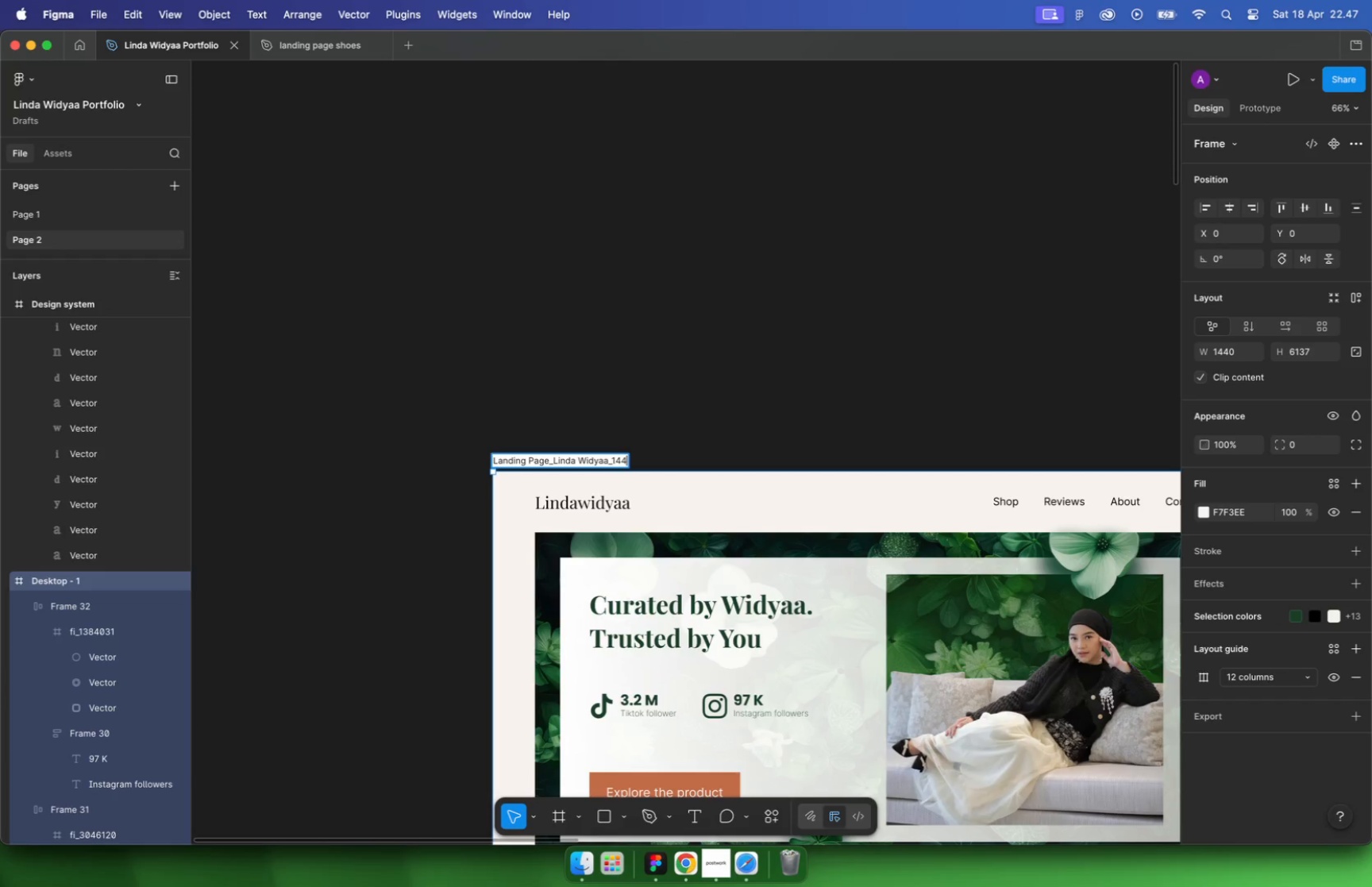 
left_click([689, 384])
 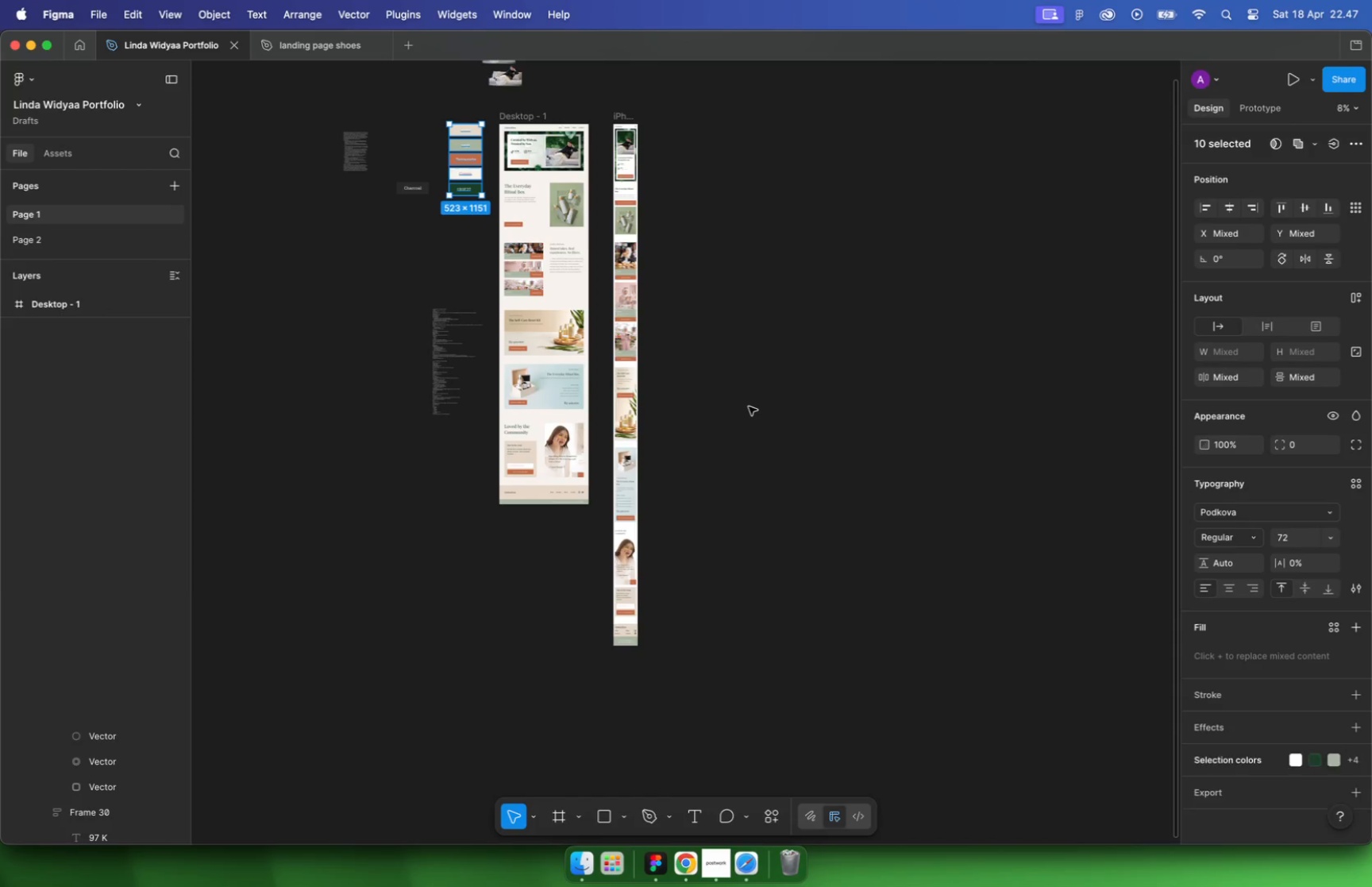 
left_click([457, 332])
 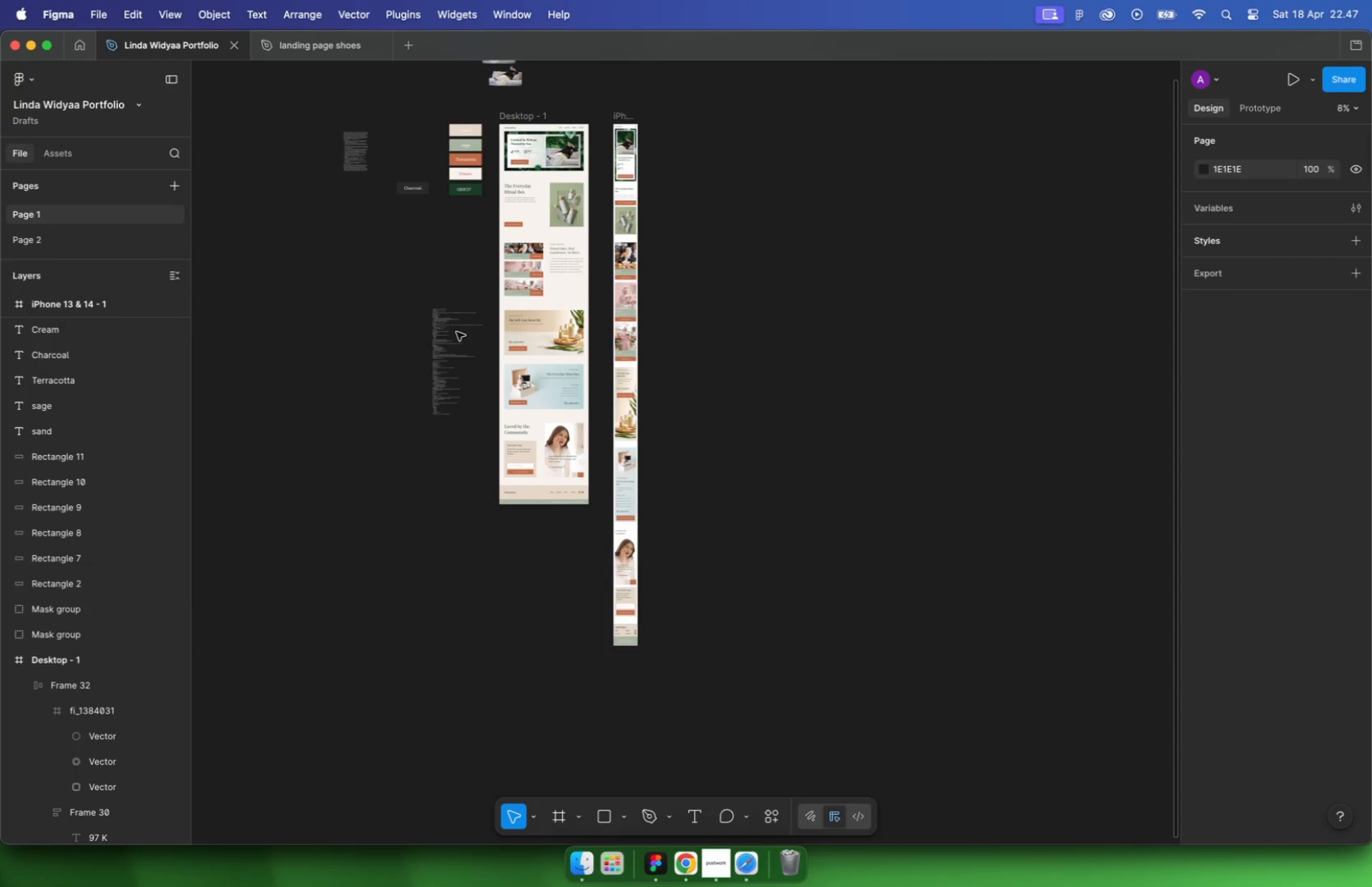 
left_click([446, 344])
 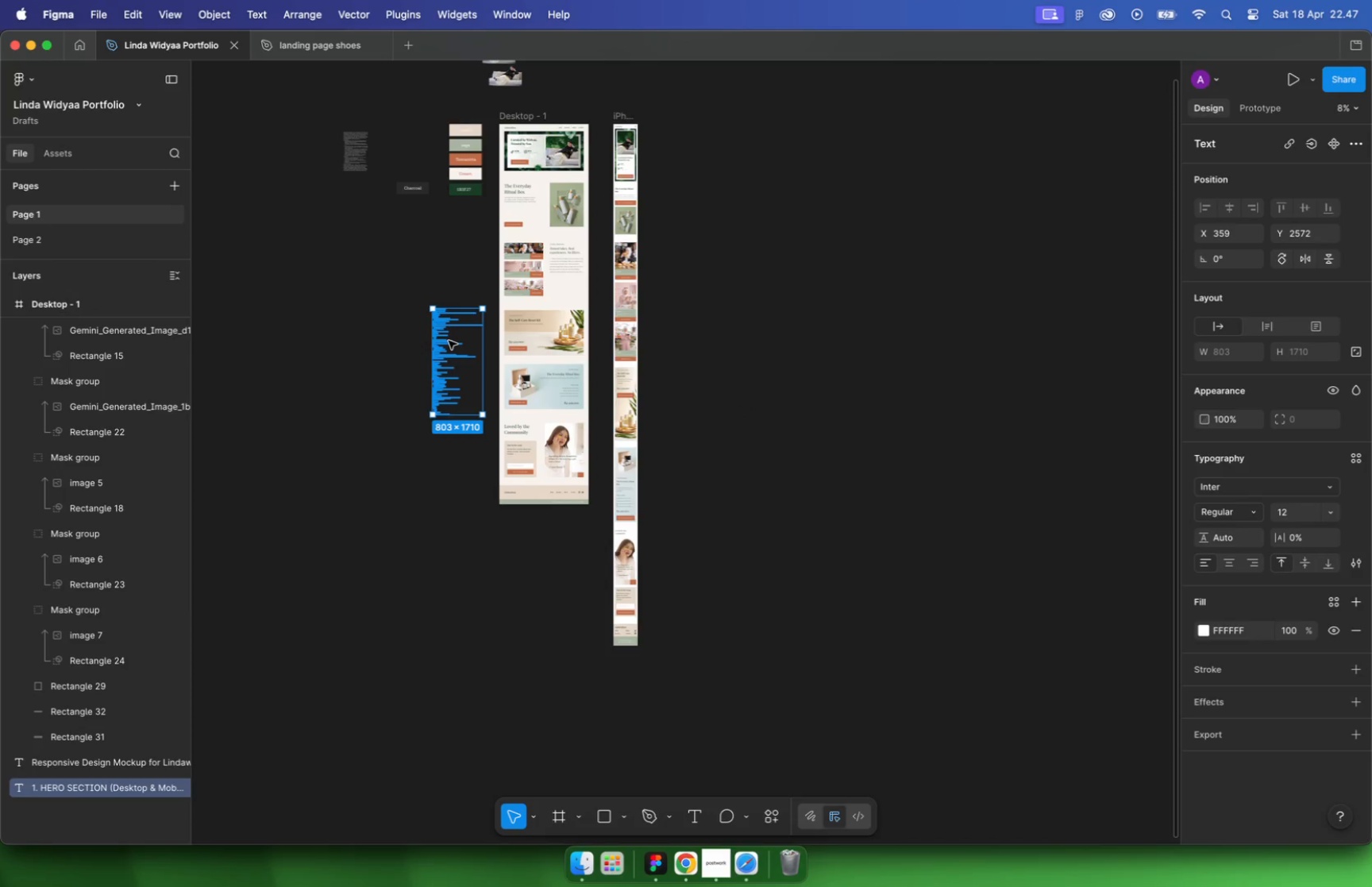 
key(Backspace)
 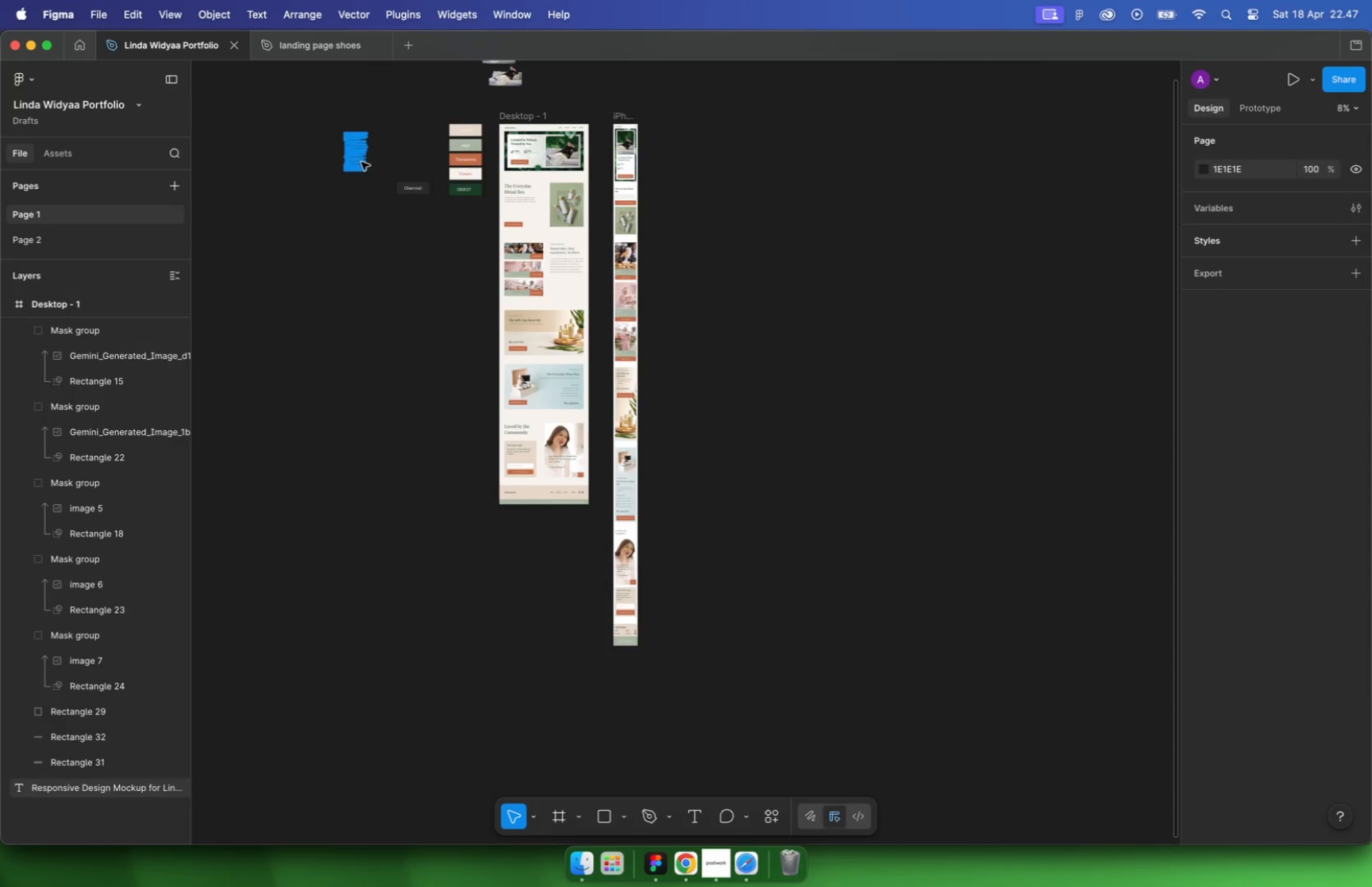 
key(Backspace)
 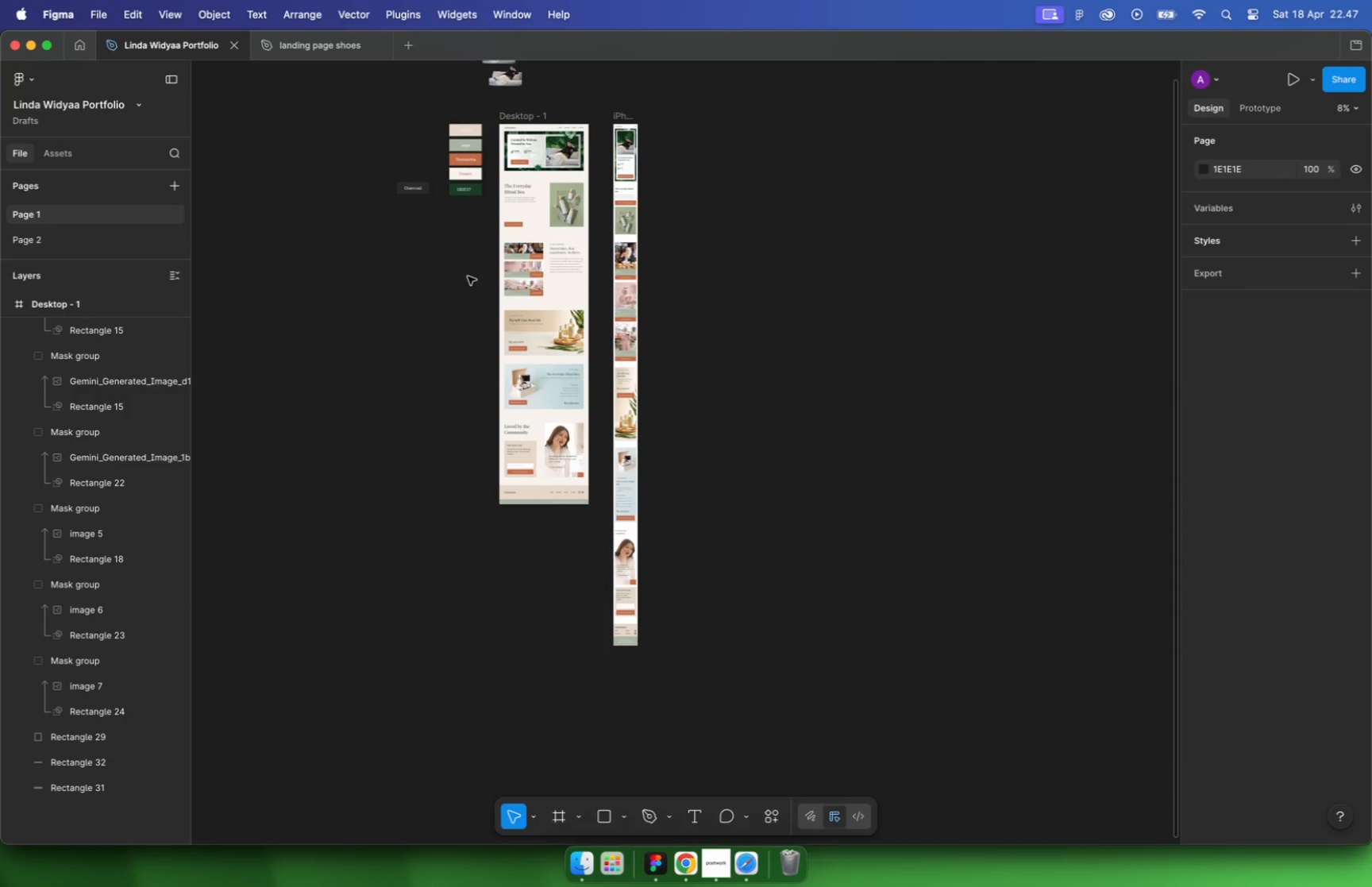 
key(Meta+CommandLeft)
 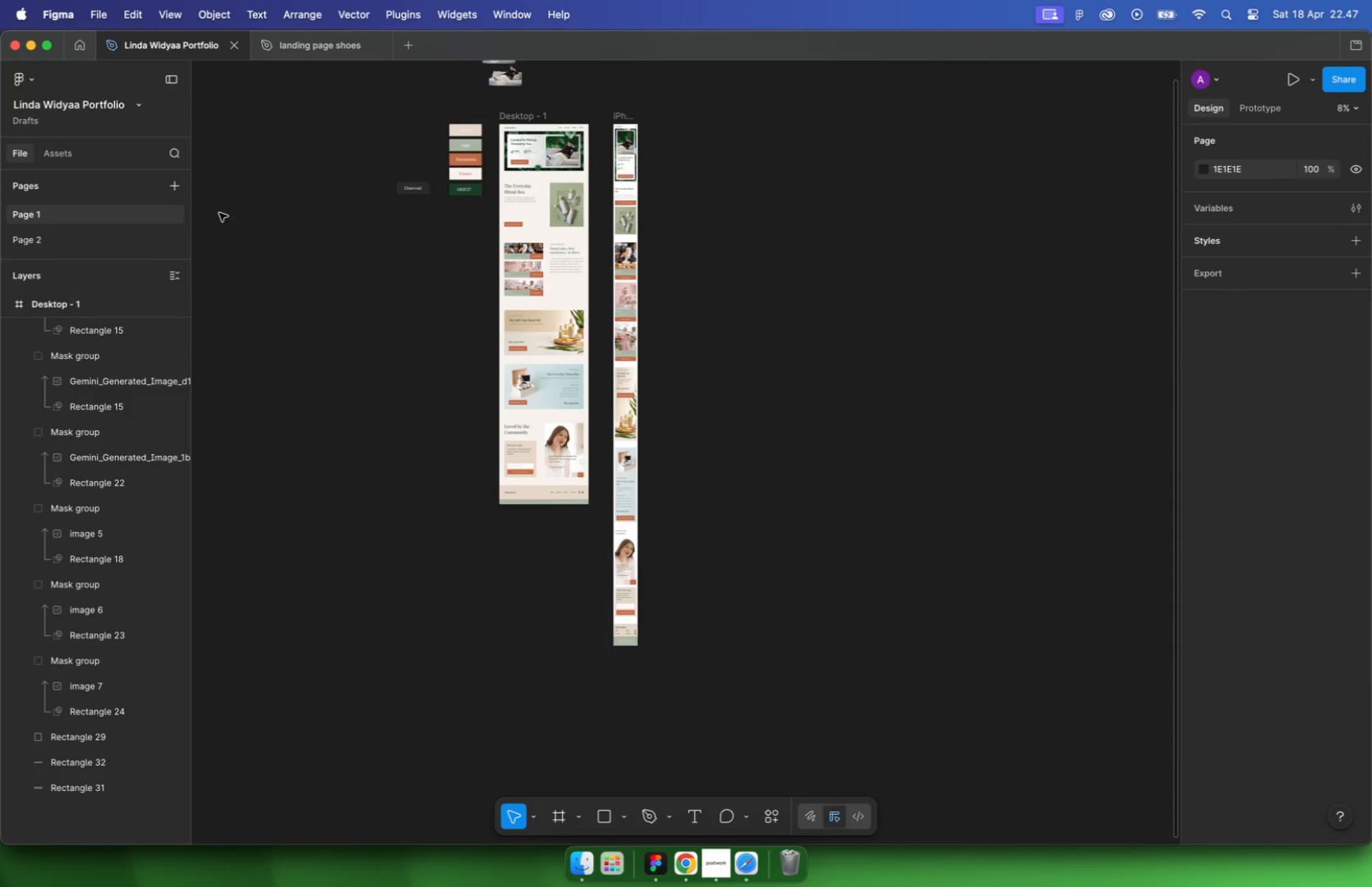 
left_click([94, 236])
 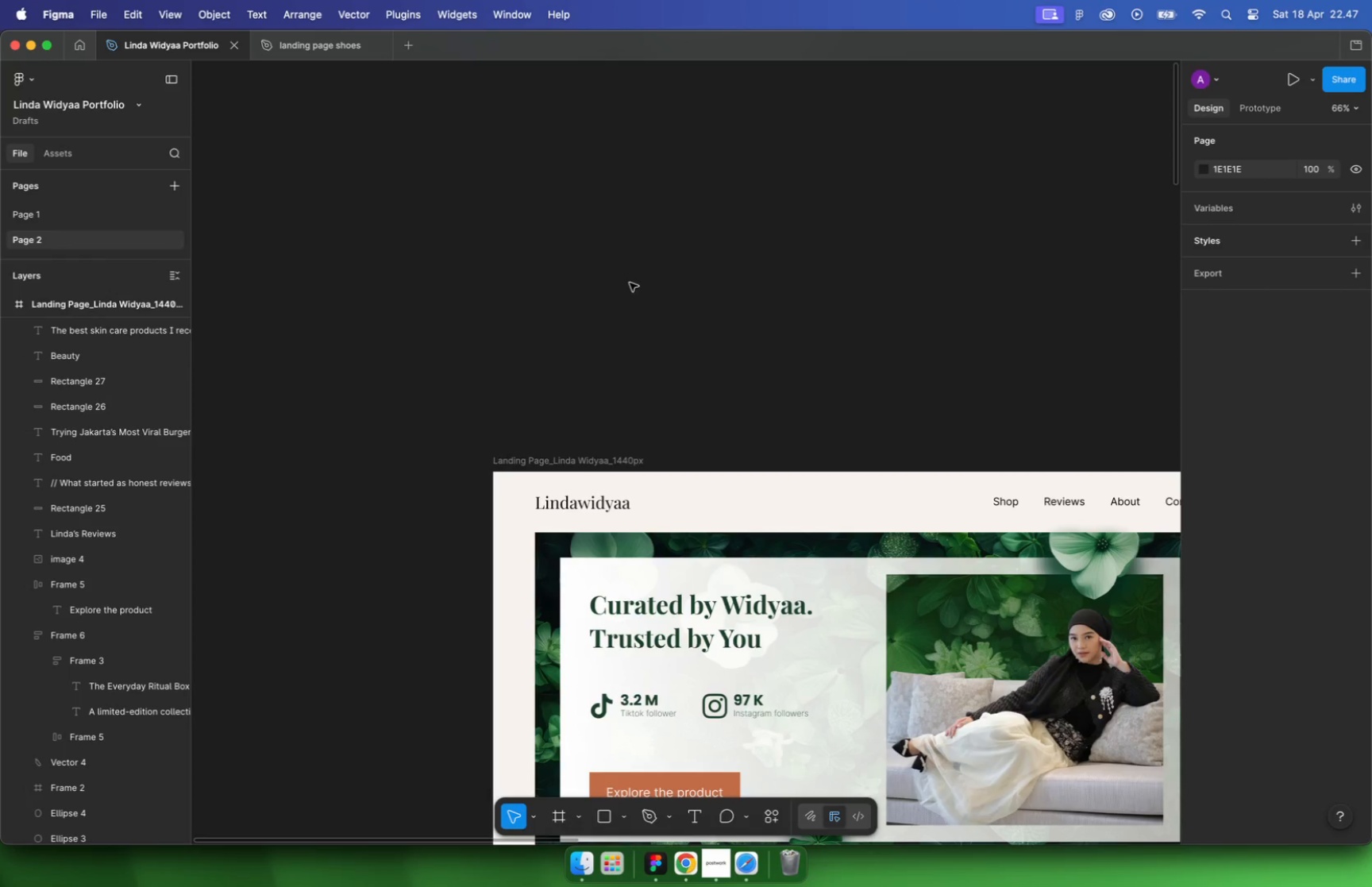 
hold_key(key=CommandLeft, duration=3.06)
scroll: coordinate [600, 268], scroll_direction: down, amount: 18.0
 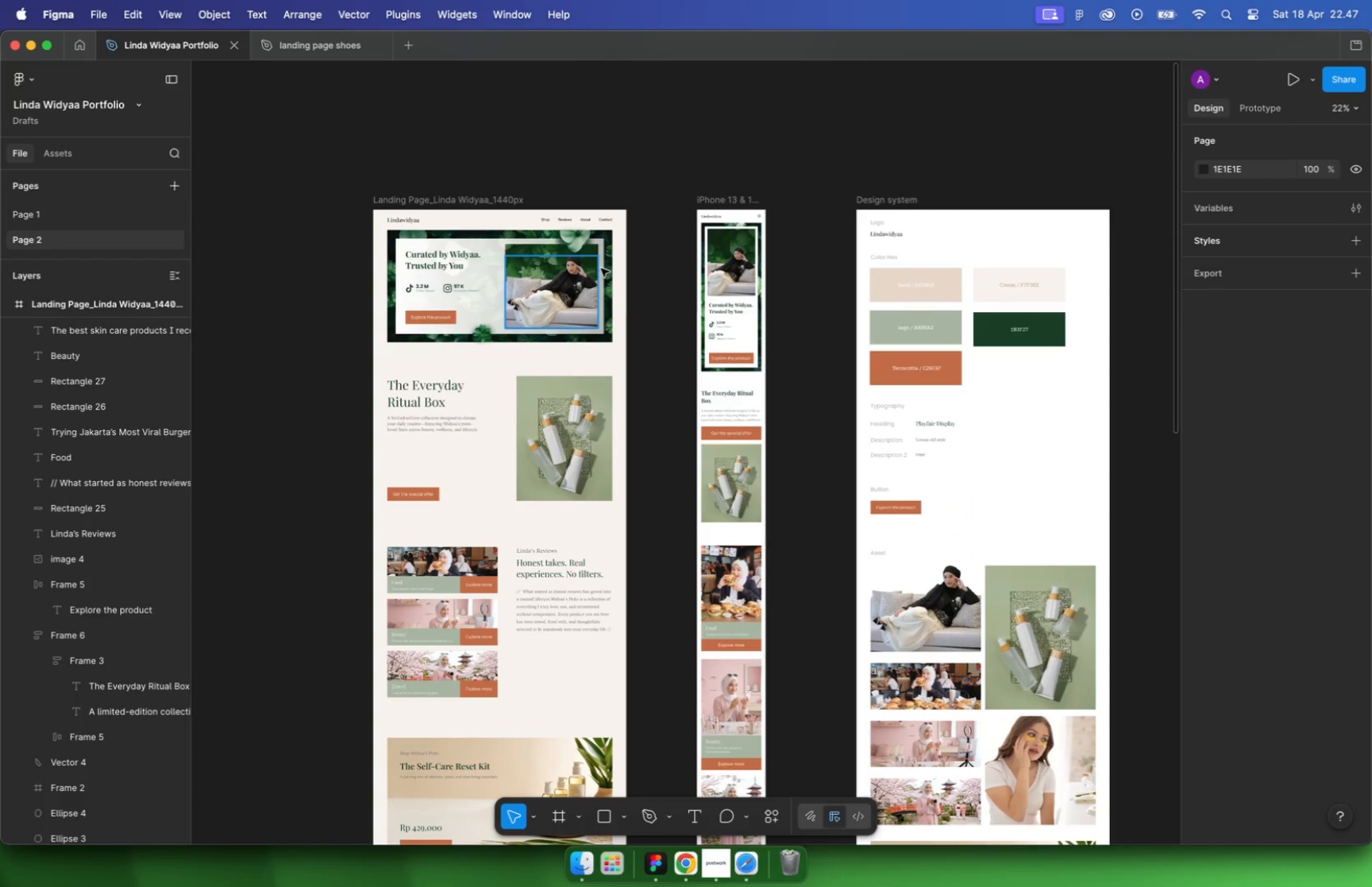 
double_click([498, 199])
 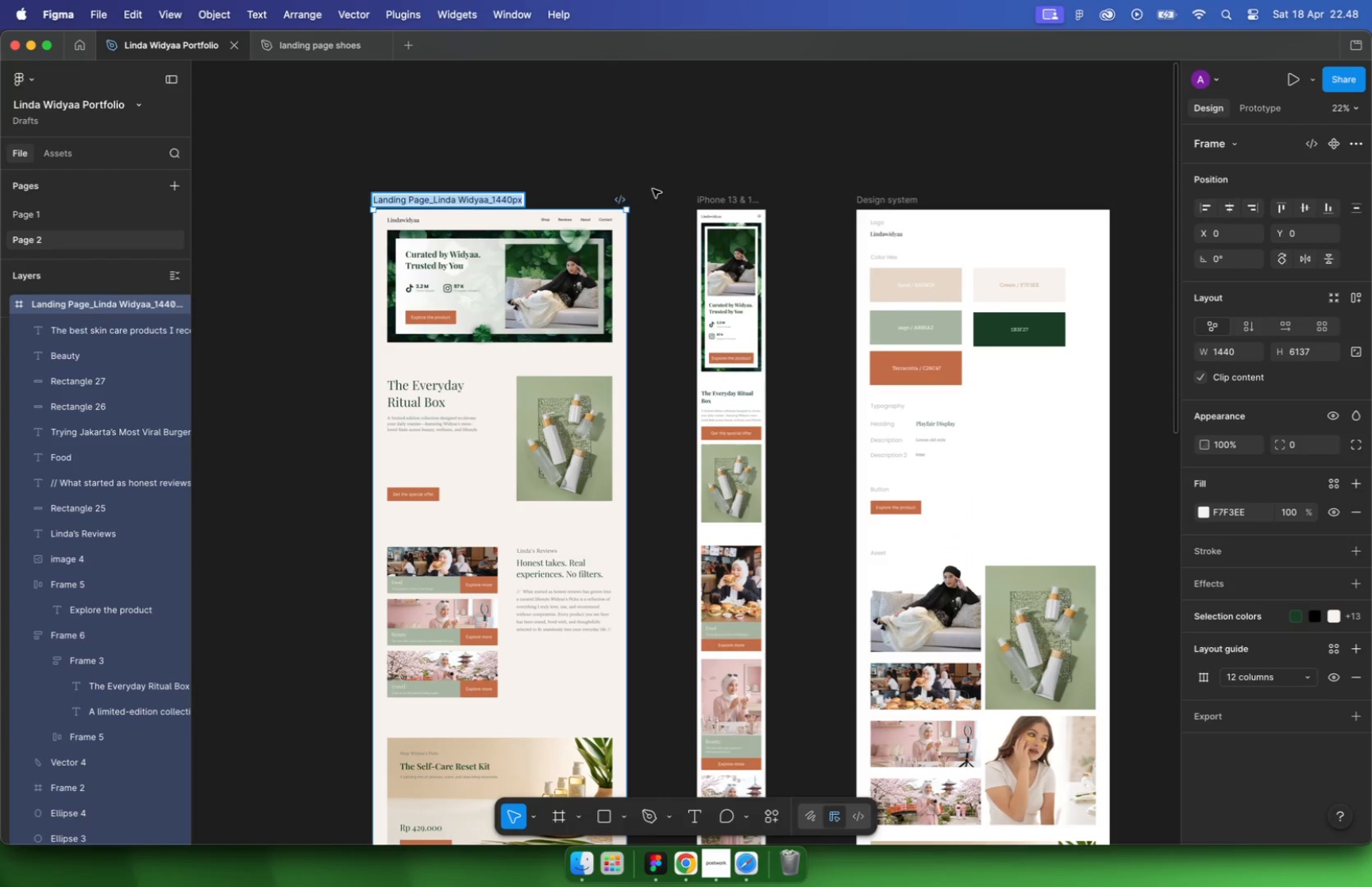 
key(Meta+C)
 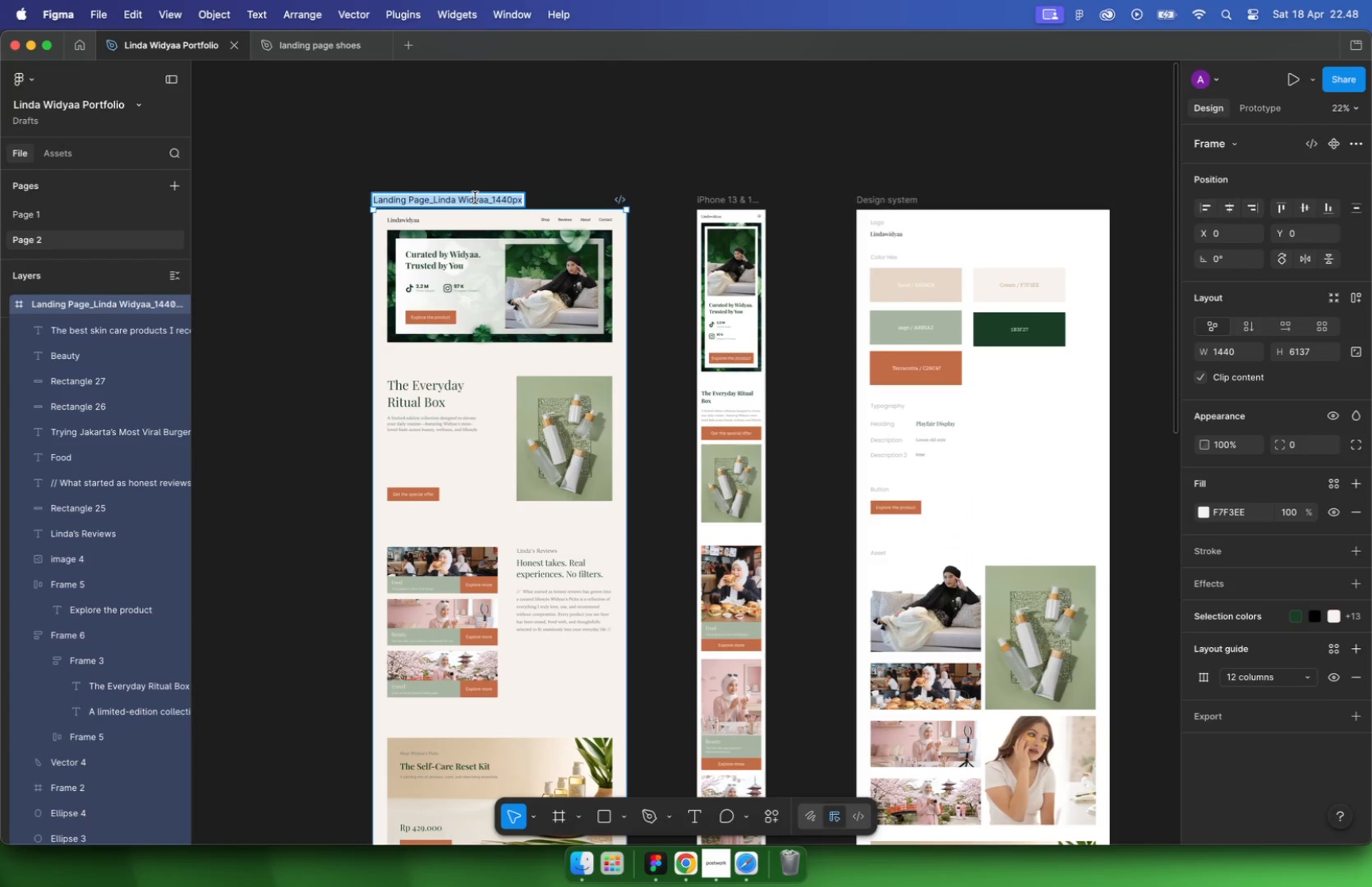 
hold_key(key=CommandLeft, duration=0.68)
scroll: coordinate [474, 199], scroll_direction: up, amount: 10.0
 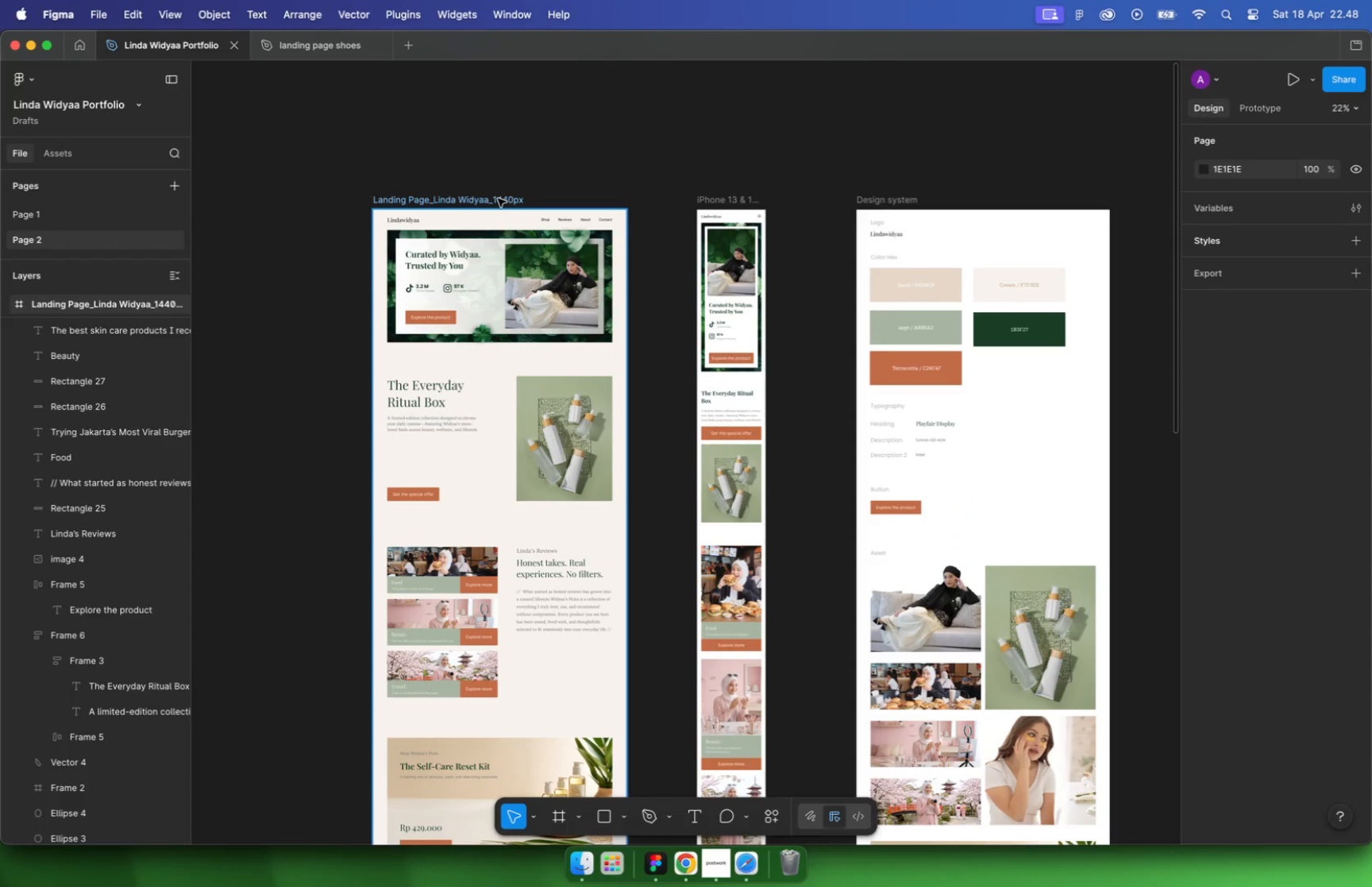 
hold_key(key=CommandLeft, duration=0.44)
scroll: coordinate [449, 197], scroll_direction: up, amount: 9.0
 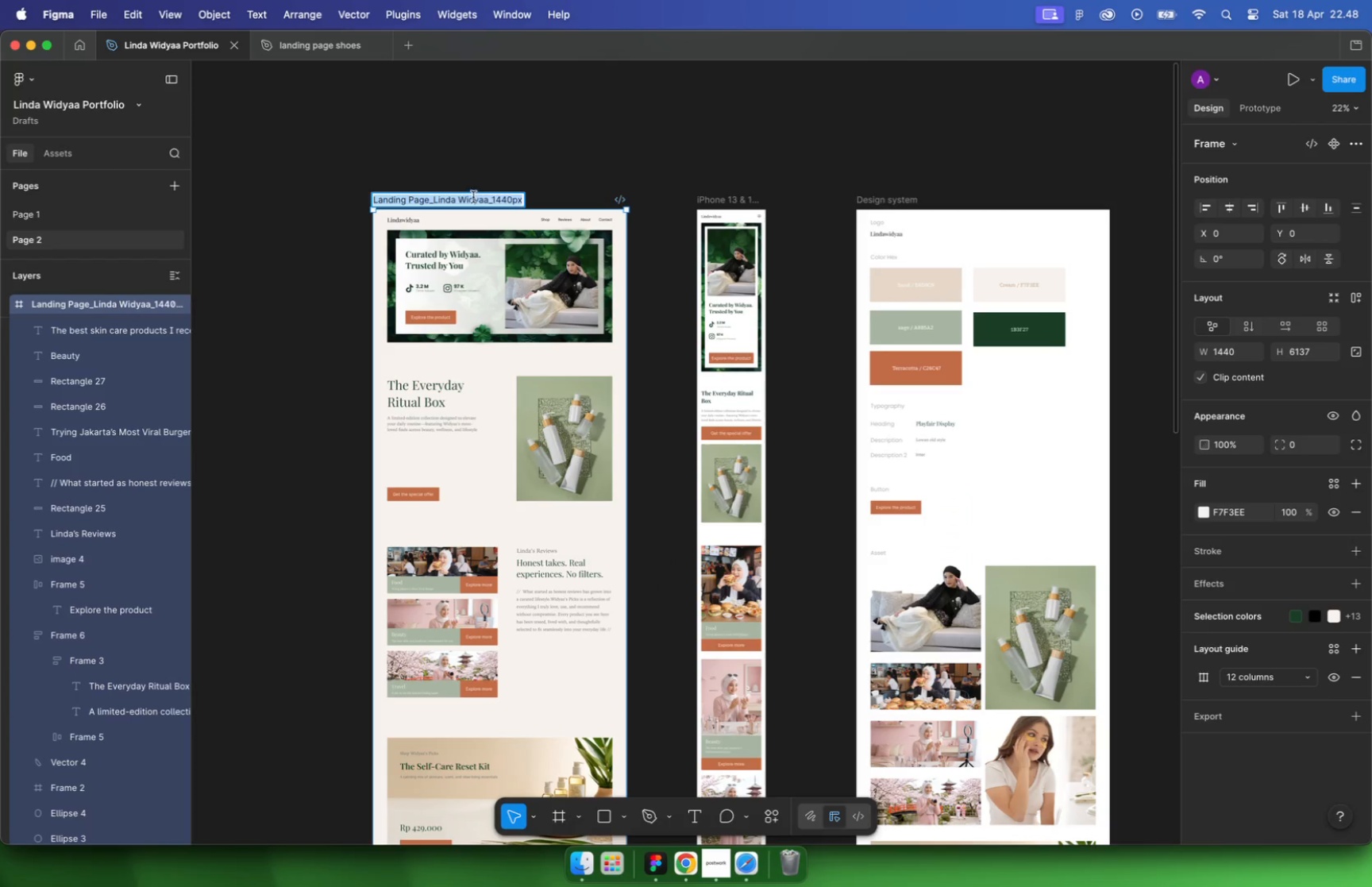 
hold_key(key=CommandLeft, duration=0.52)
scroll: coordinate [447, 194], scroll_direction: up, amount: 10.0
 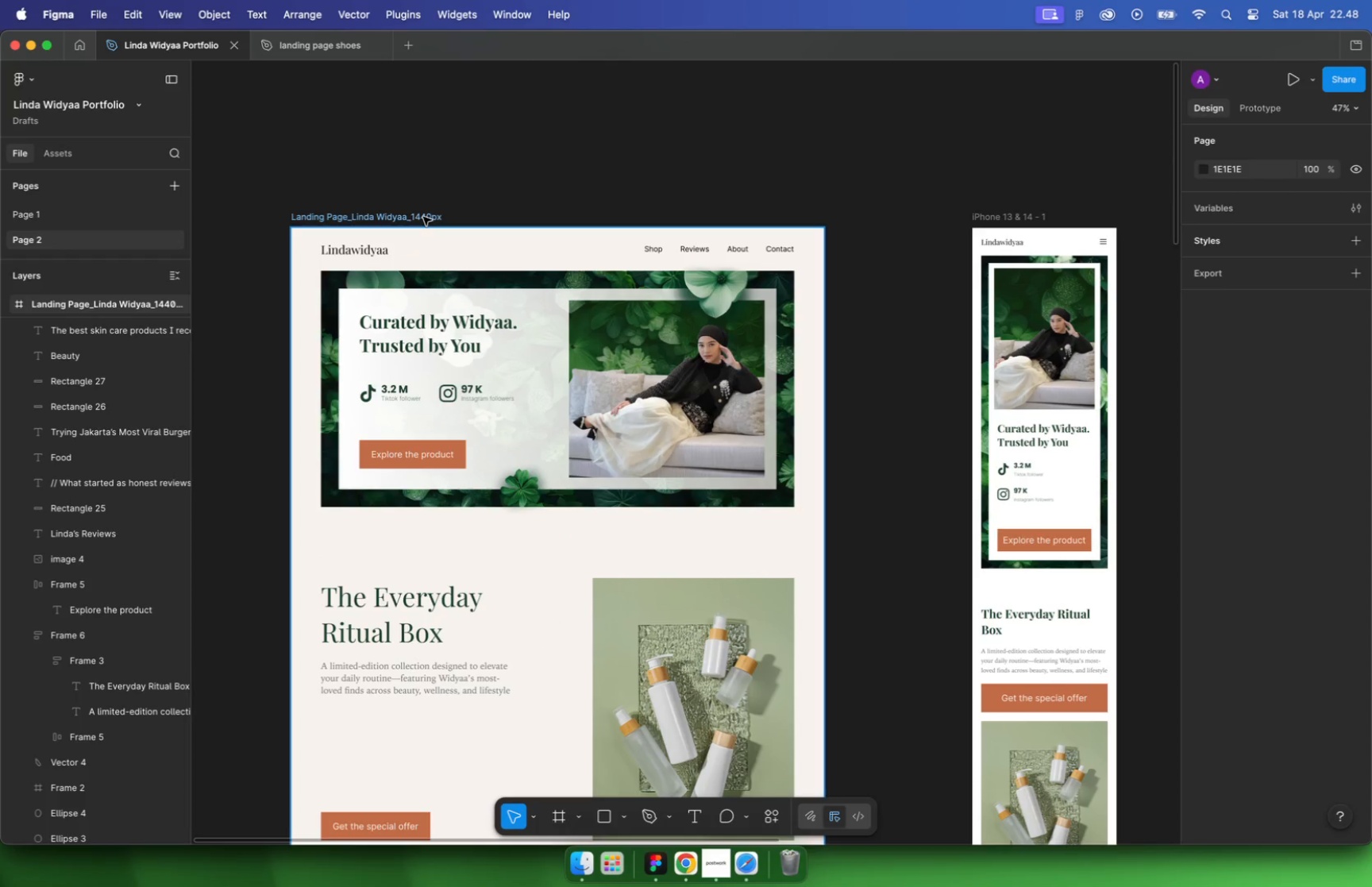 
left_click([380, 219])
 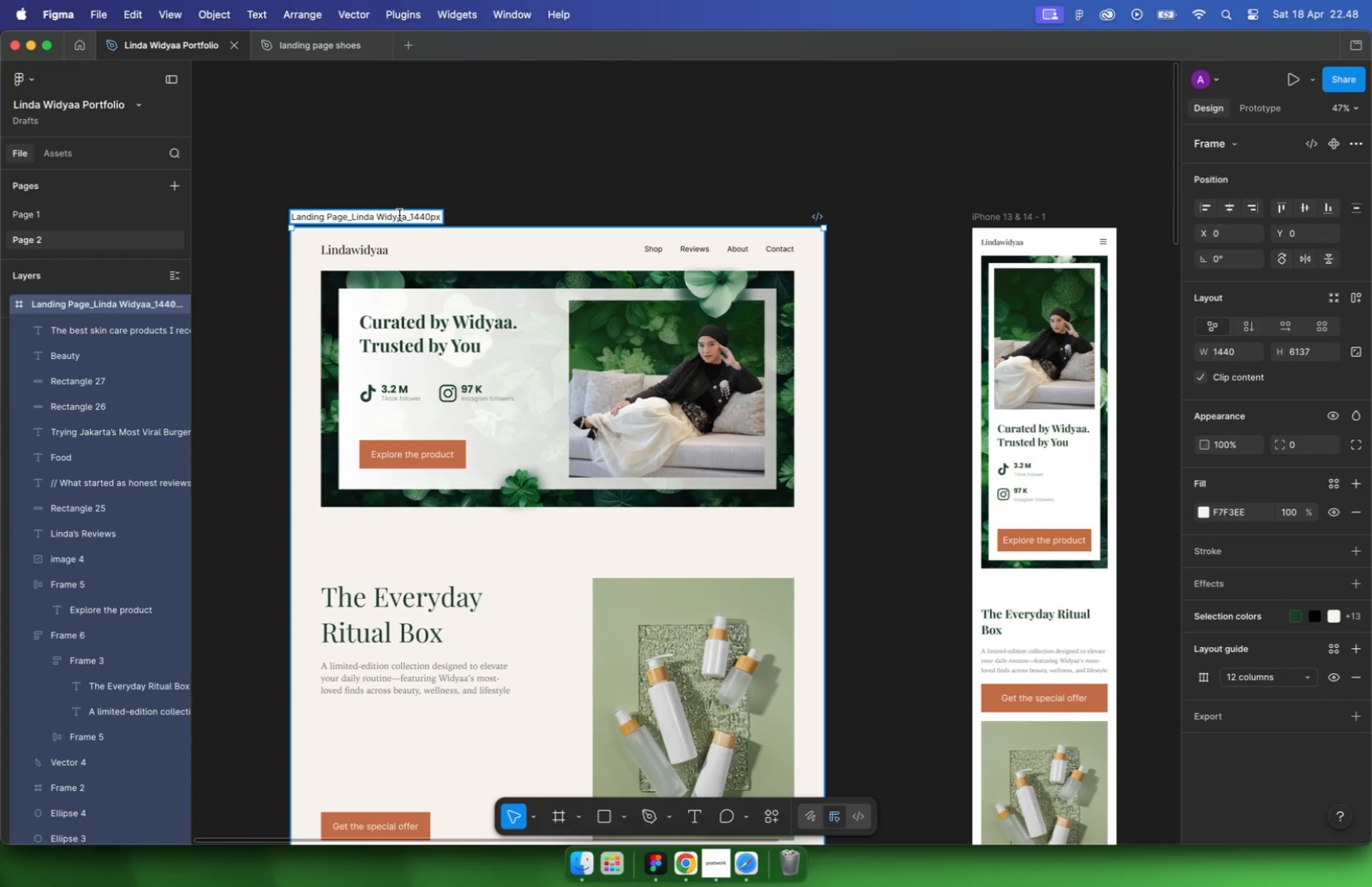 
key(Backspace)
 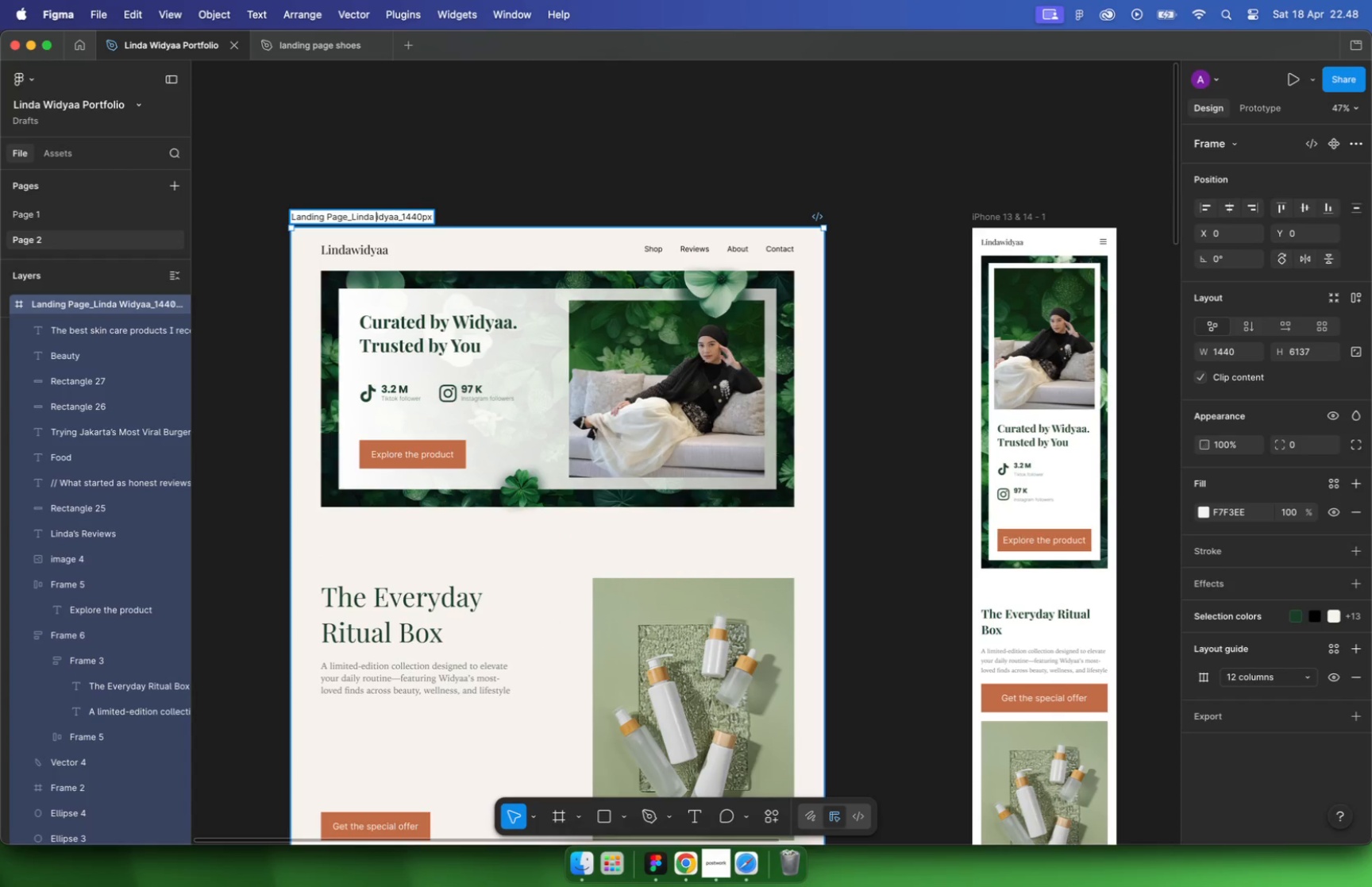 
key(Backspace)
 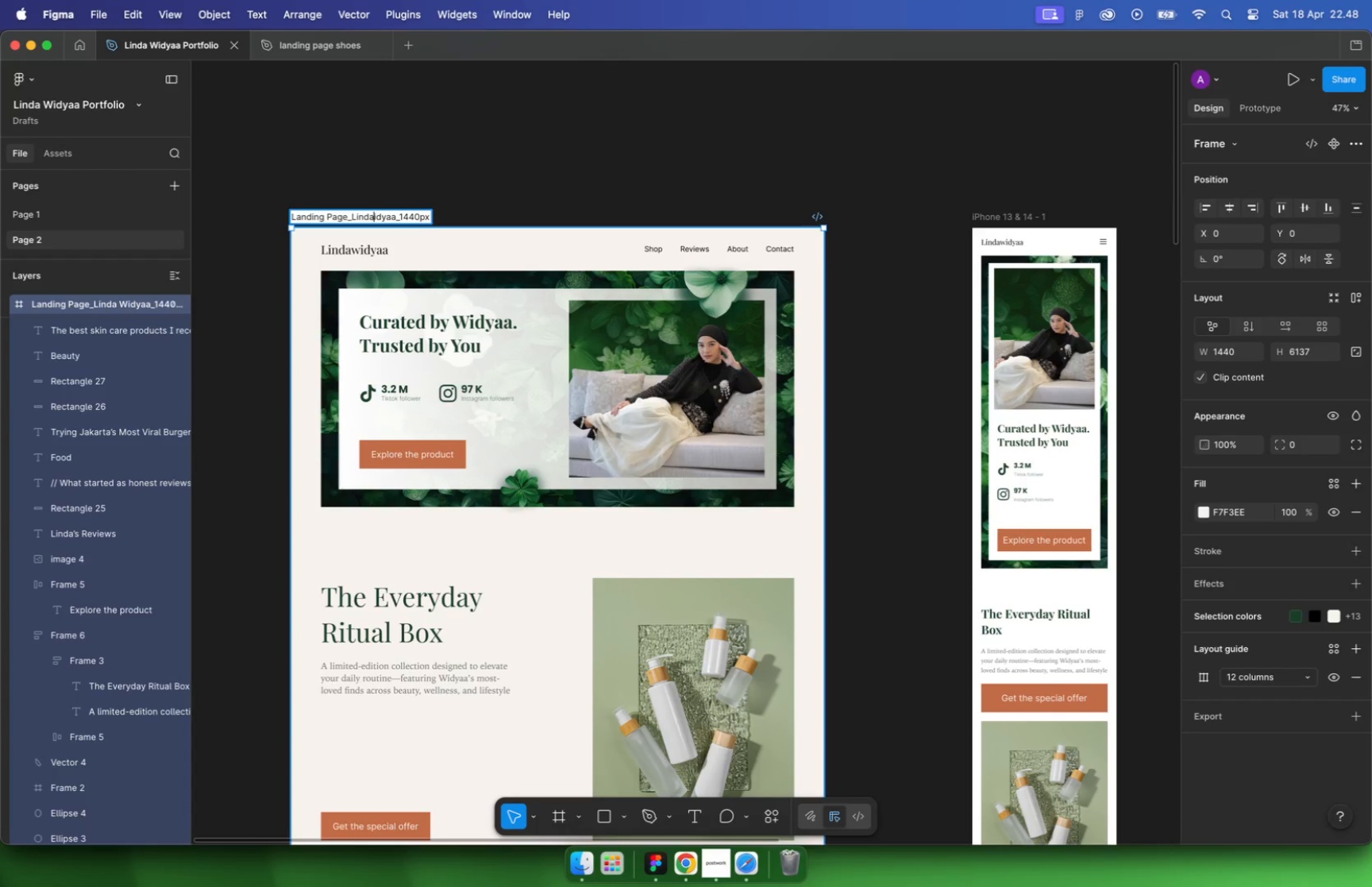 
key(W)
 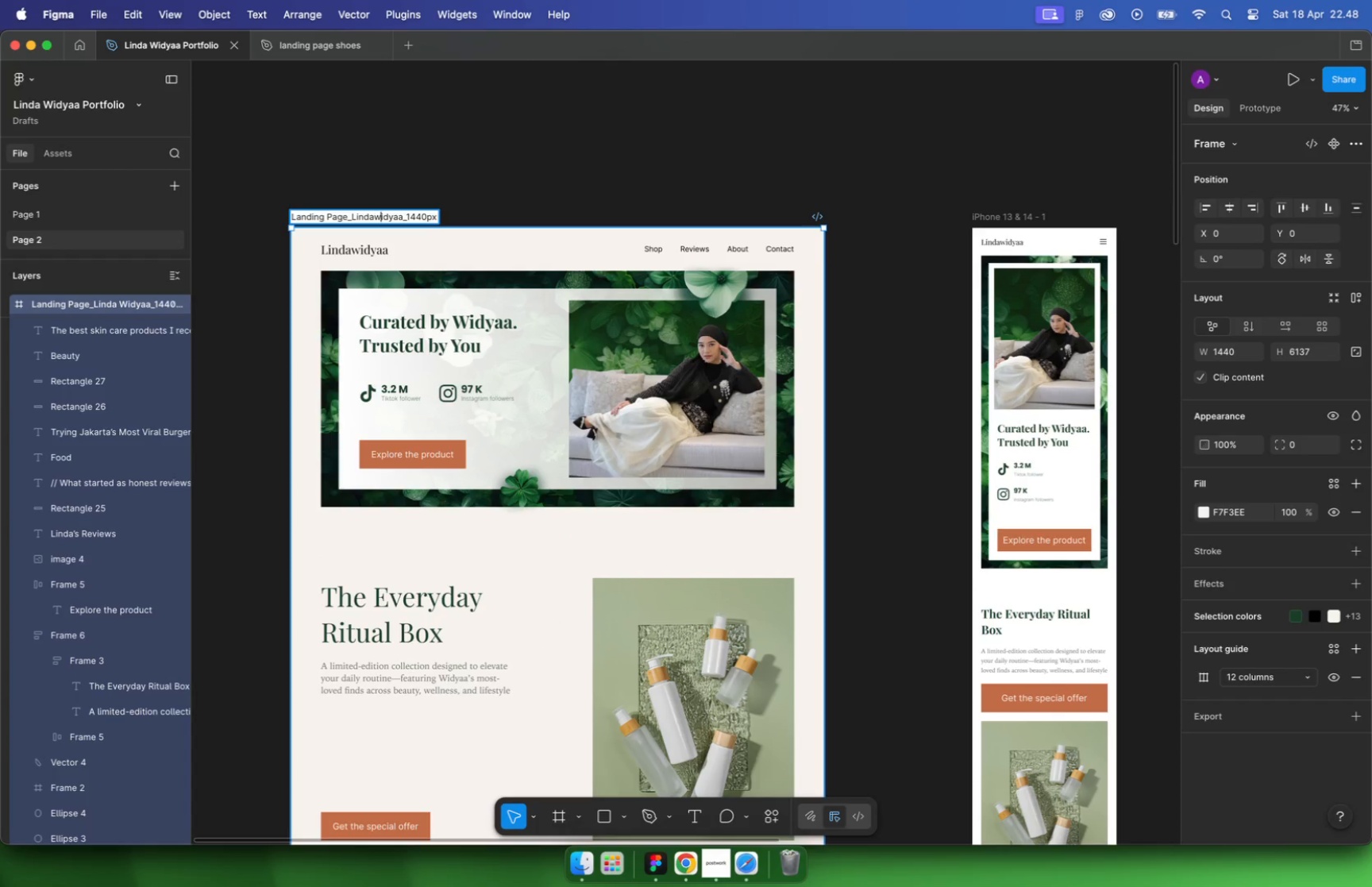 
left_click([457, 186])
 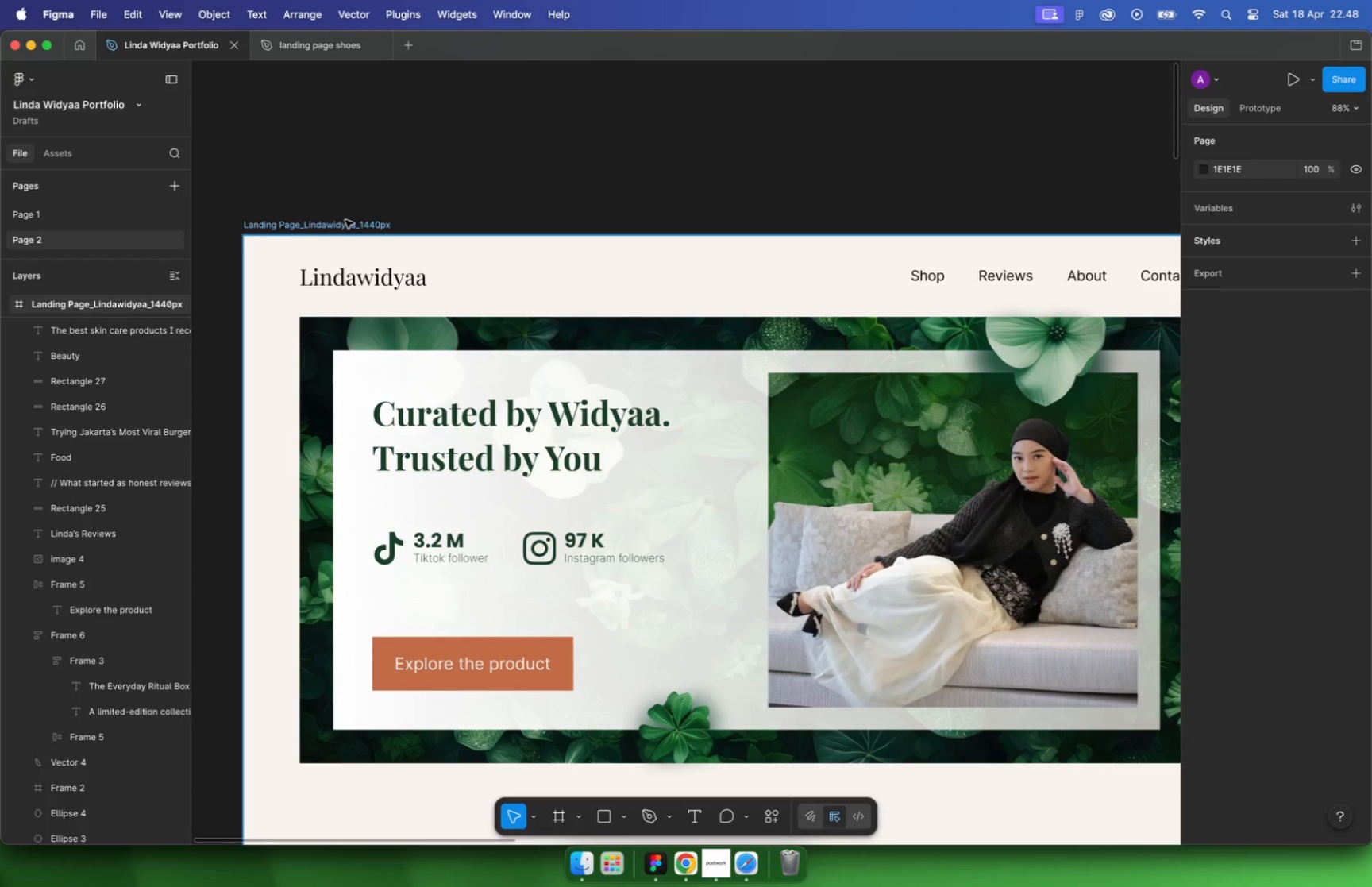 
hold_key(key=CommandLeft, duration=0.48)
 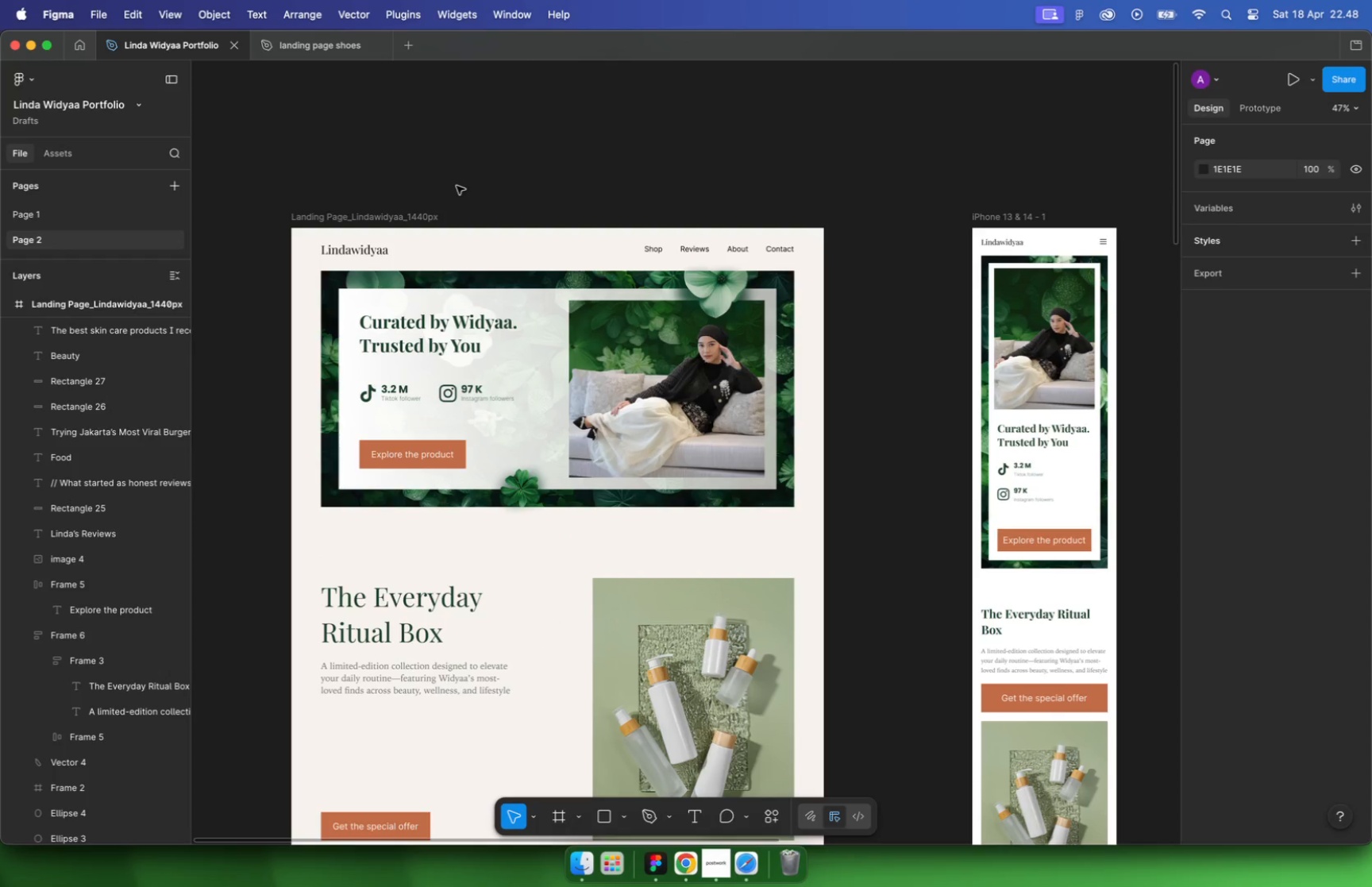 
left_click([314, 223])
 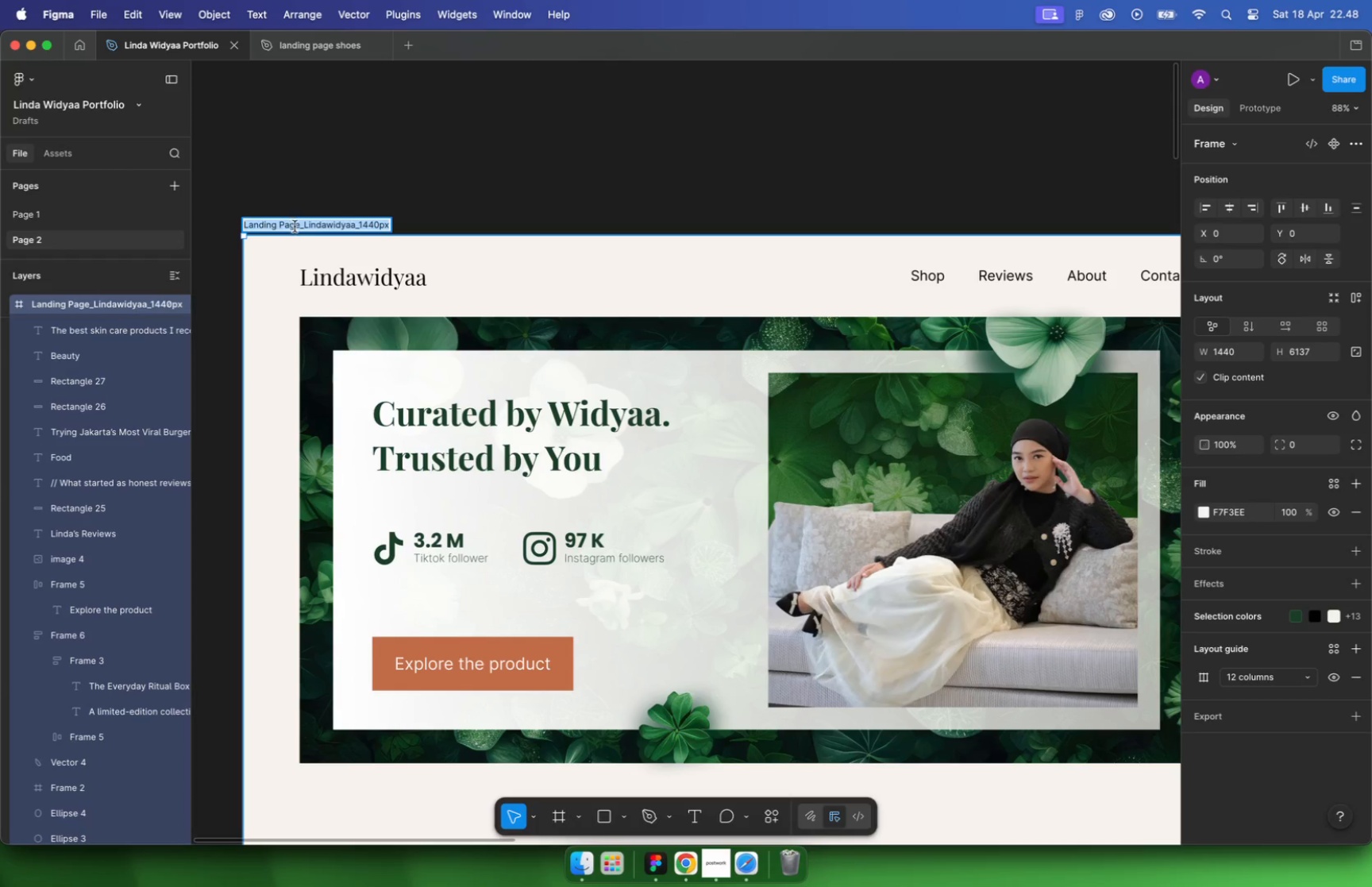 
scroll: coordinate [345, 218], scroll_direction: up, amount: 8.0
 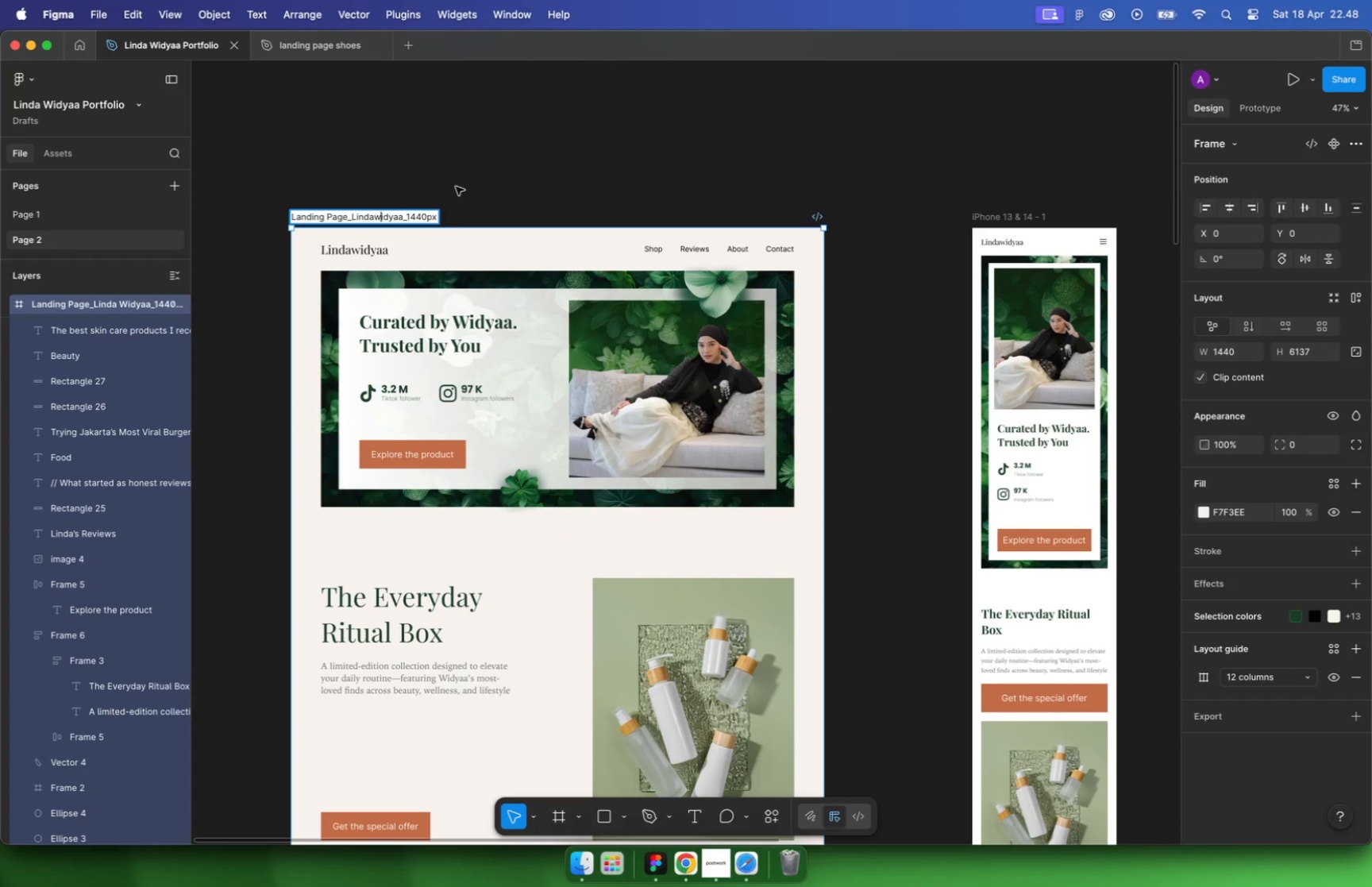 
left_click([297, 224])
 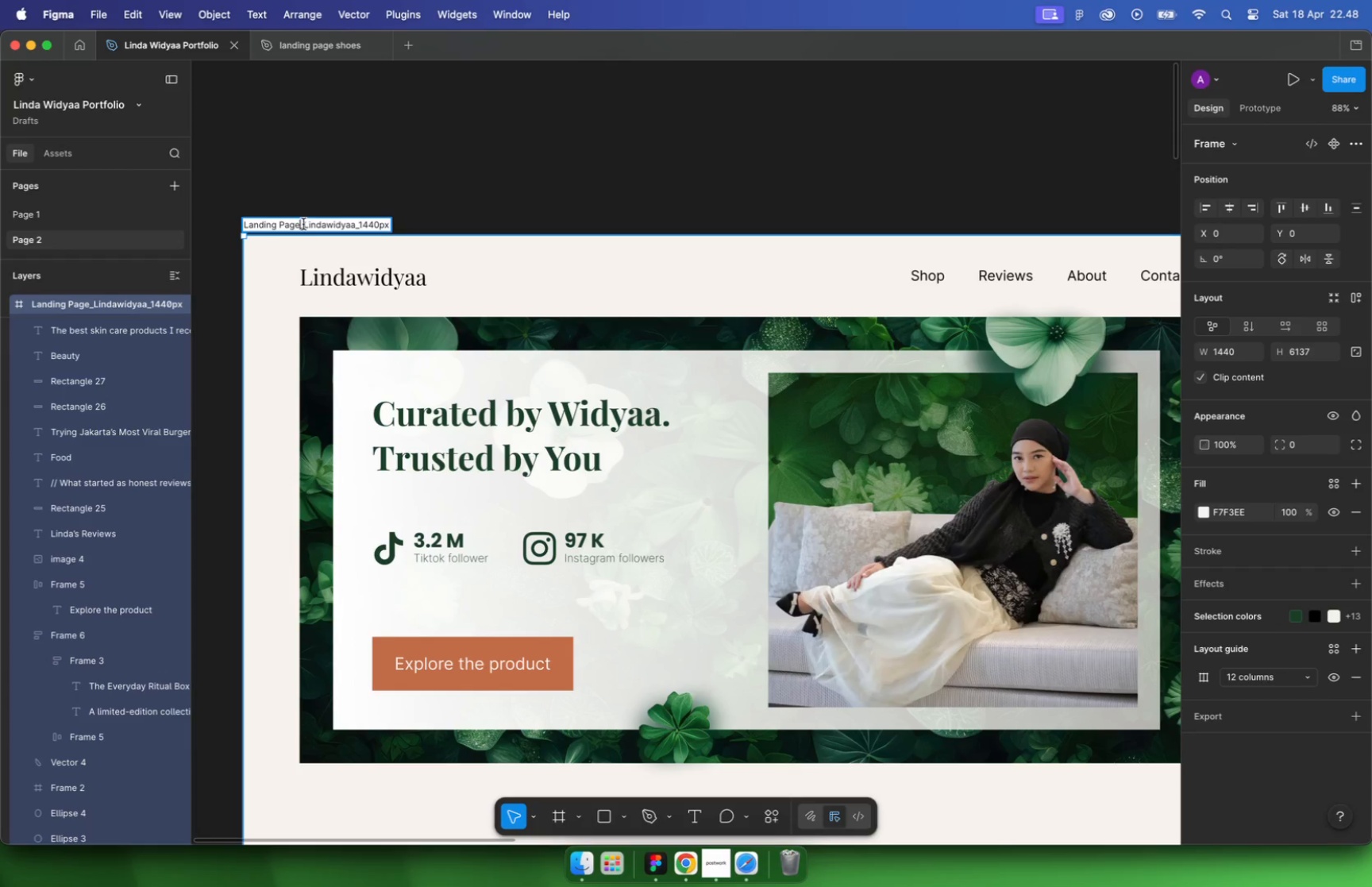 
type(Personal Brand)
key(Backspace)
type(ding_)
 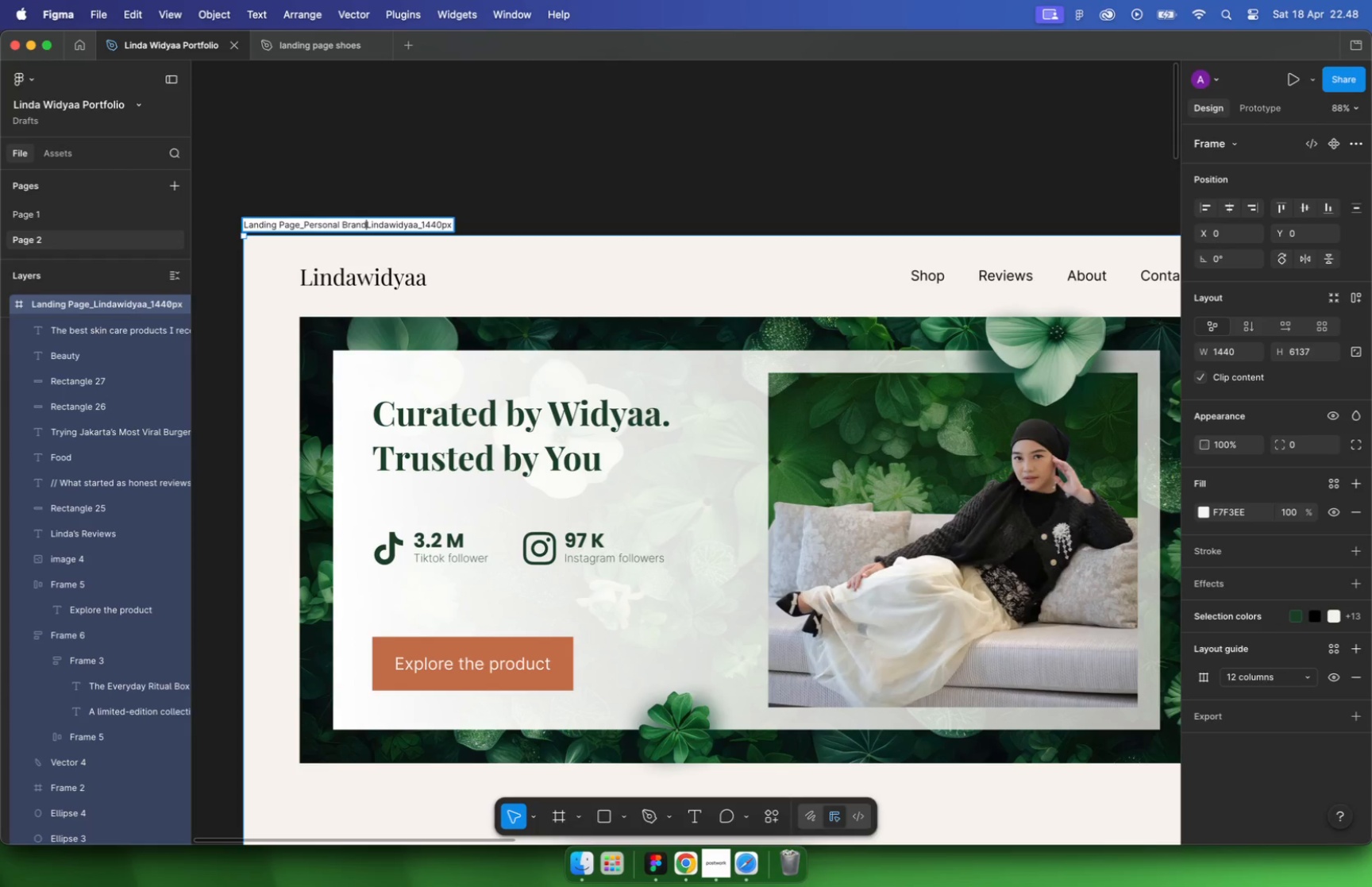 
left_click([569, 175])
 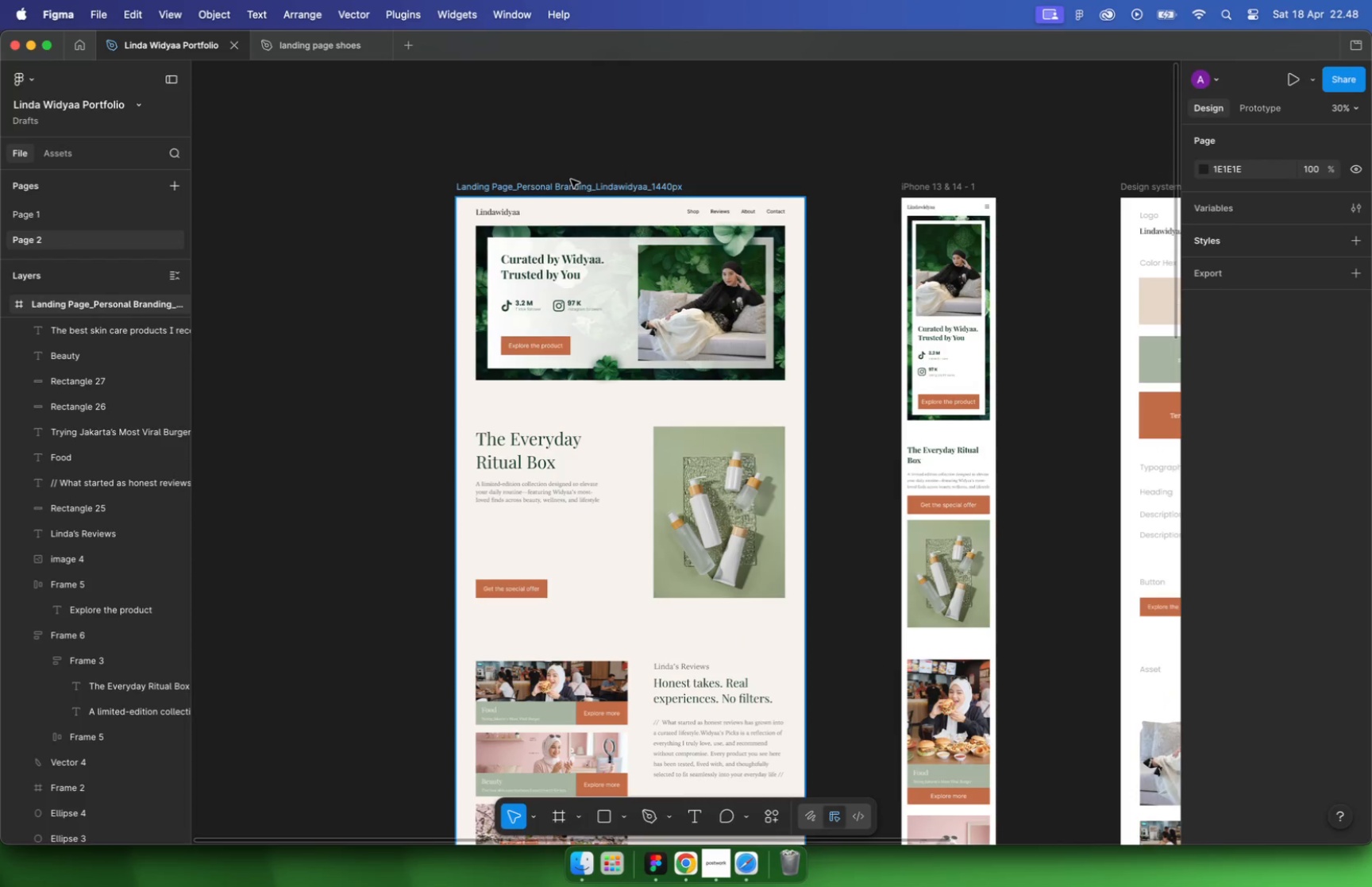 
hold_key(key=CommandLeft, duration=0.39)
scroll: coordinate [568, 178], scroll_direction: down, amount: 17.0
 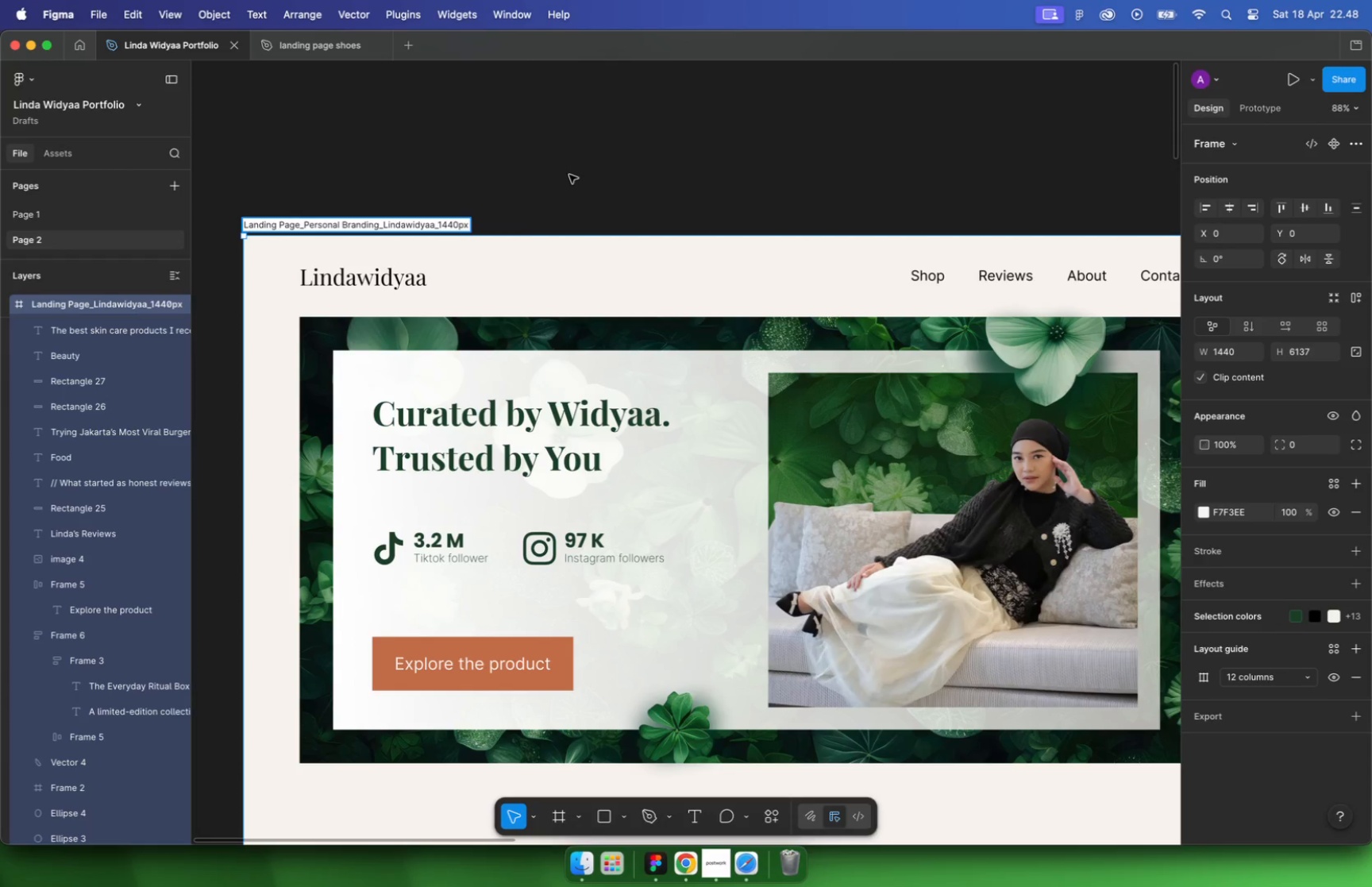 
left_click([1348, 0])
 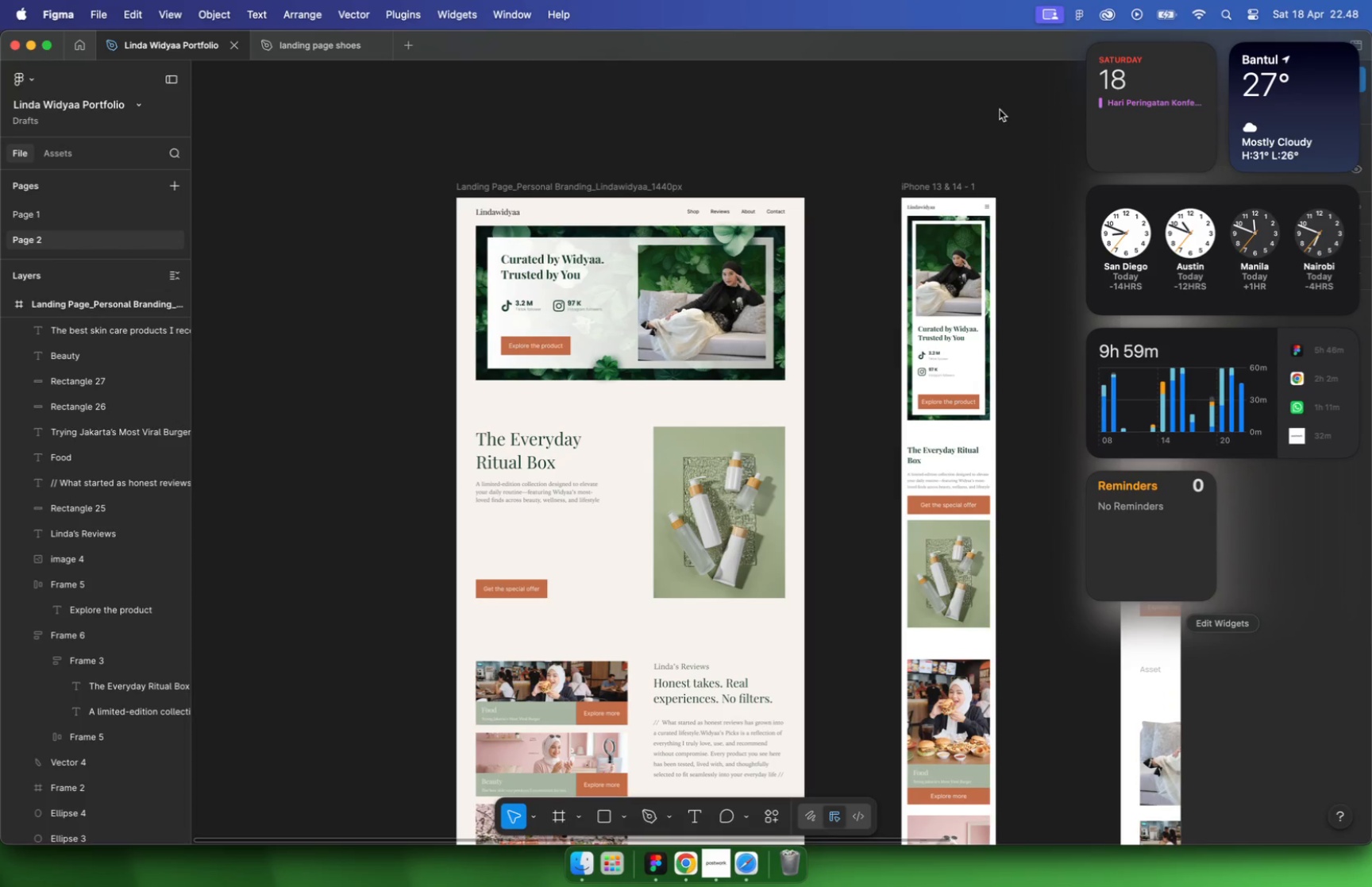 
wait(12.69)
 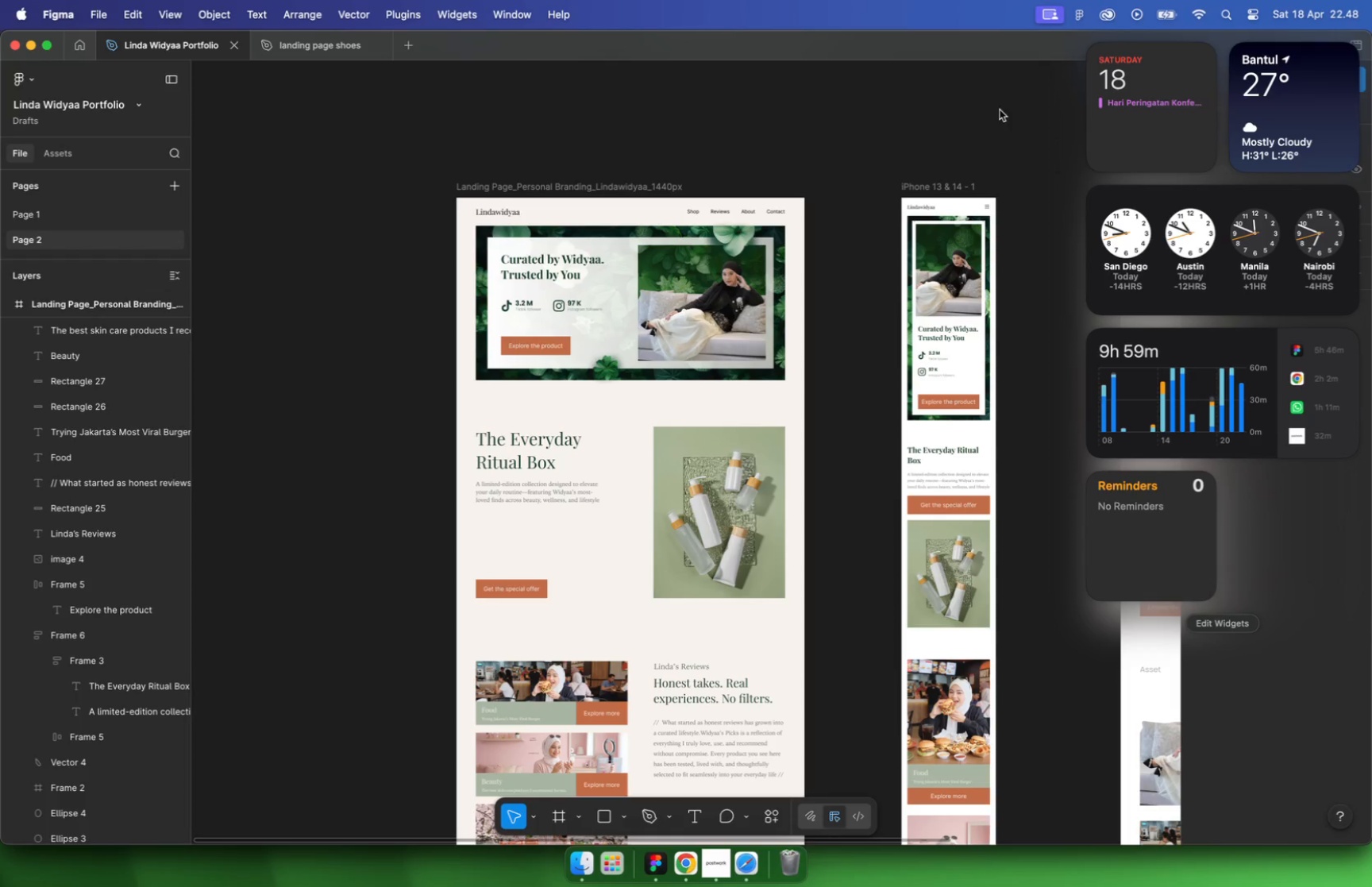 
left_click([1000, 110])
 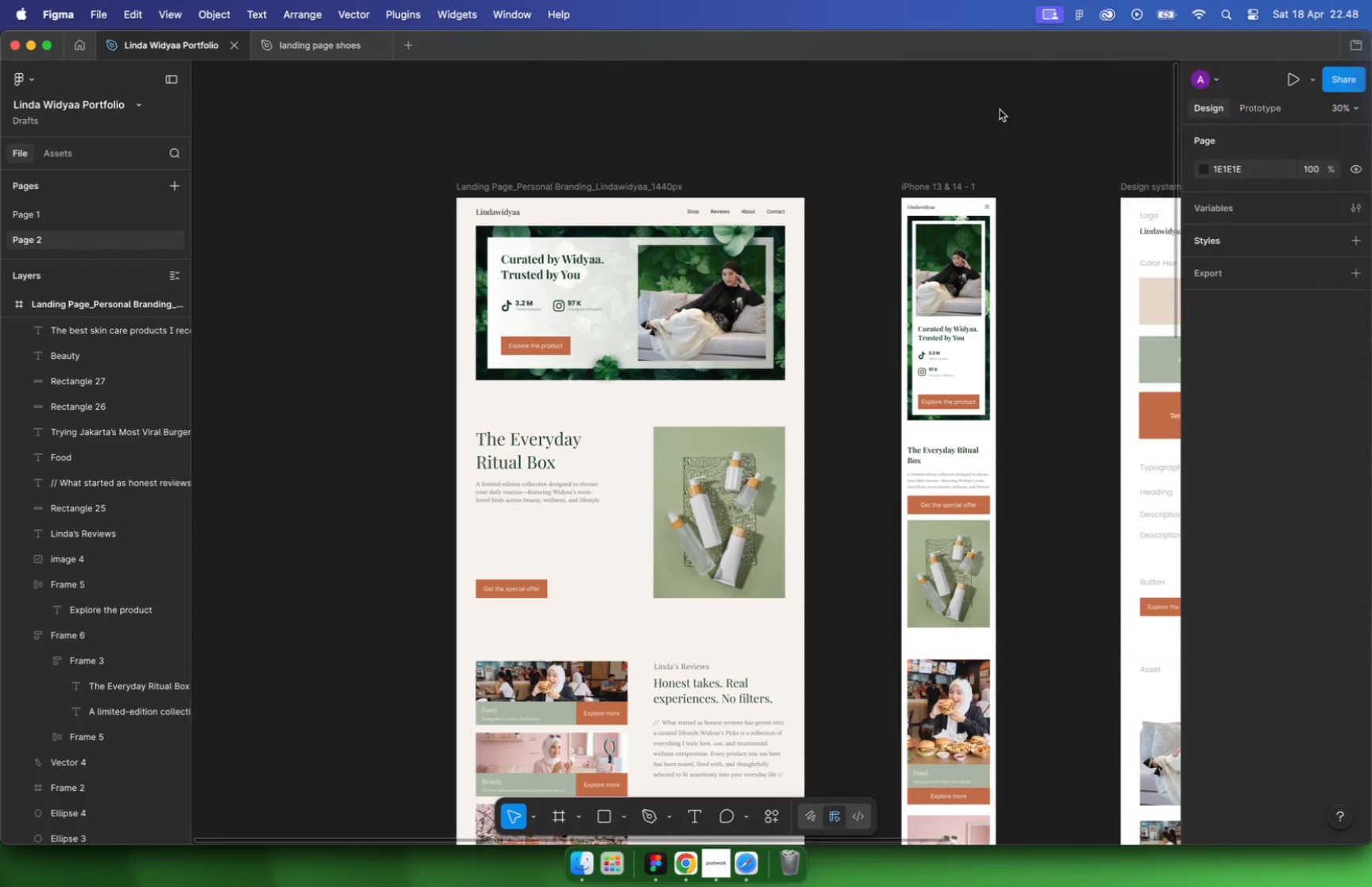 
hold_key(key=CommandLeft, duration=0.77)
 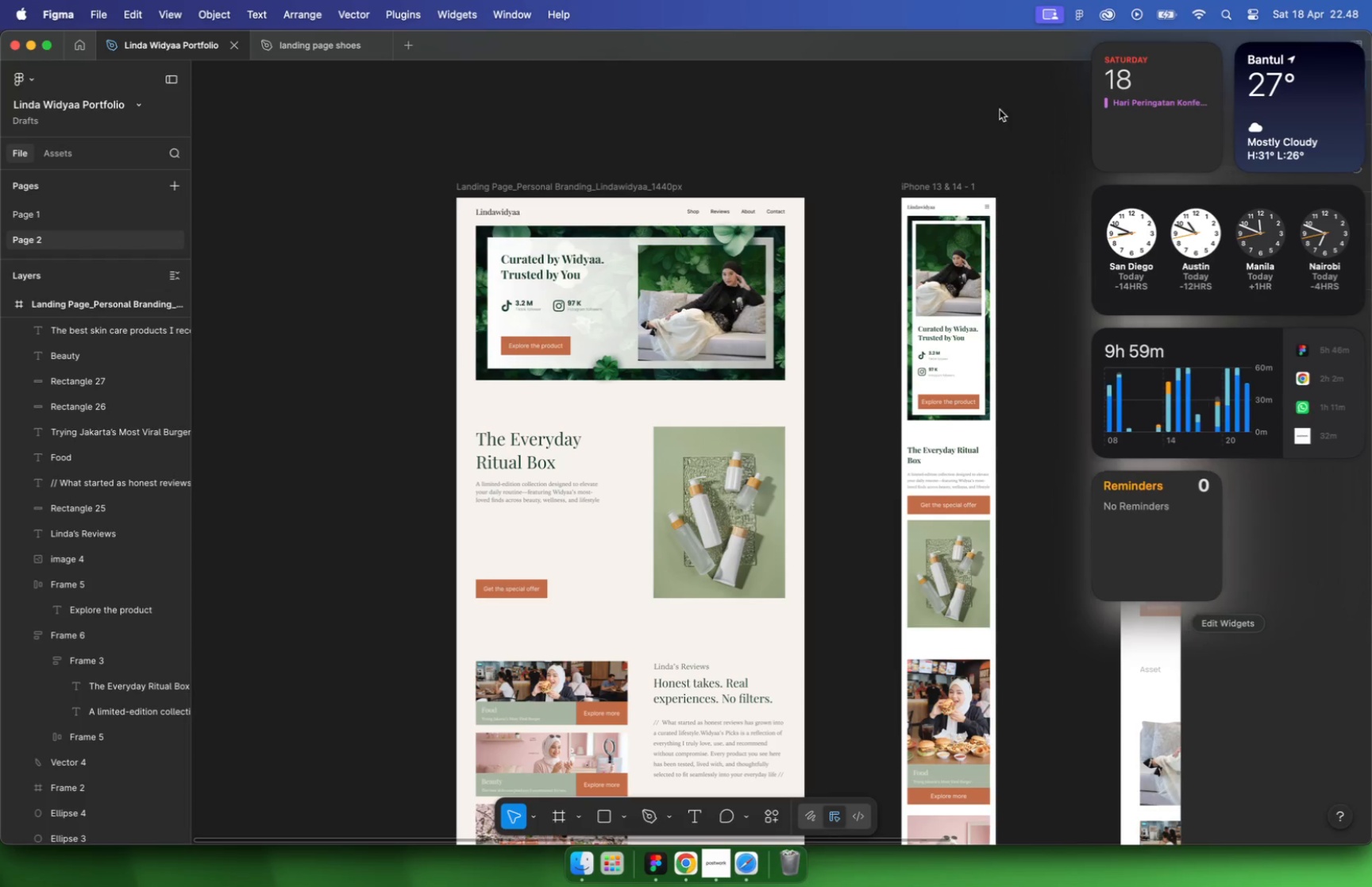 
double_click([620, 186])
 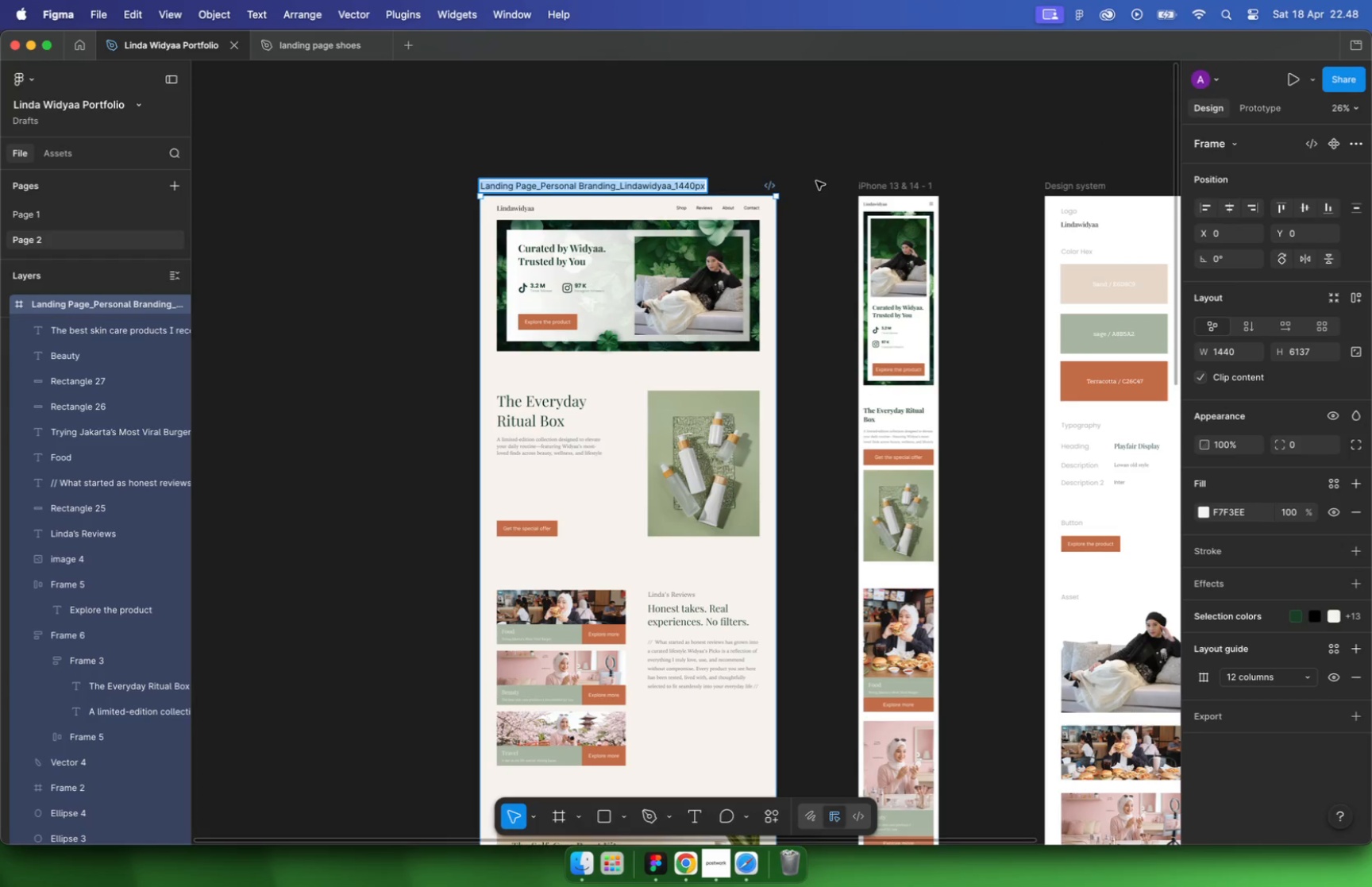 
scroll: coordinate [617, 191], scroll_direction: down, amount: 2.0
 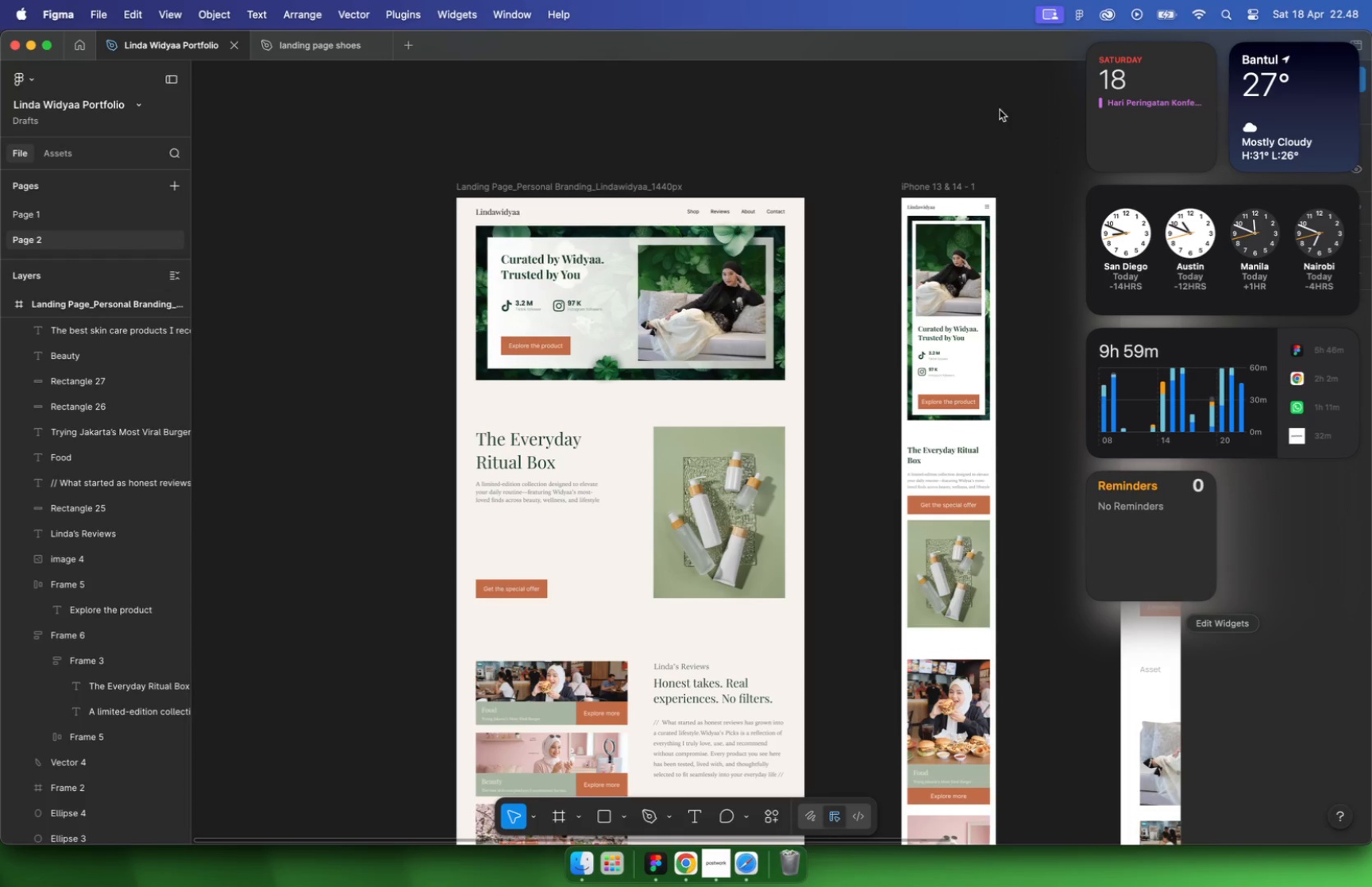 
key(Meta+C)
 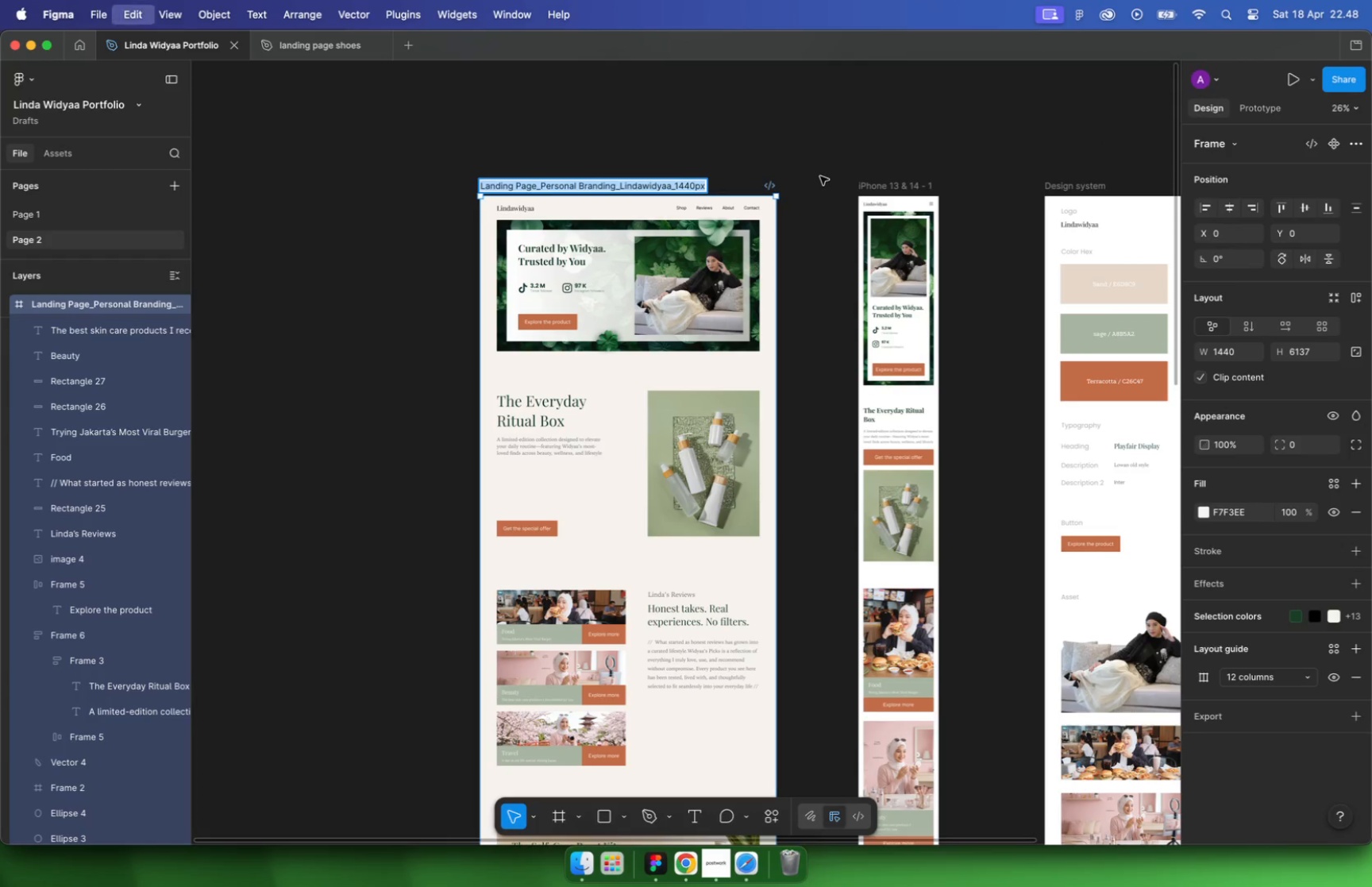 
left_click([937, 137])
 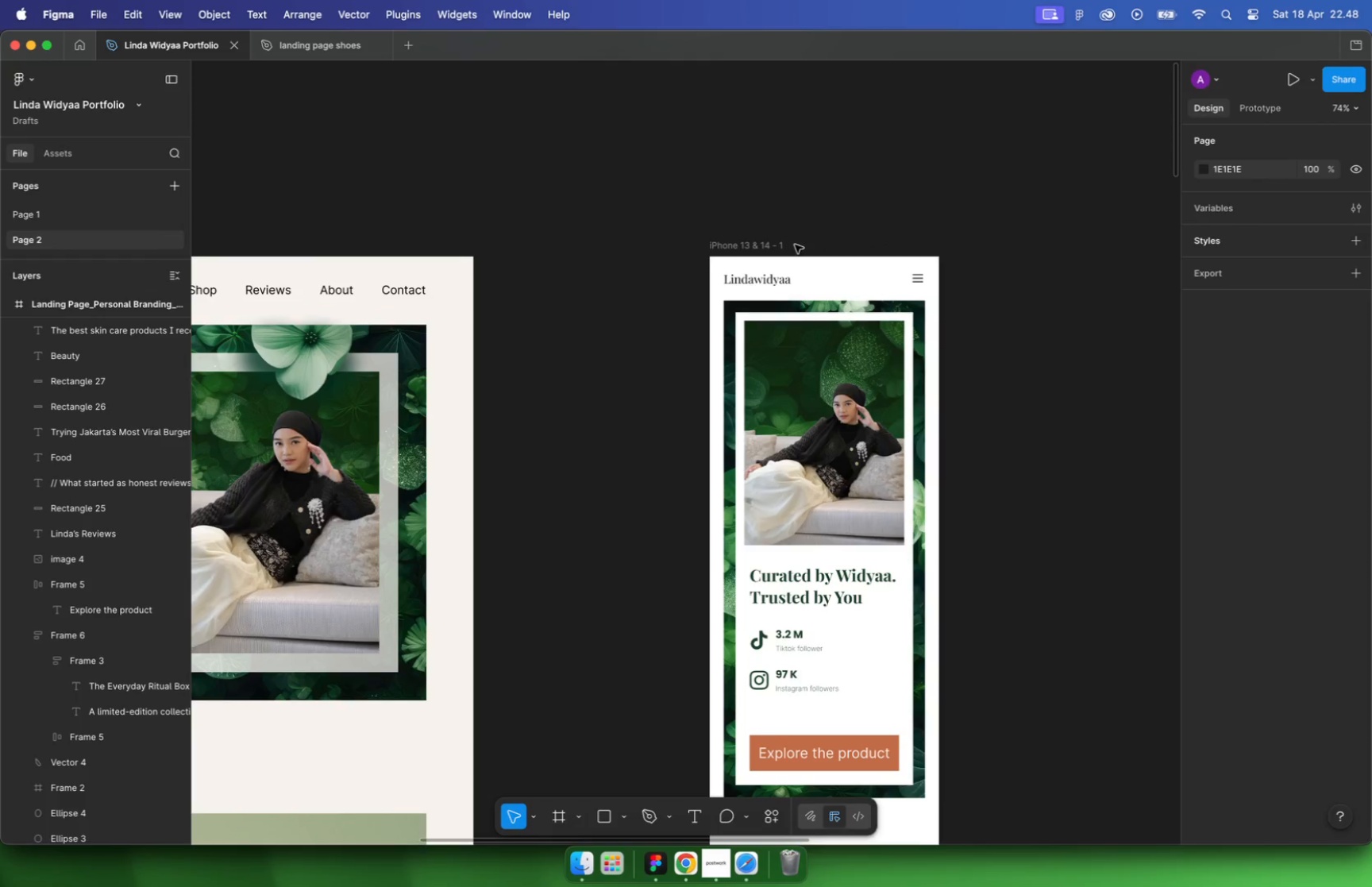 
hold_key(key=CommandLeft, duration=0.56)
 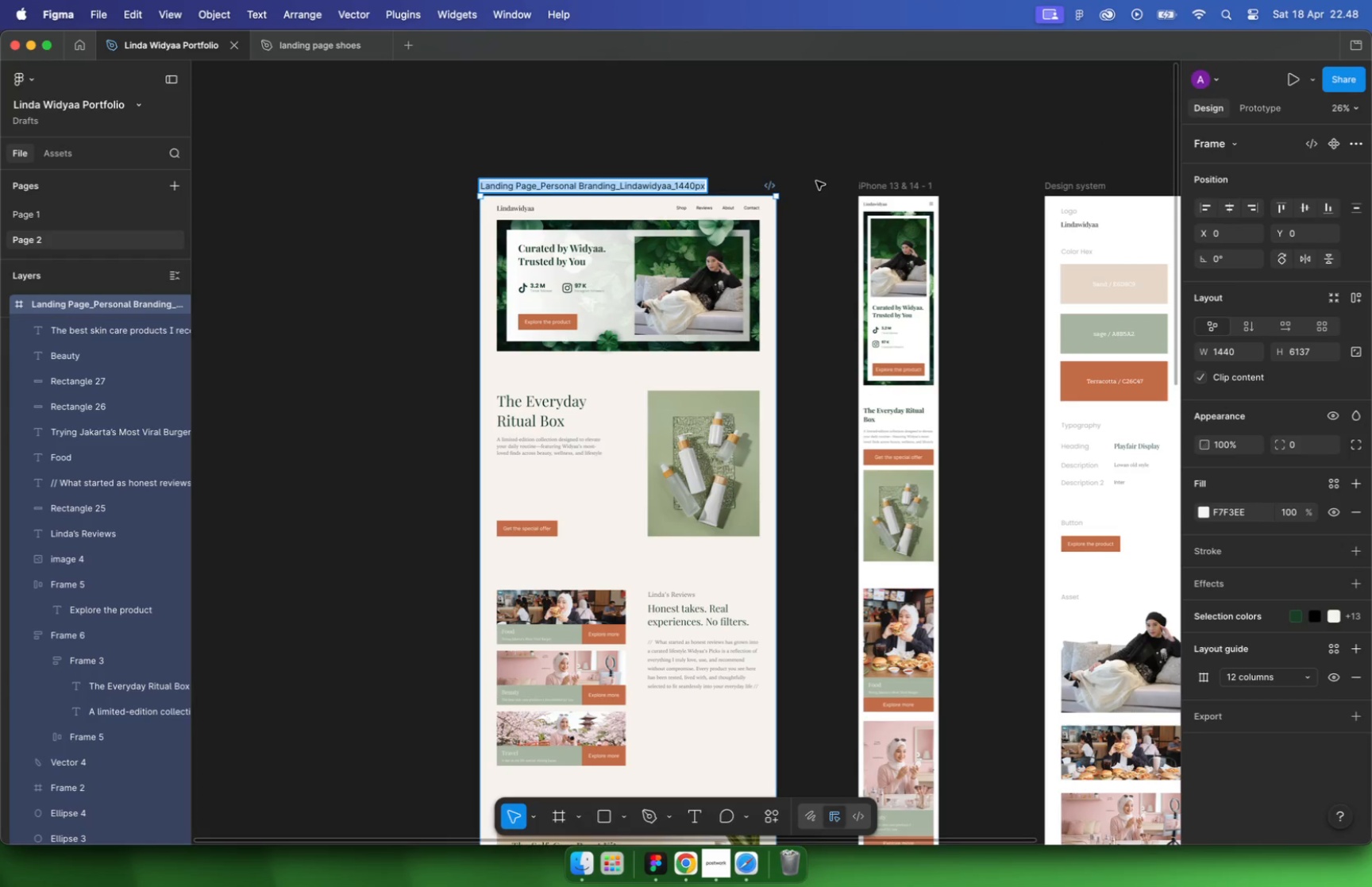 
double_click([742, 242])
 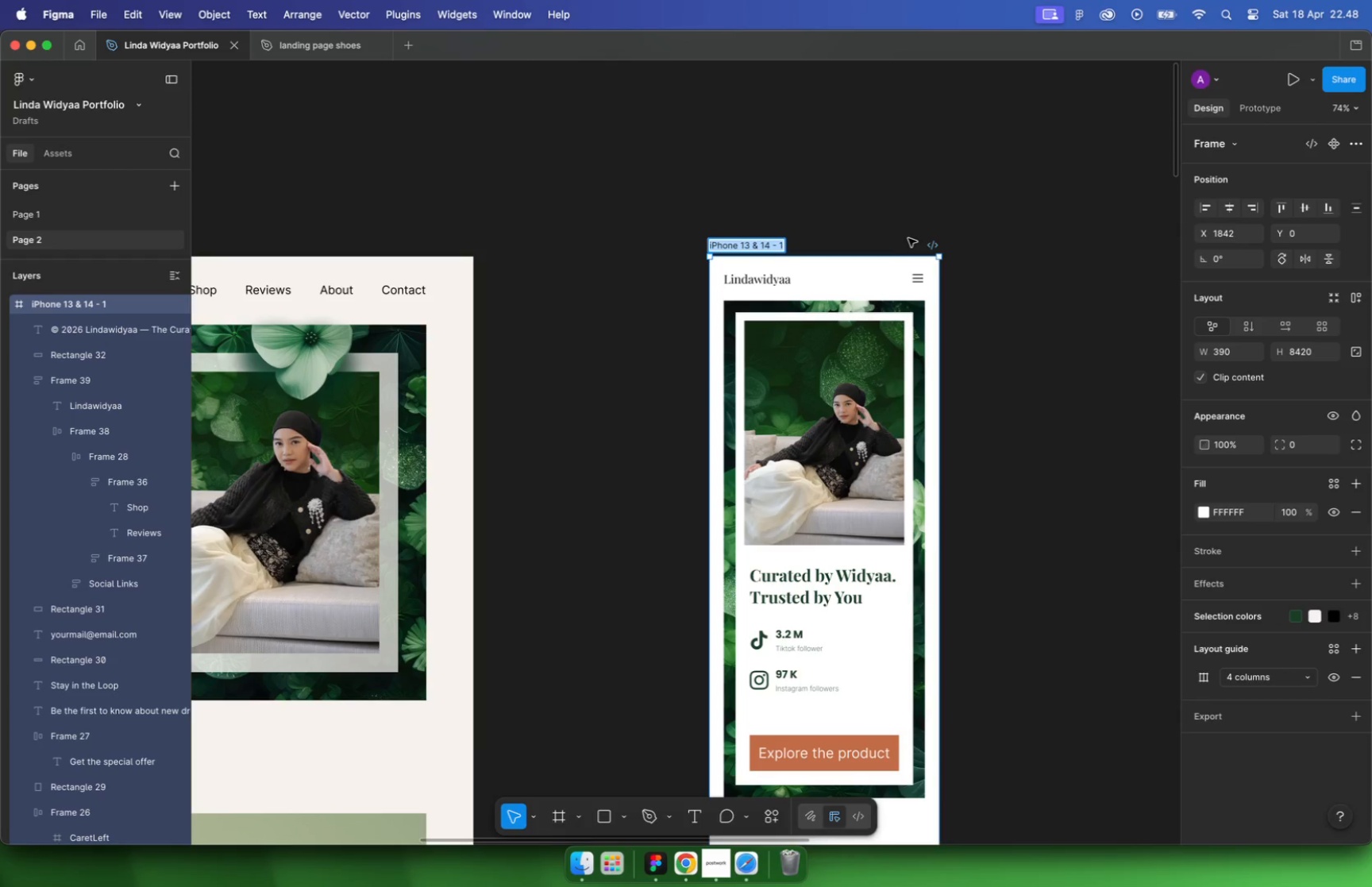 
scroll: coordinate [935, 164], scroll_direction: up, amount: 17.0
 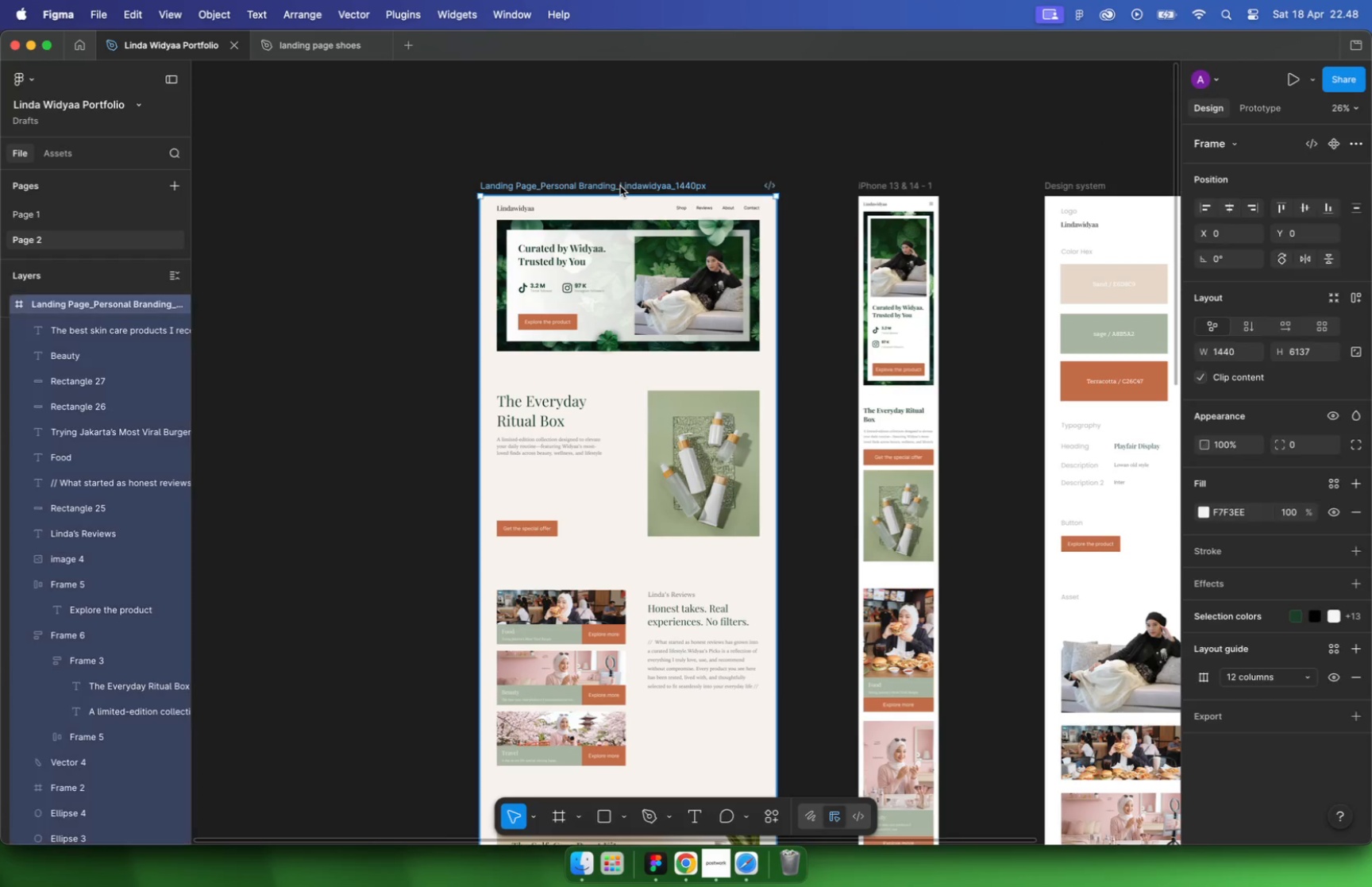 
key(Meta+V)
 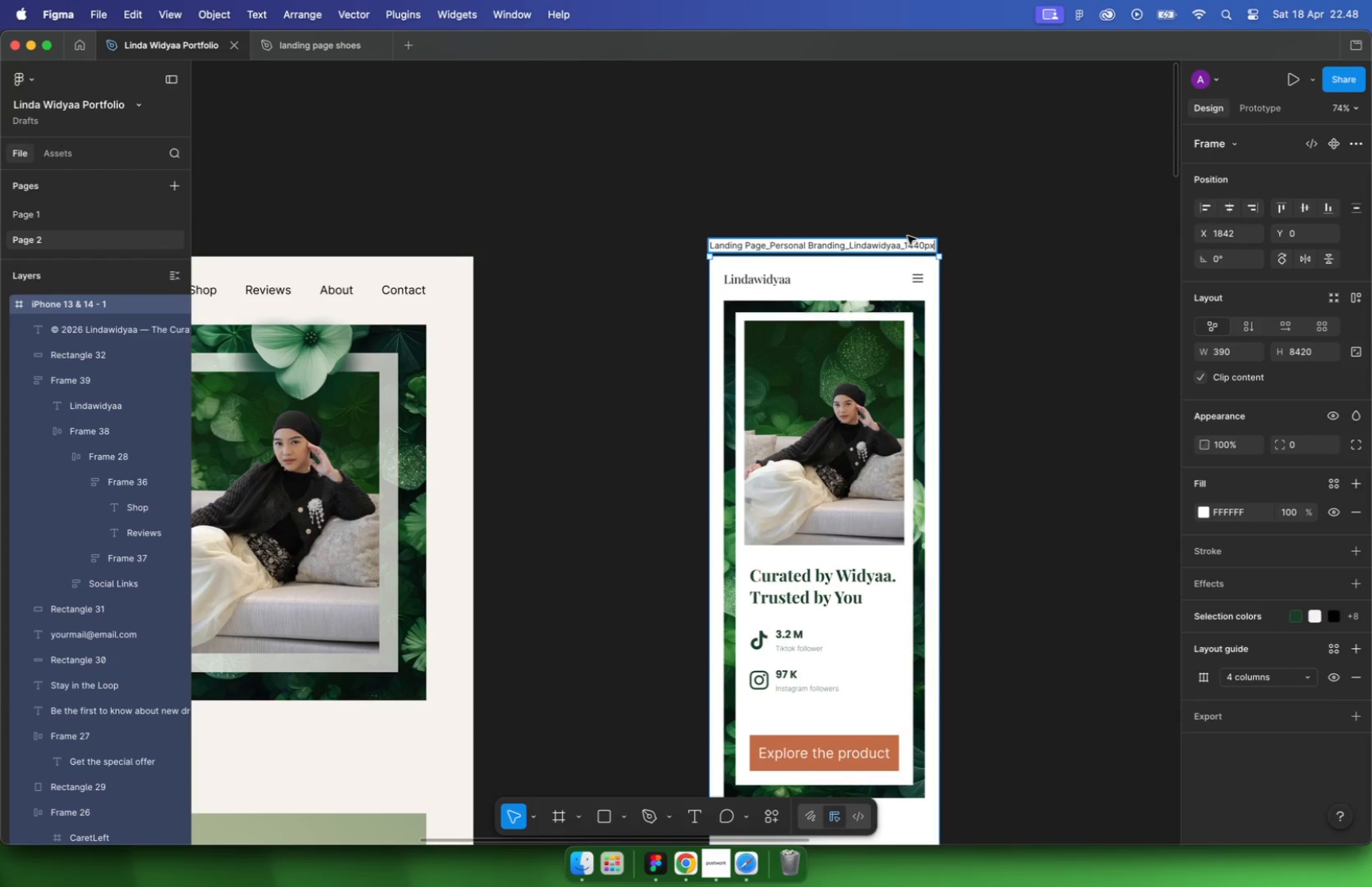 
left_click_drag(start_coordinate=[924, 246], to_coordinate=[906, 244])
 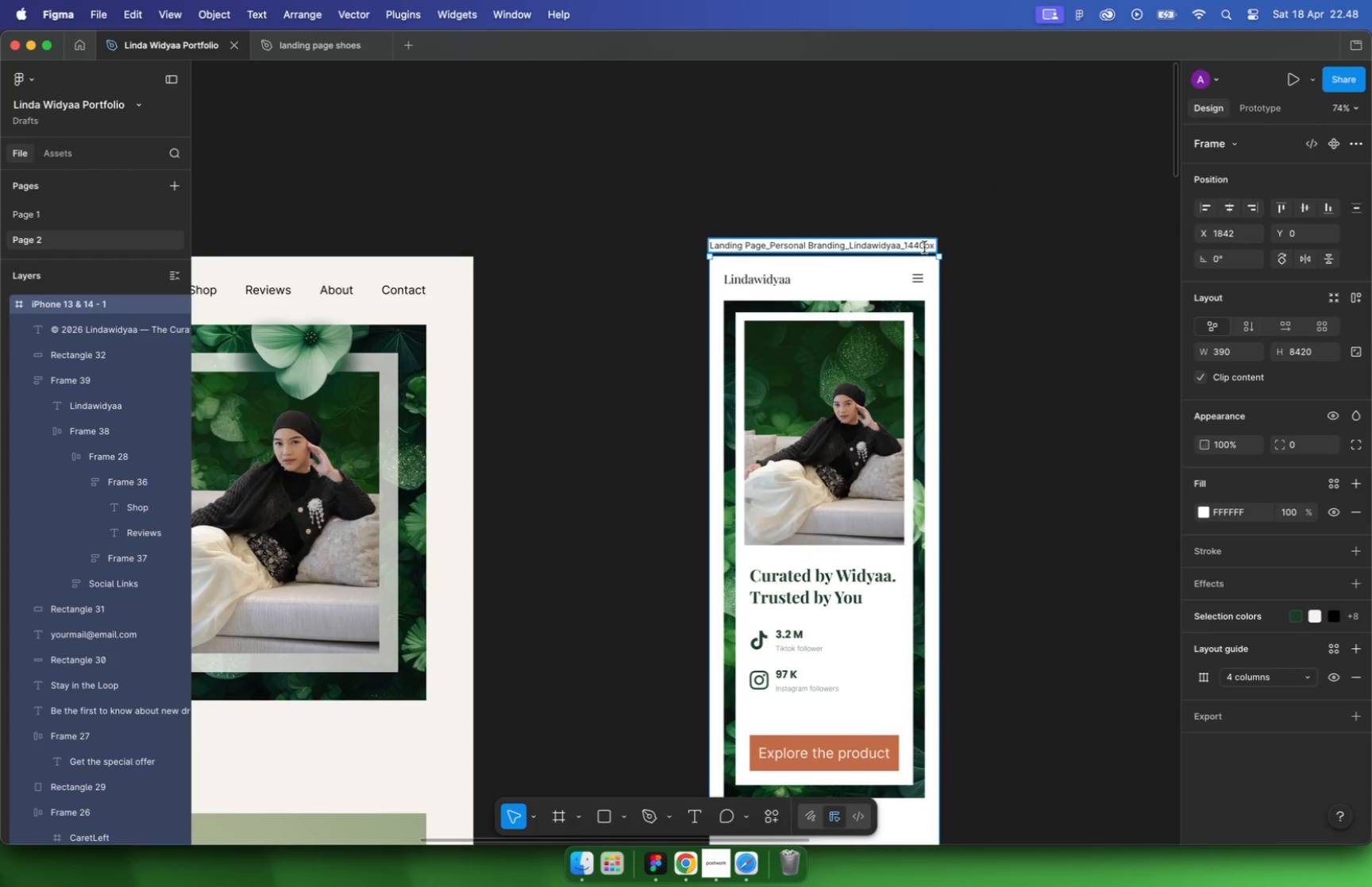 
key(Backspace)
key(Backspace)
type(390)
 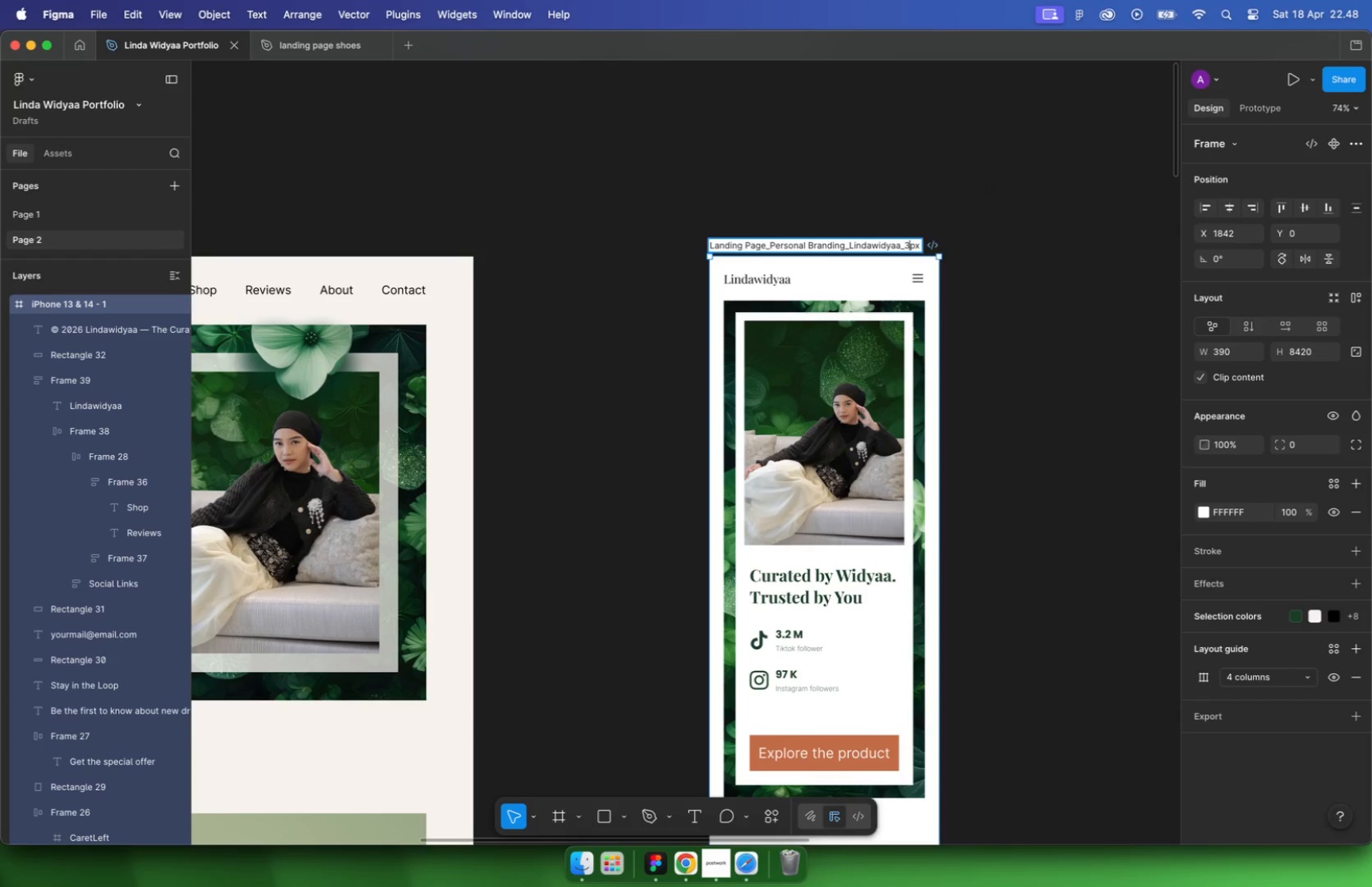 
key(Enter)
 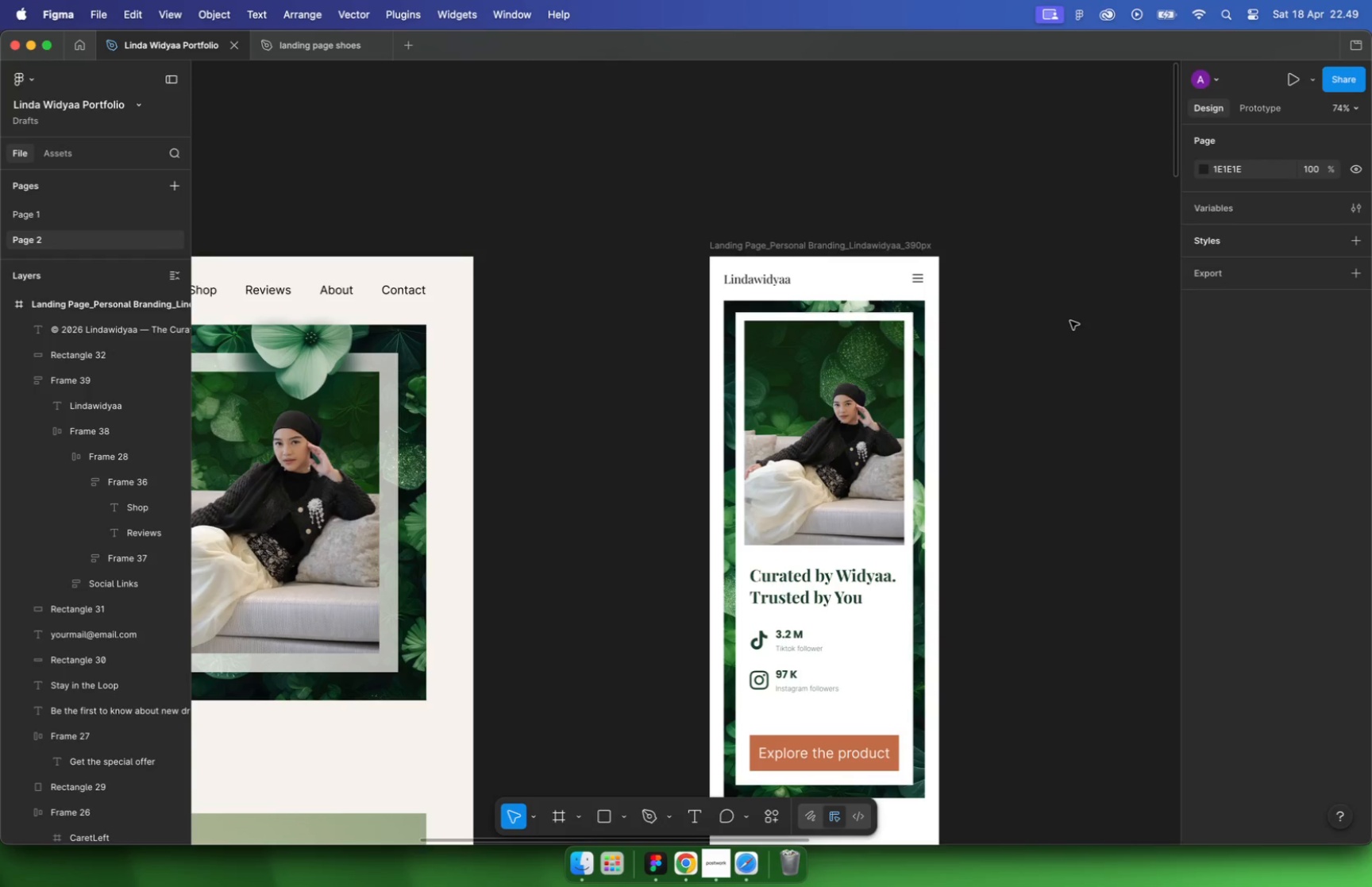 
wait(18.51)
 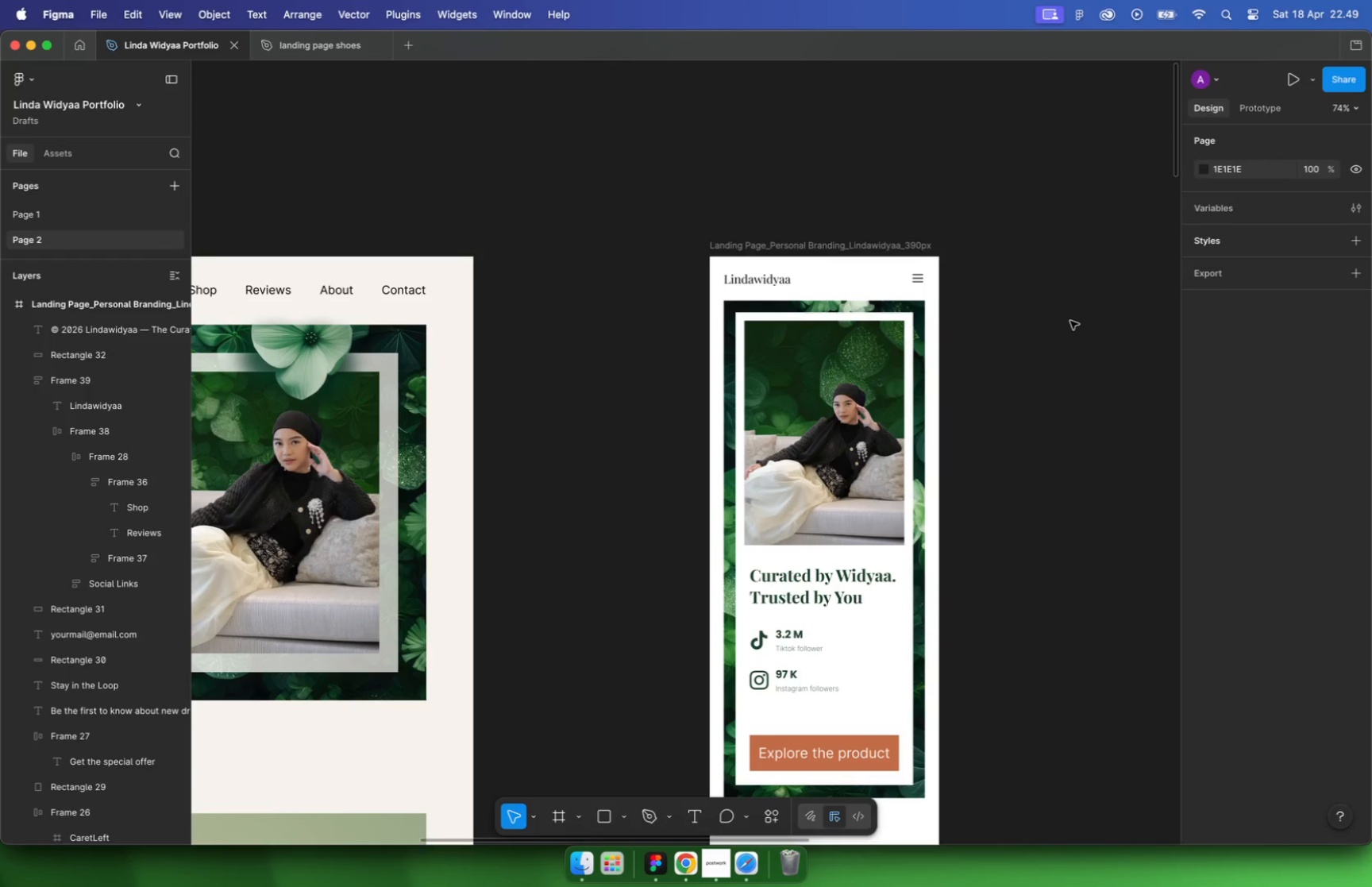 
hold_key(key=CommandLeft, duration=2.29)
scroll: coordinate [853, 296], scroll_direction: down, amount: 21.0
 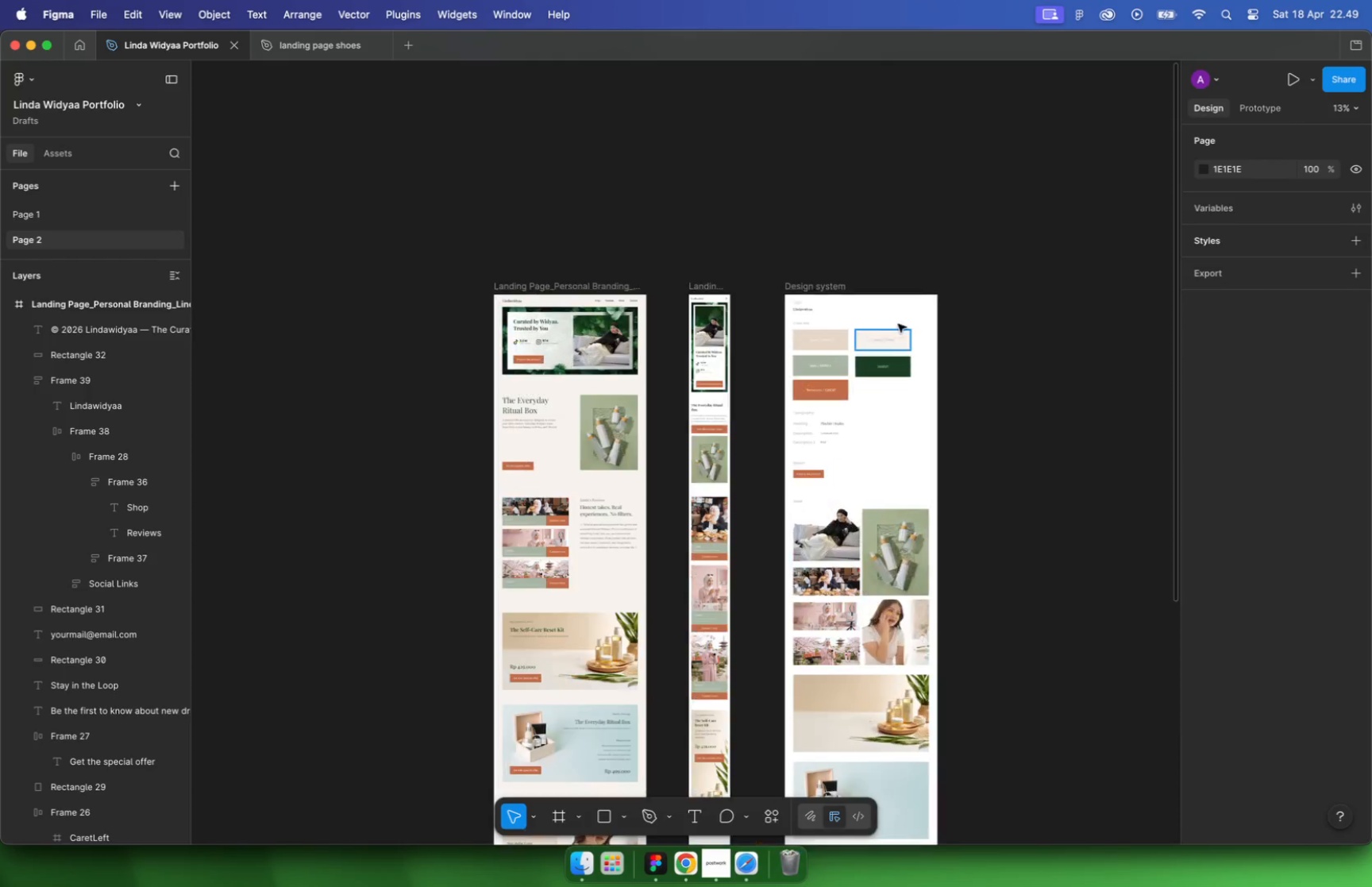 
double_click([750, 282])
 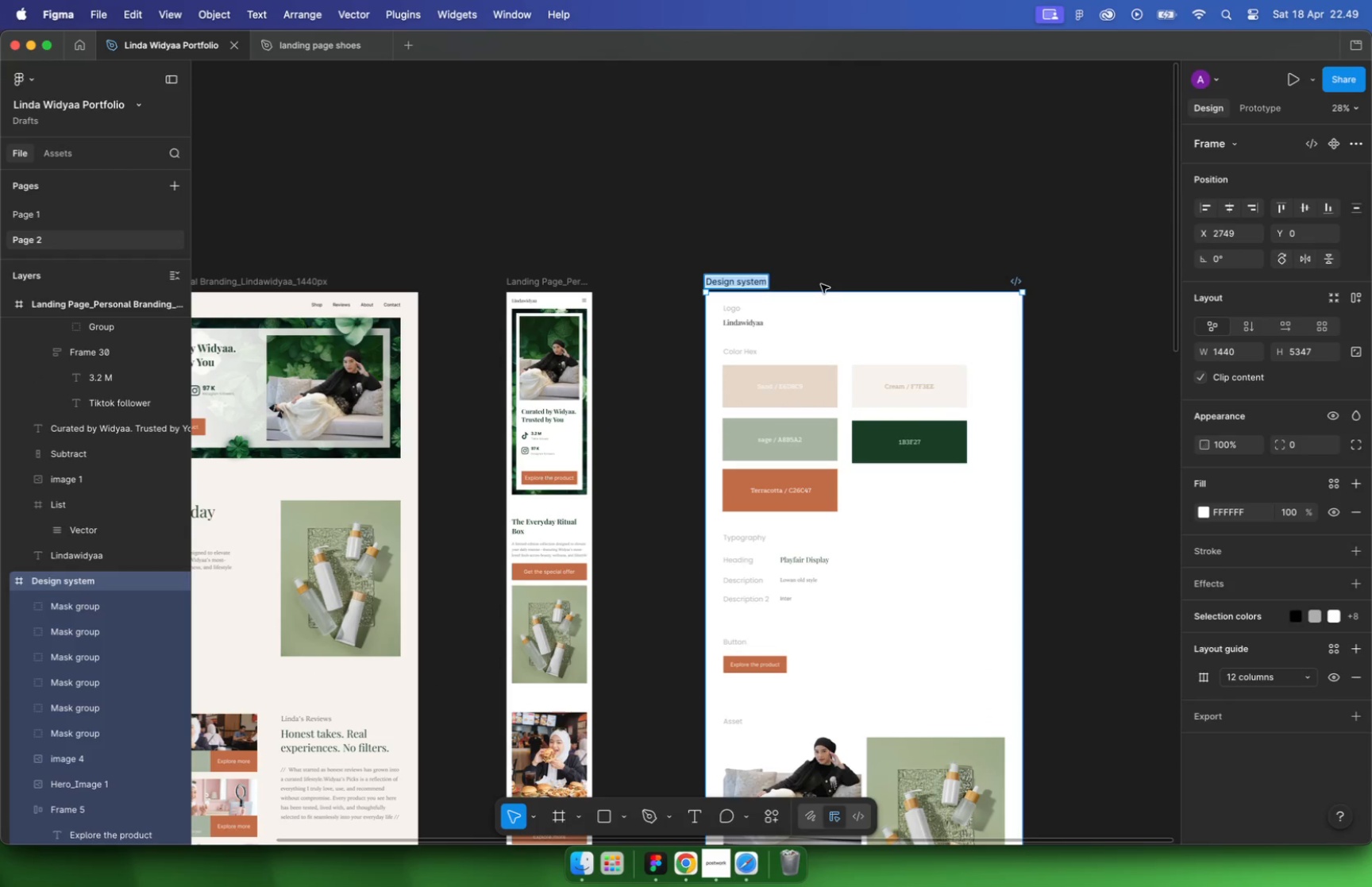 
key(Meta+V)
 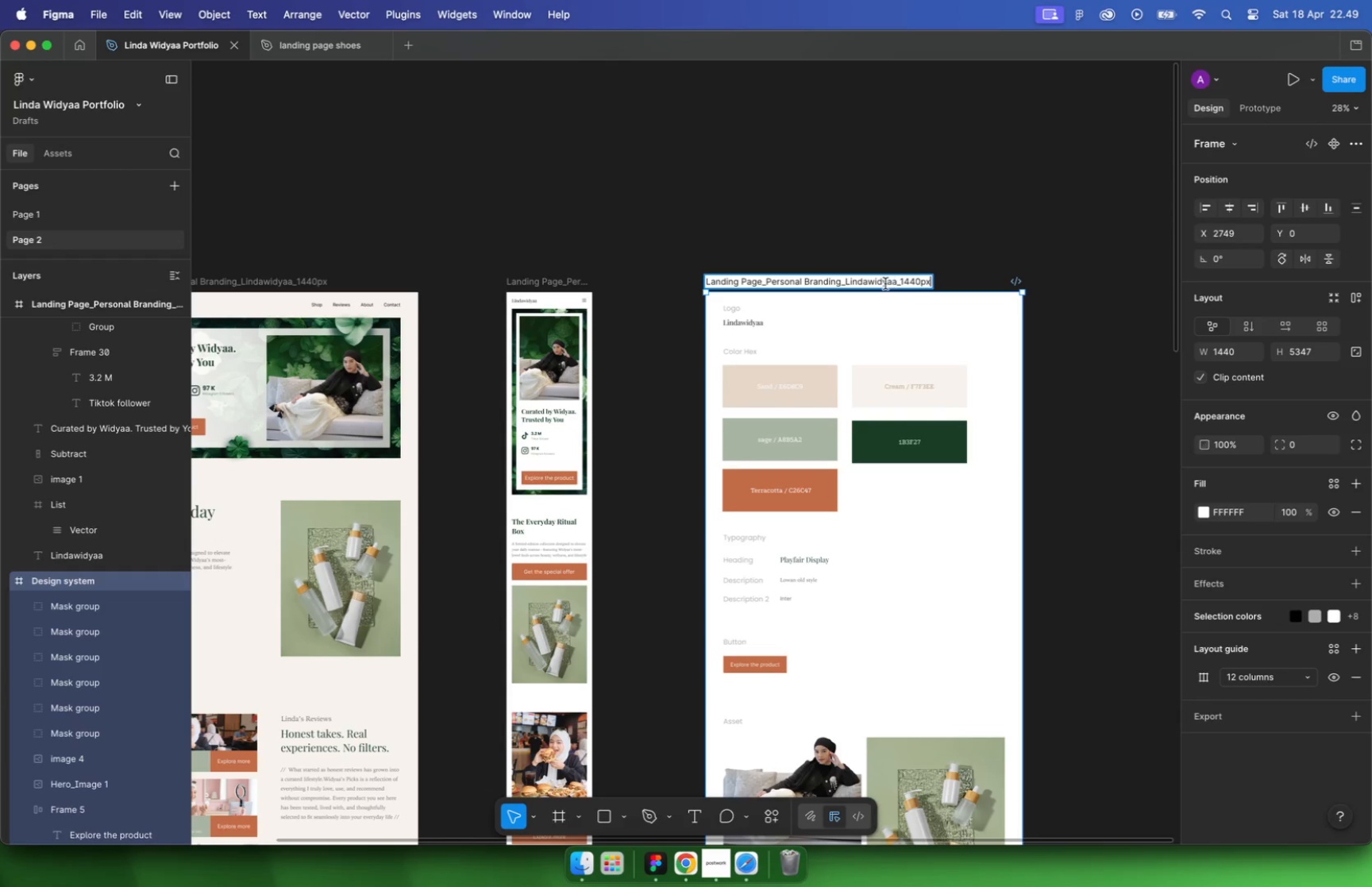 
left_click([569, 283])
 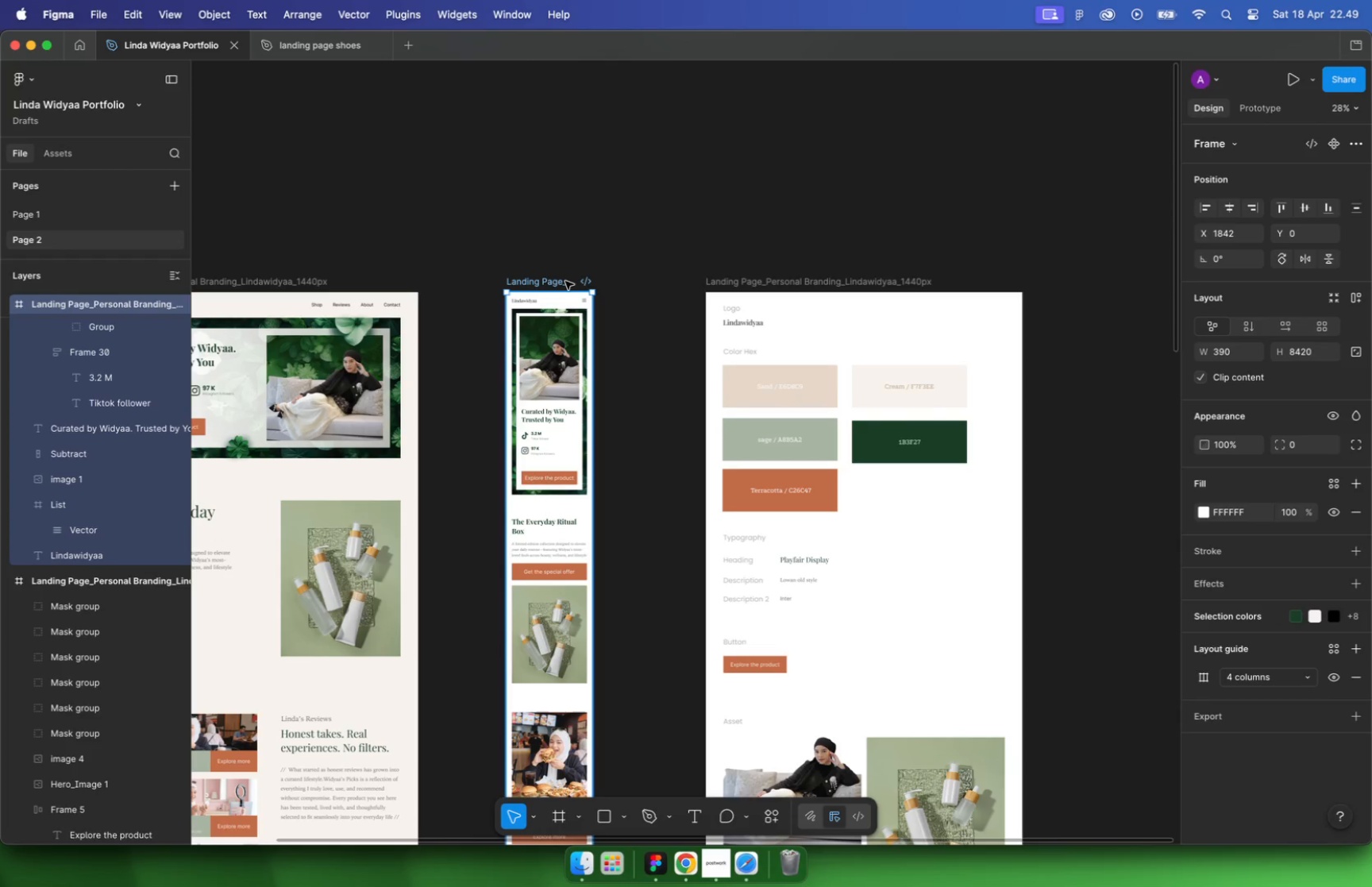 
double_click([565, 281])
 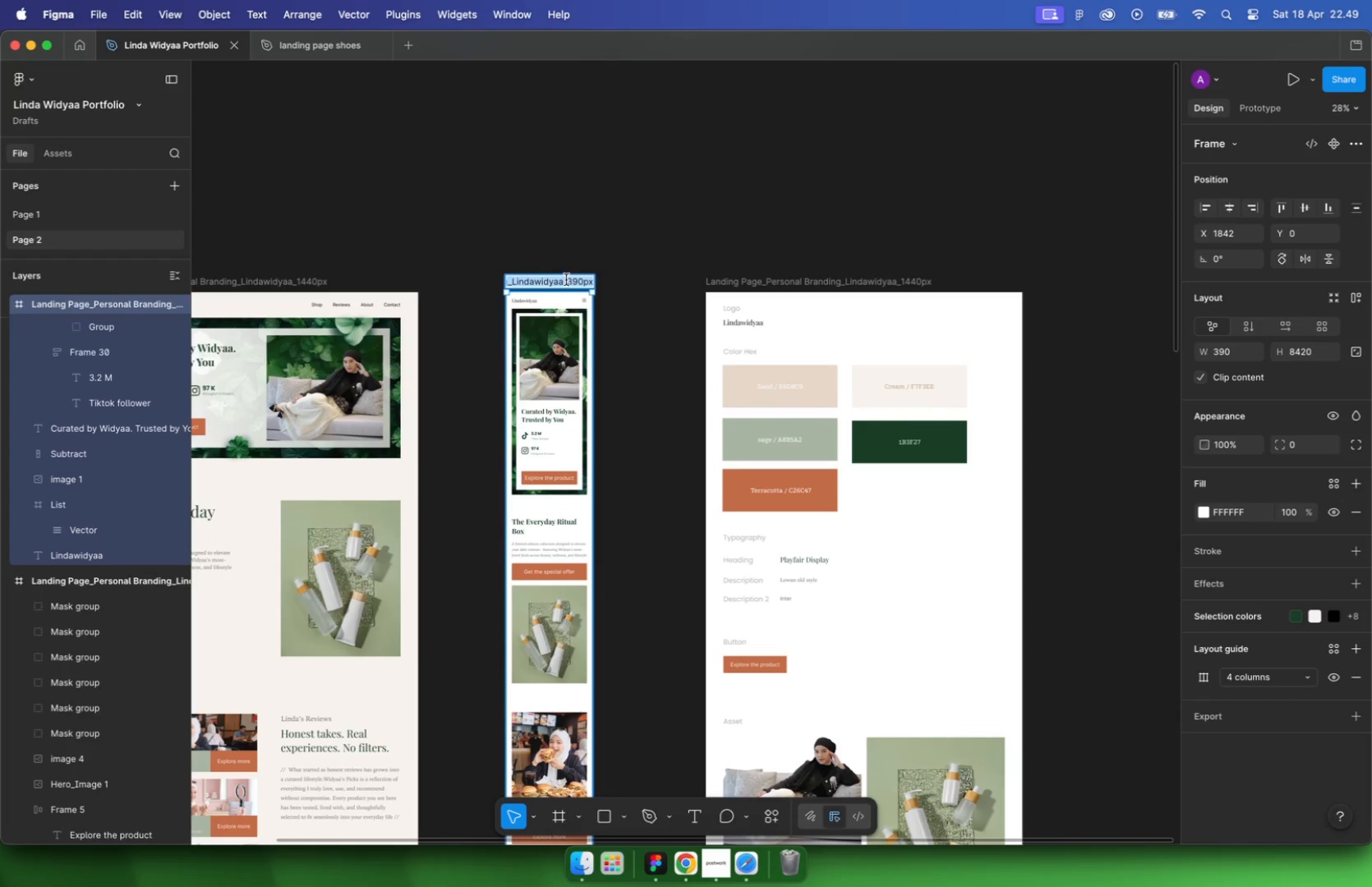 
key(ArrowLeft)
 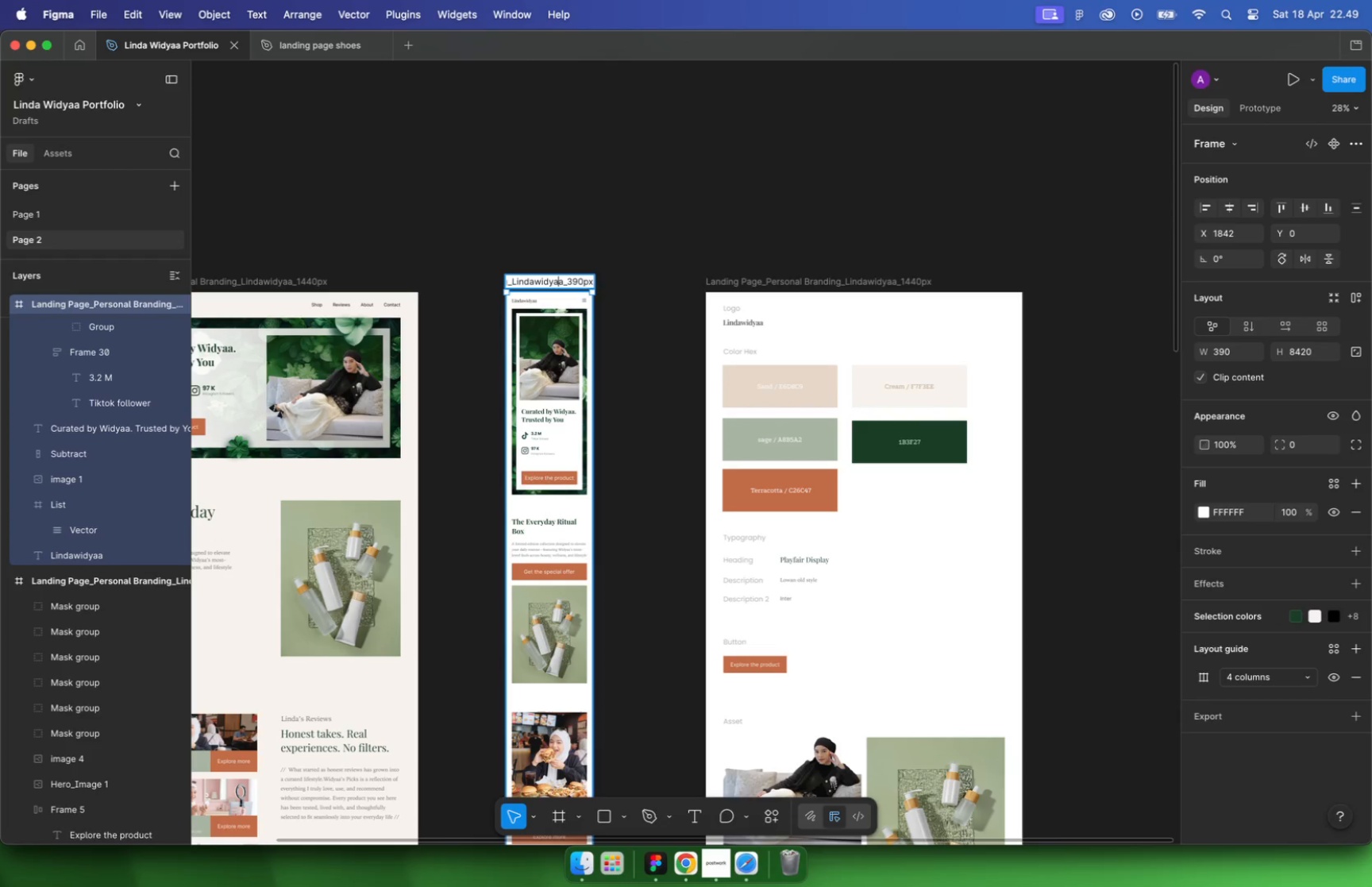 
key(ArrowLeft)
 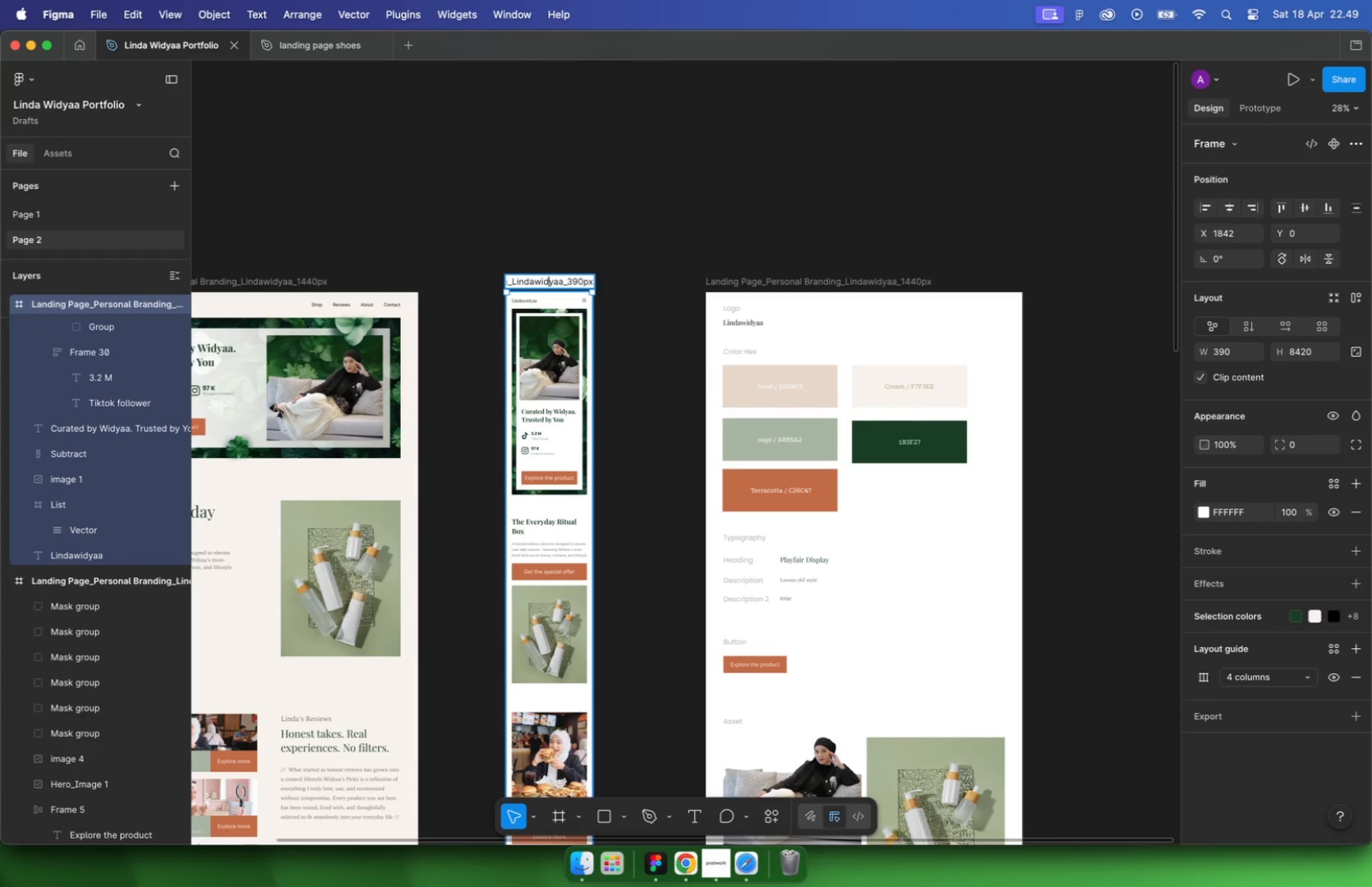 
hold_key(key=ArrowLeft, duration=1.13)
 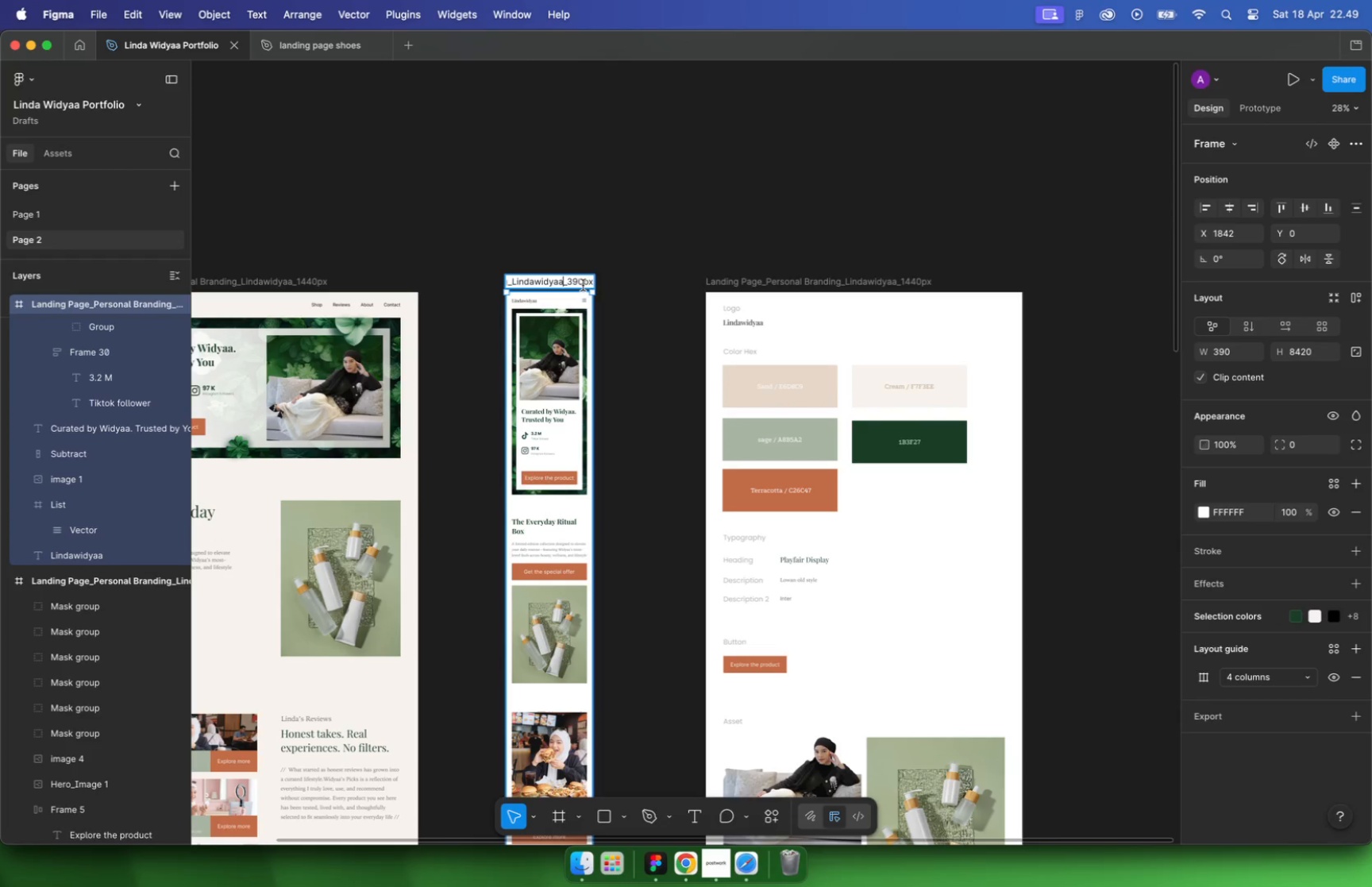 
key(ArrowLeft)
 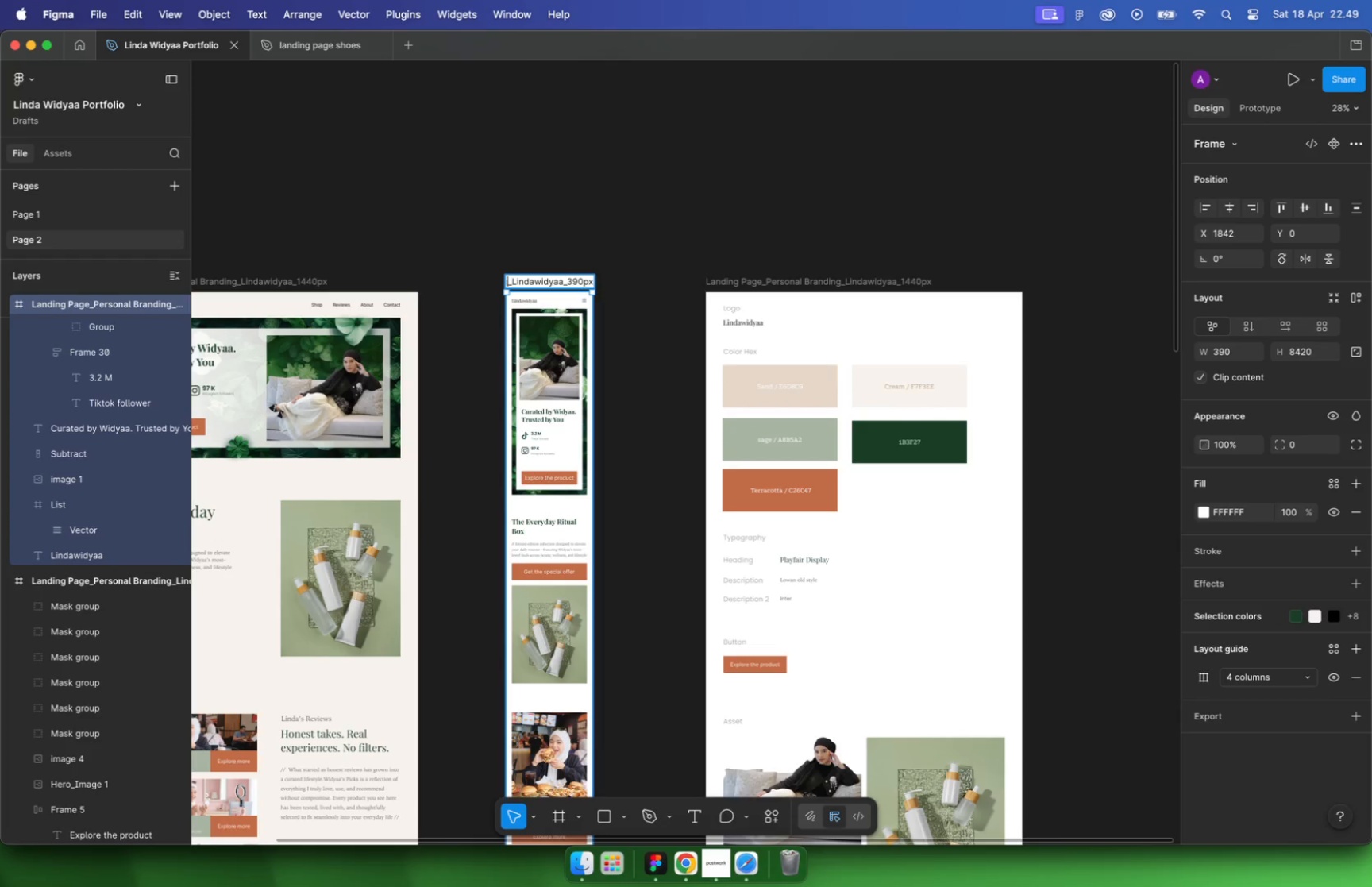 
key(ArrowLeft)
 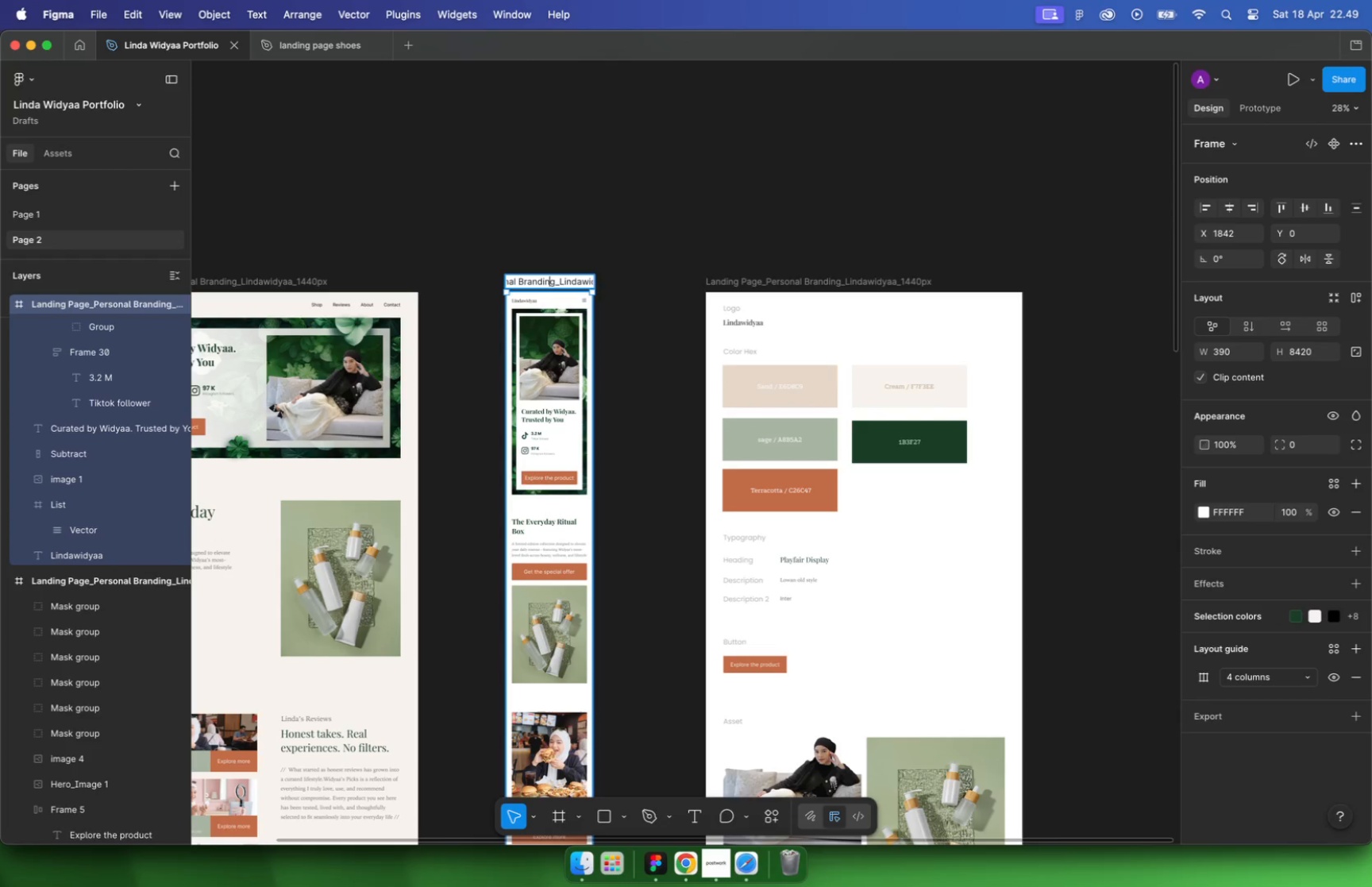 
key(ArrowLeft)
 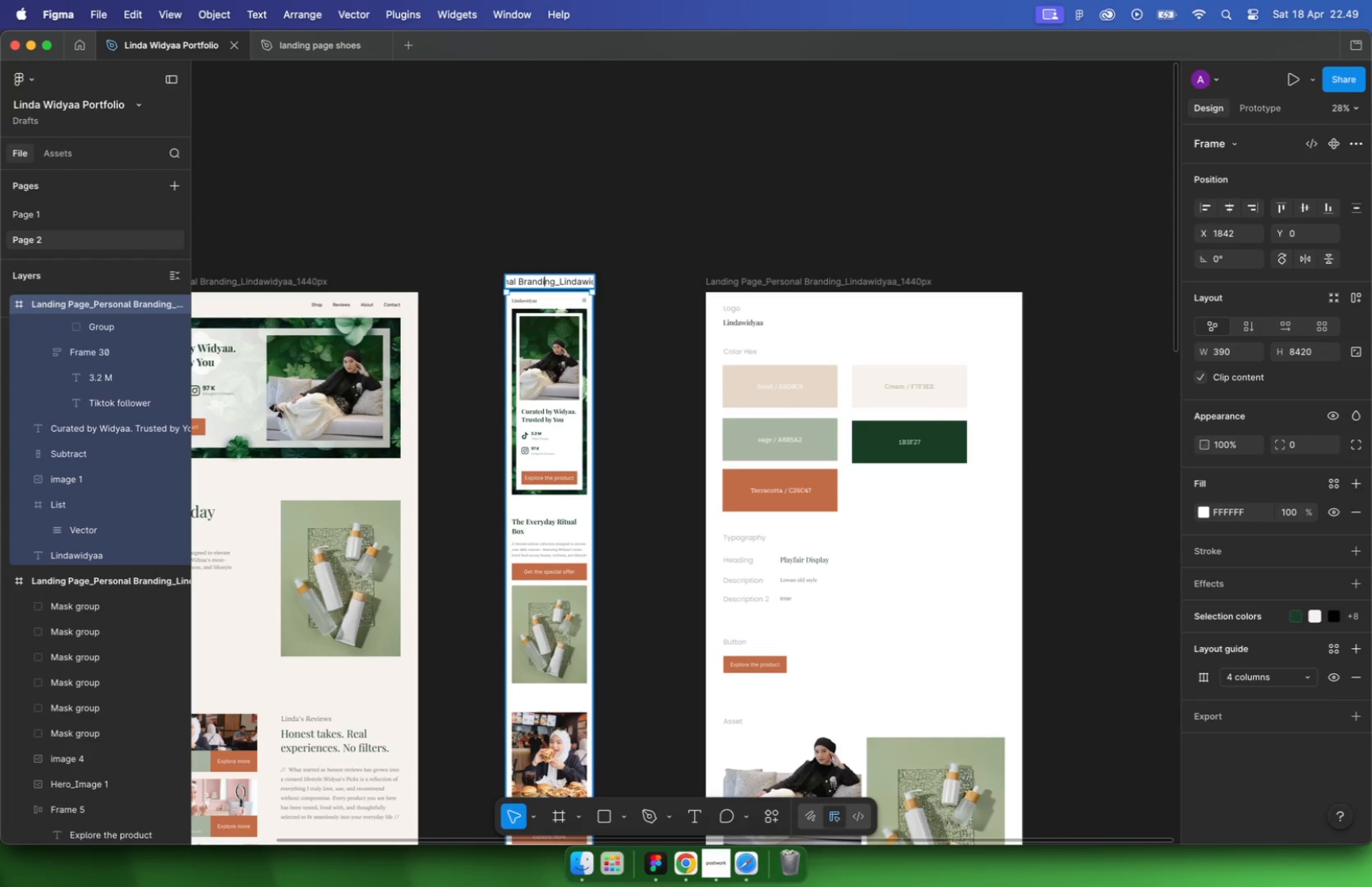 
key(ArrowLeft)
 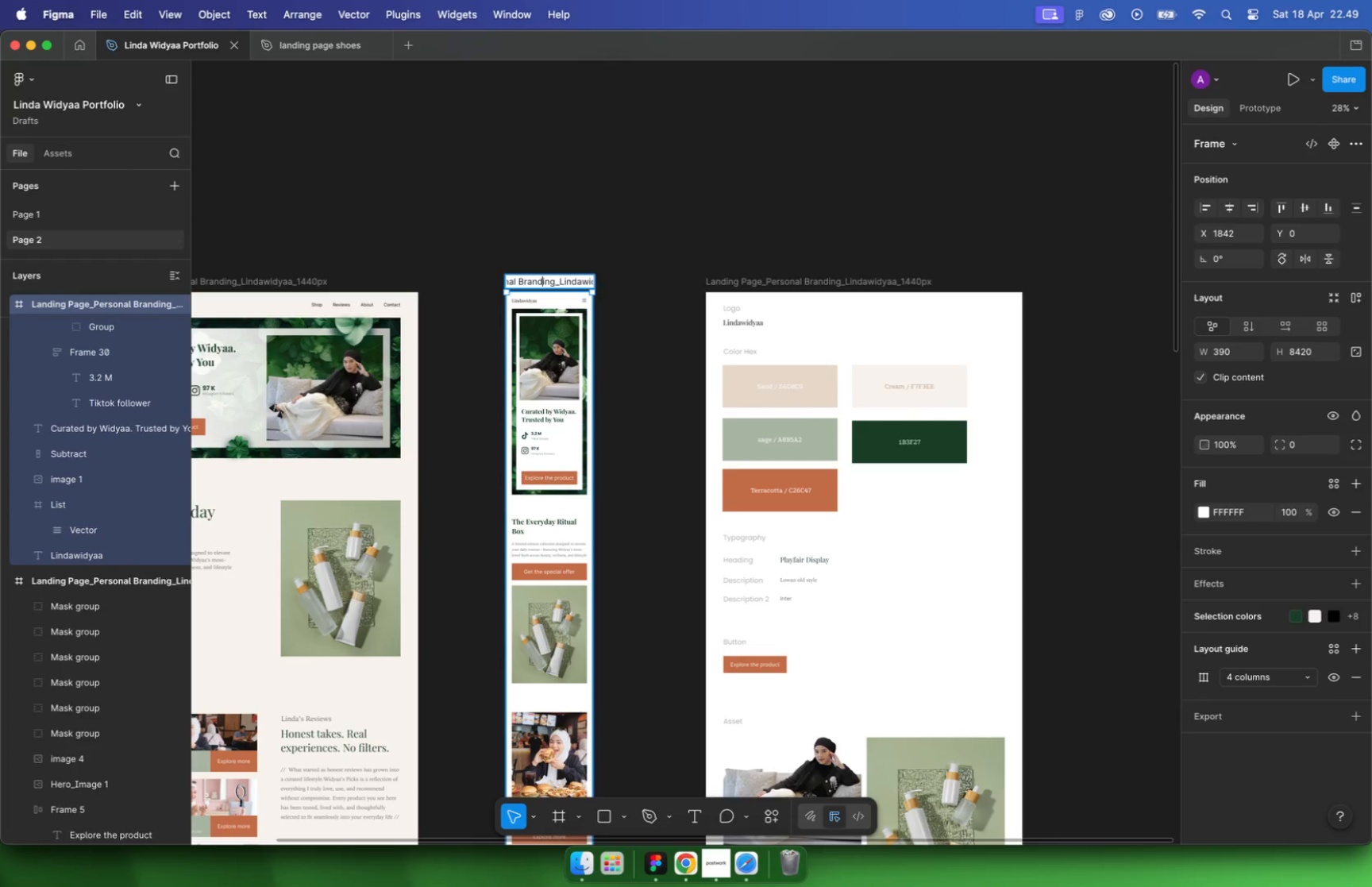 
key(ArrowLeft)
 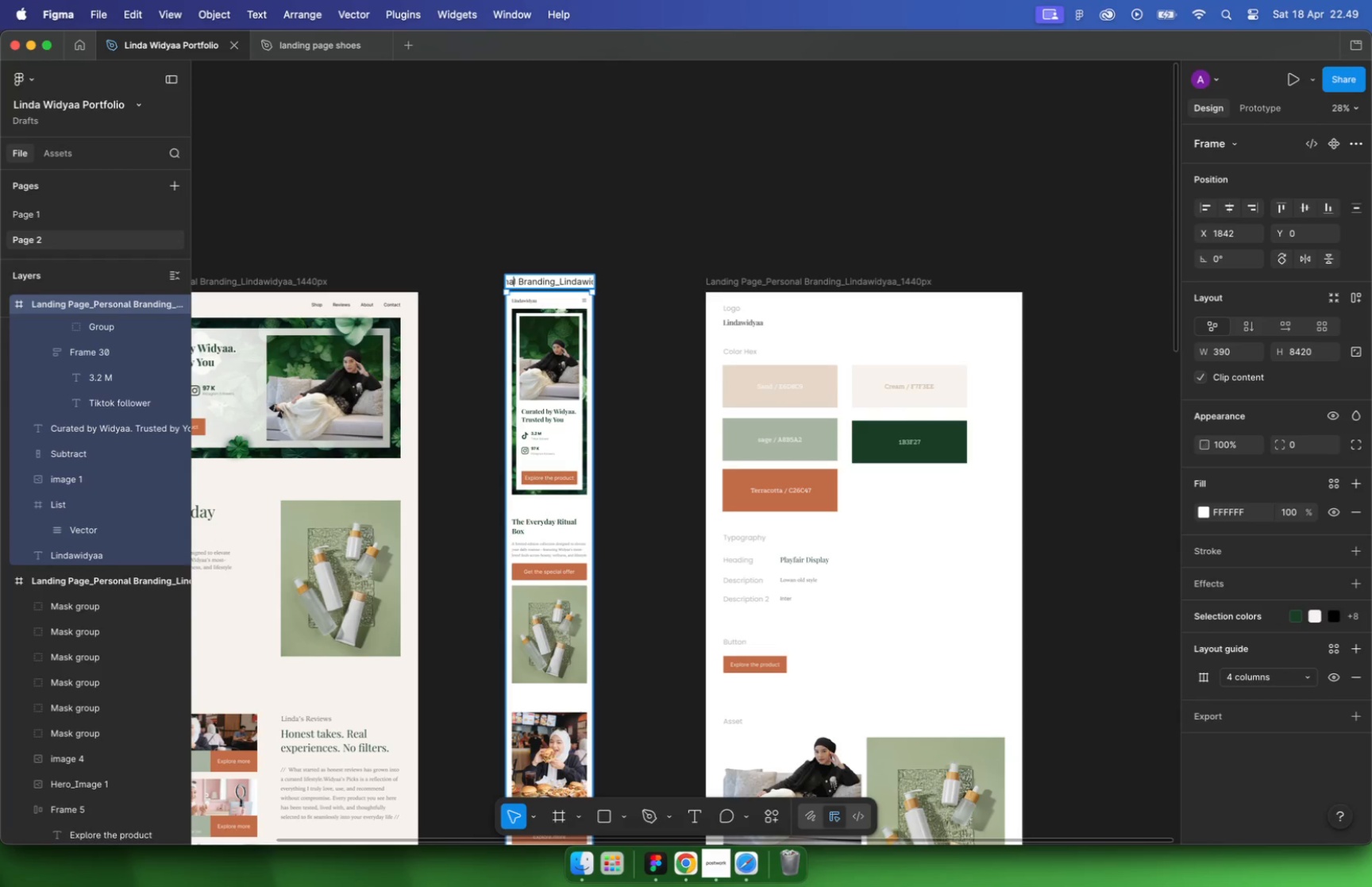 
hold_key(key=ArrowLeft, duration=1.51)
 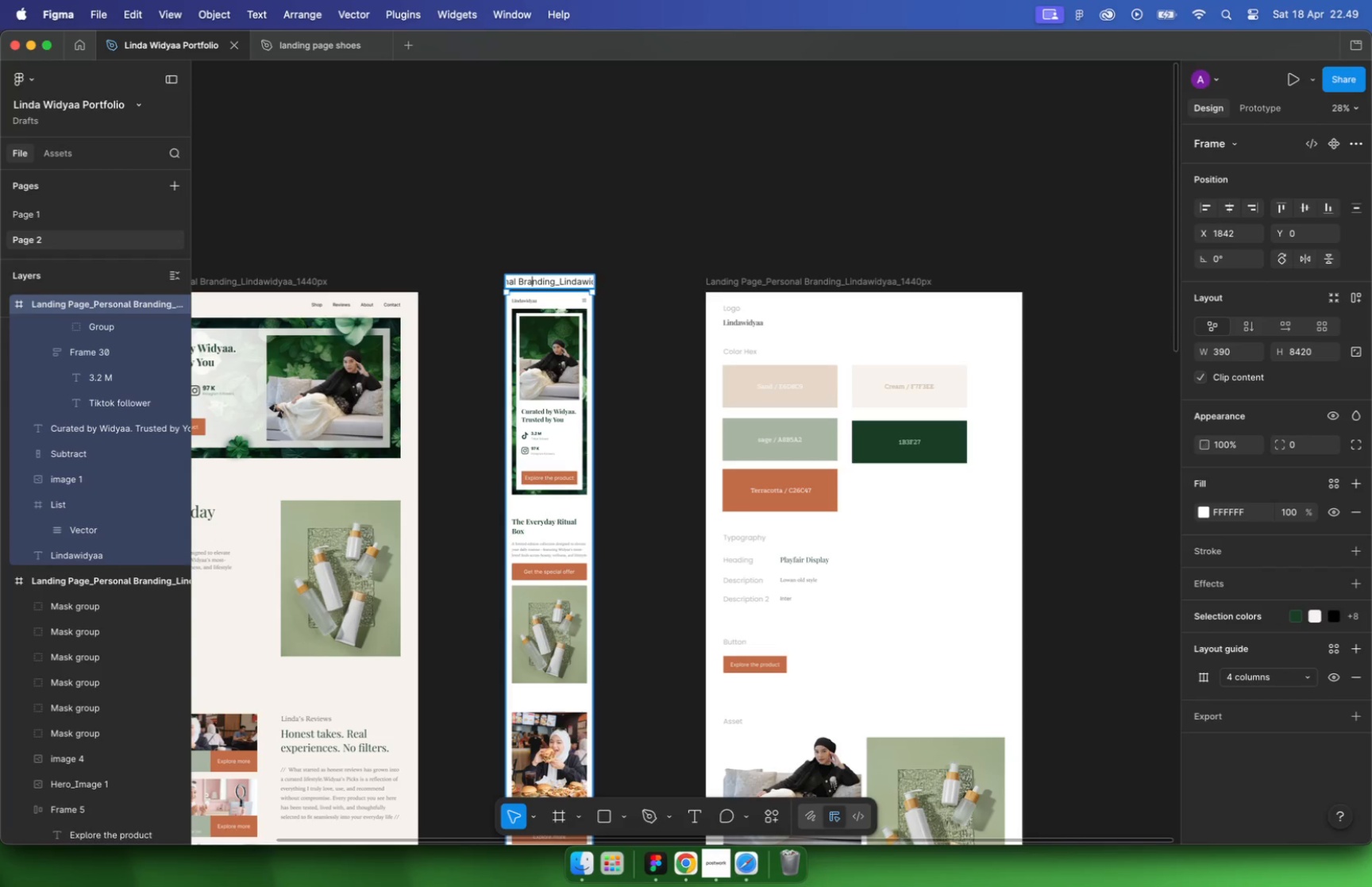 
hold_key(key=ArrowLeft, duration=1.5)
 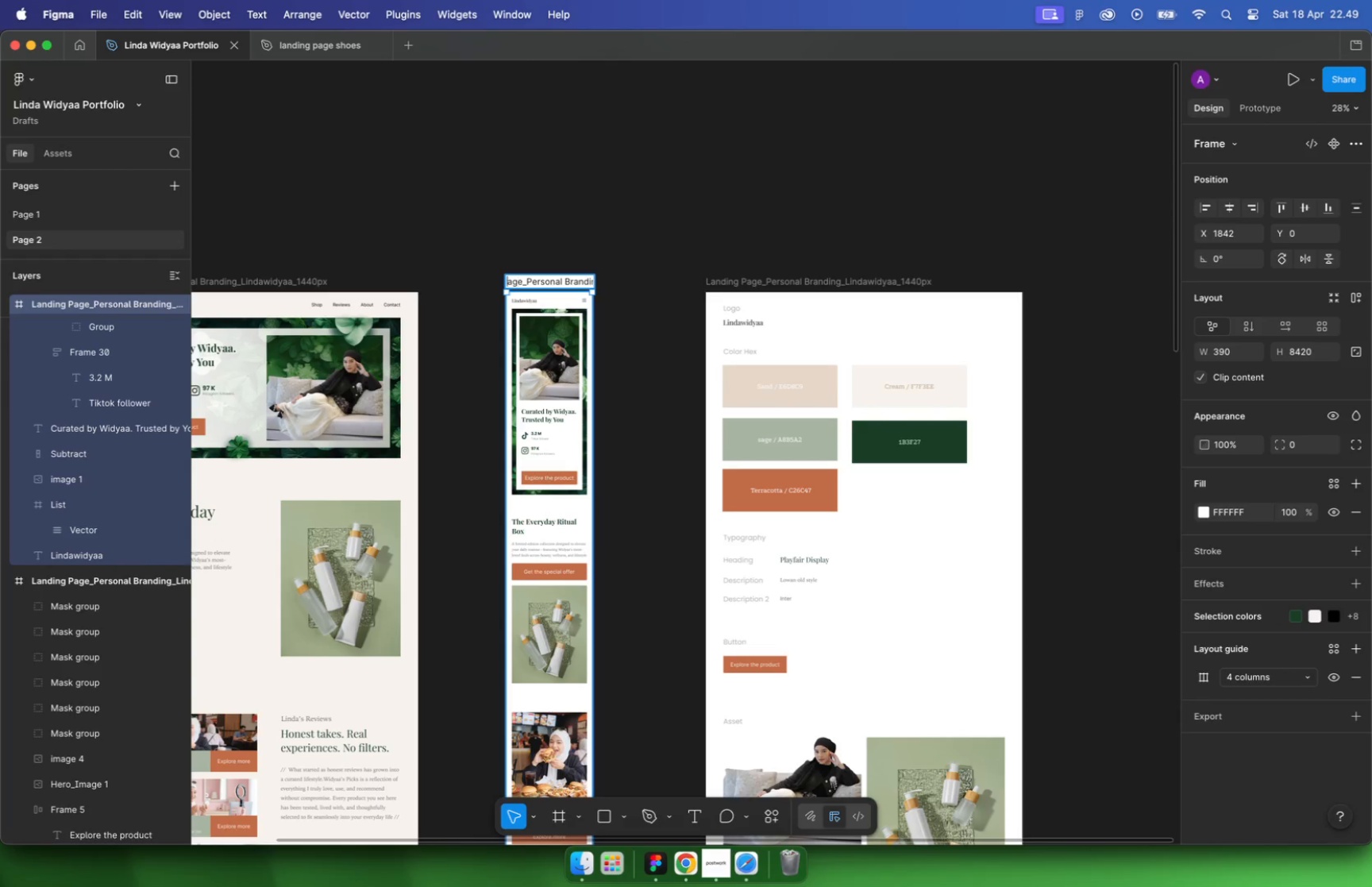 
hold_key(key=ArrowLeft, duration=0.57)
 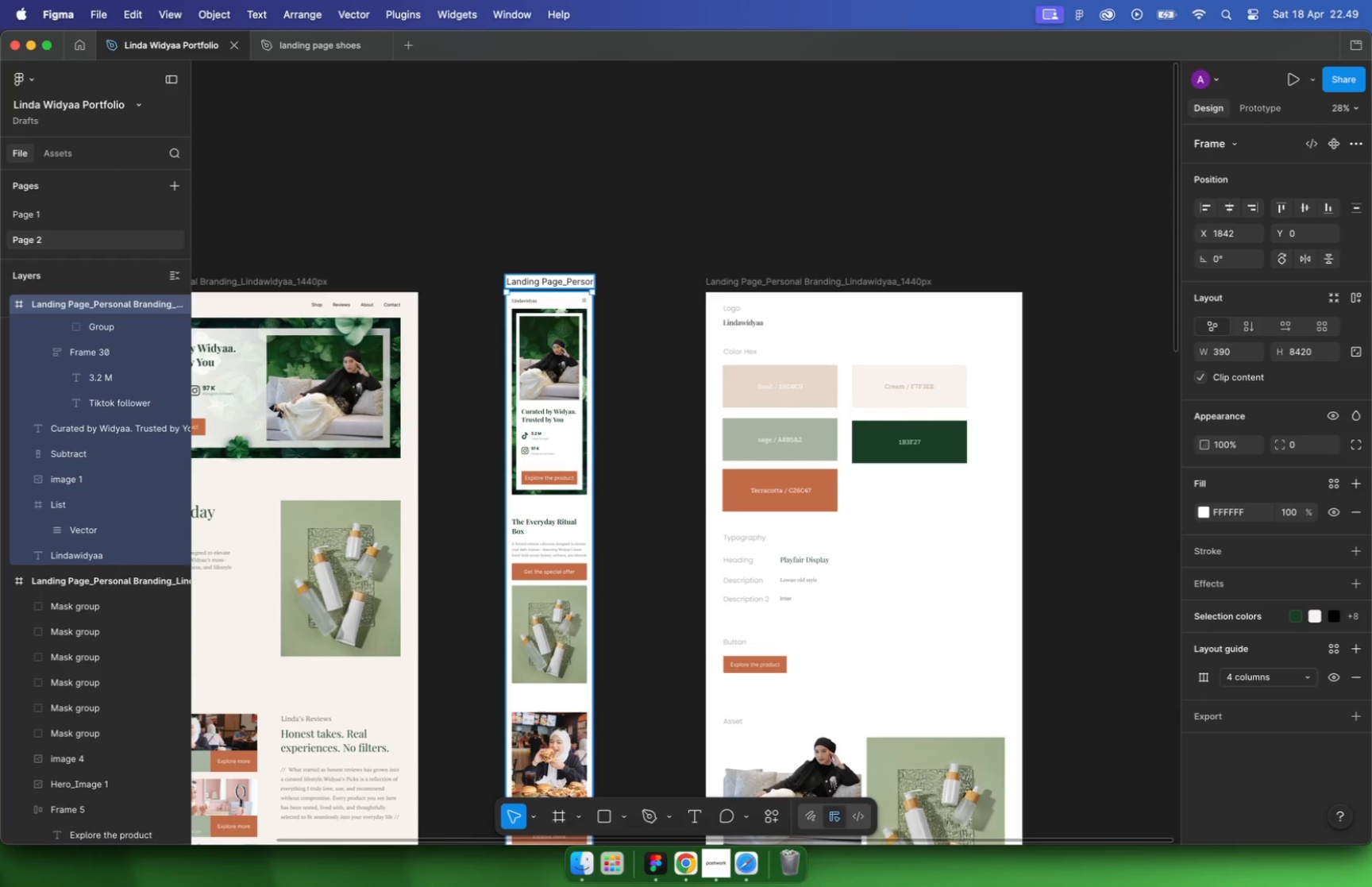 
left_click([604, 280])
 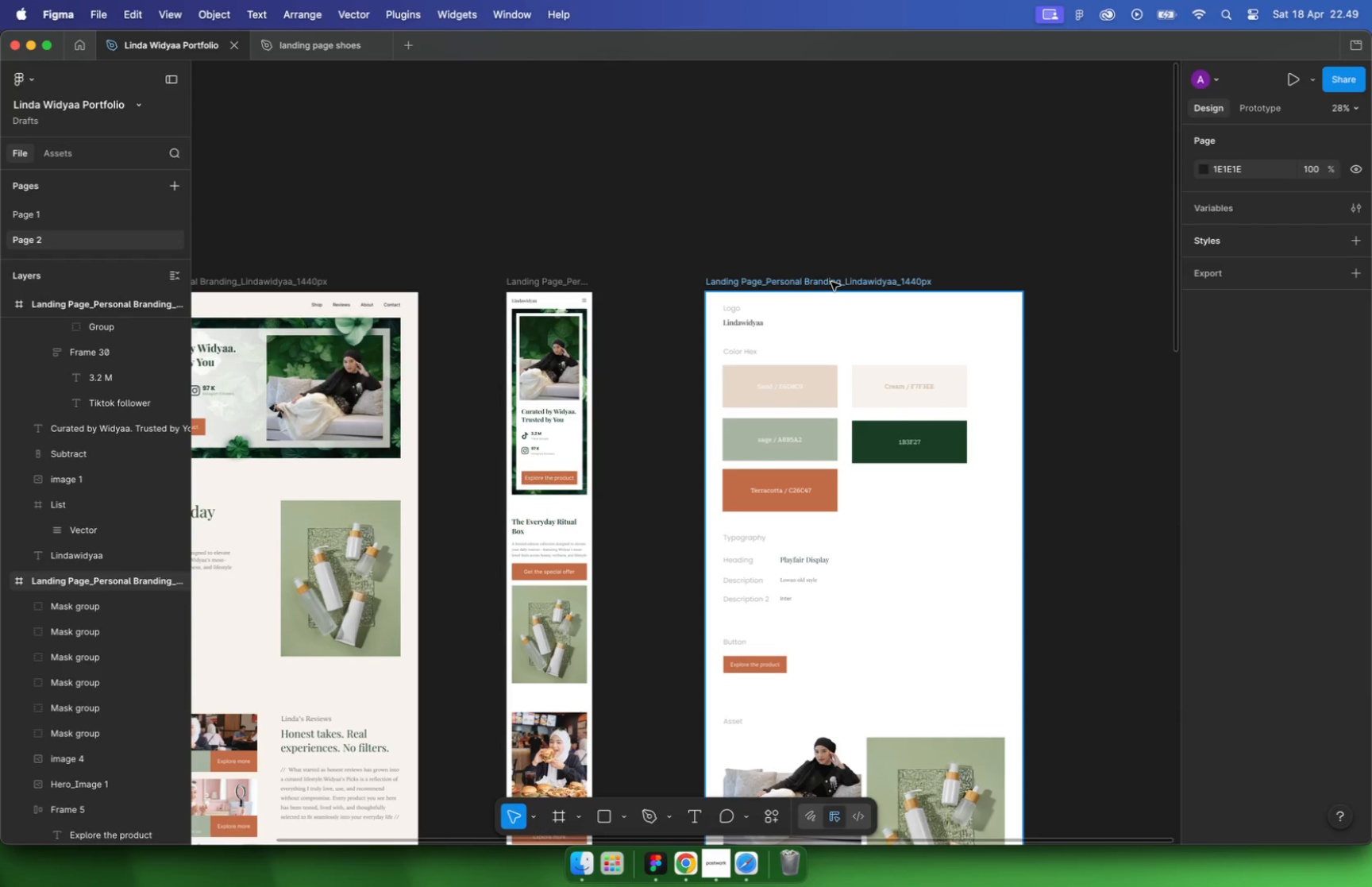 
double_click([831, 282])
 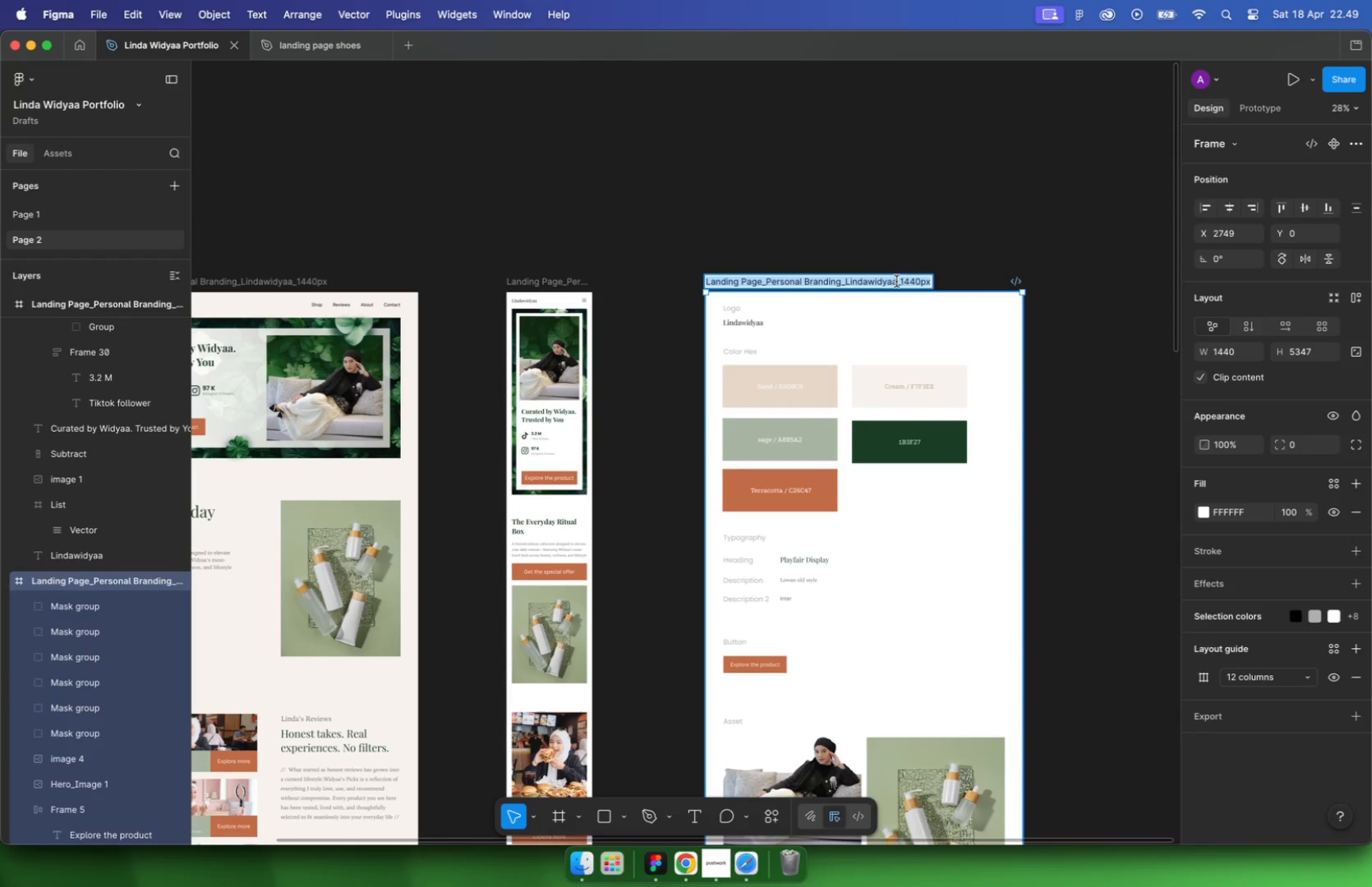 
left_click([903, 280])
 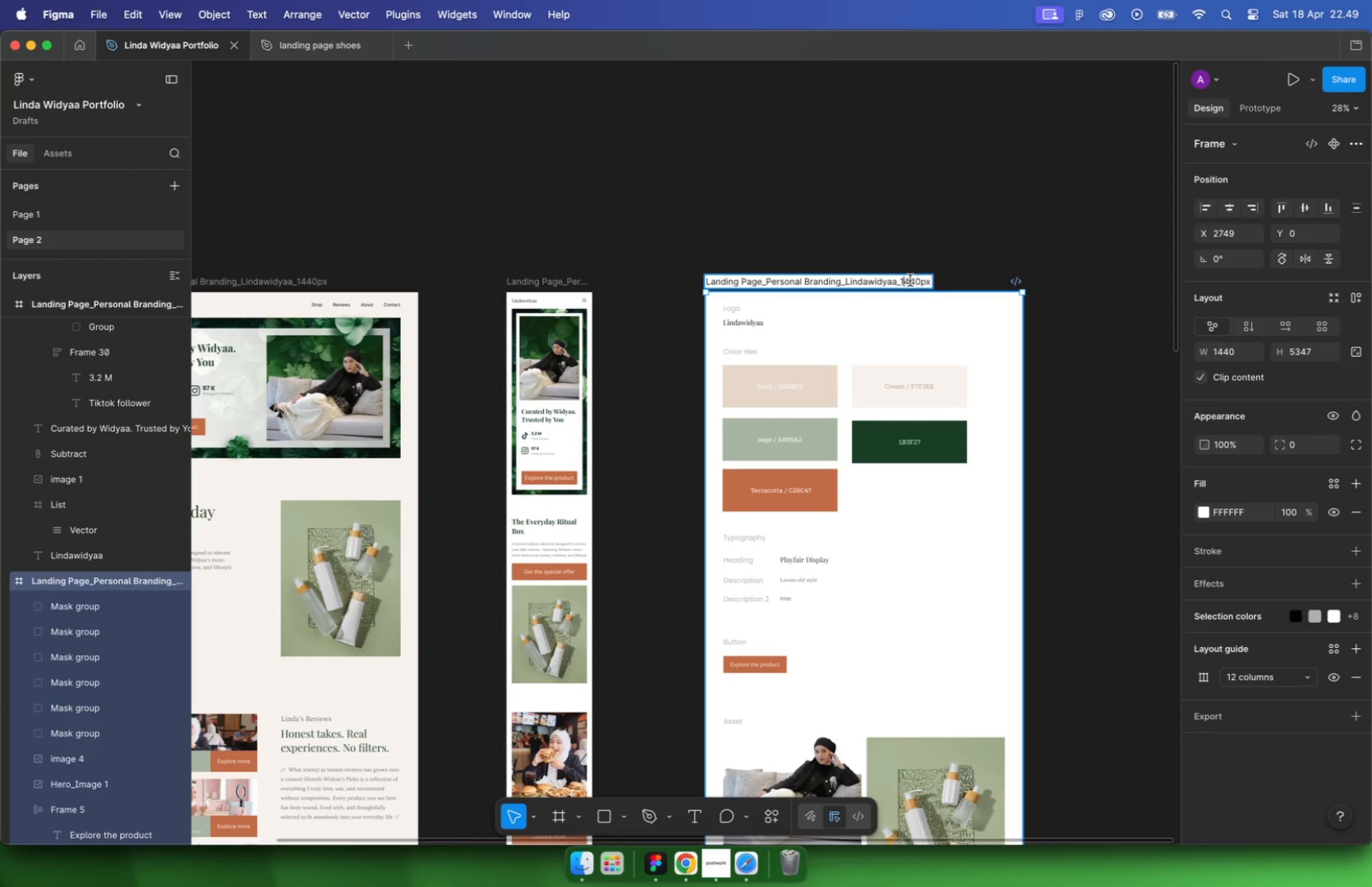 
left_click_drag(start_coordinate=[901, 281], to_coordinate=[937, 283])
 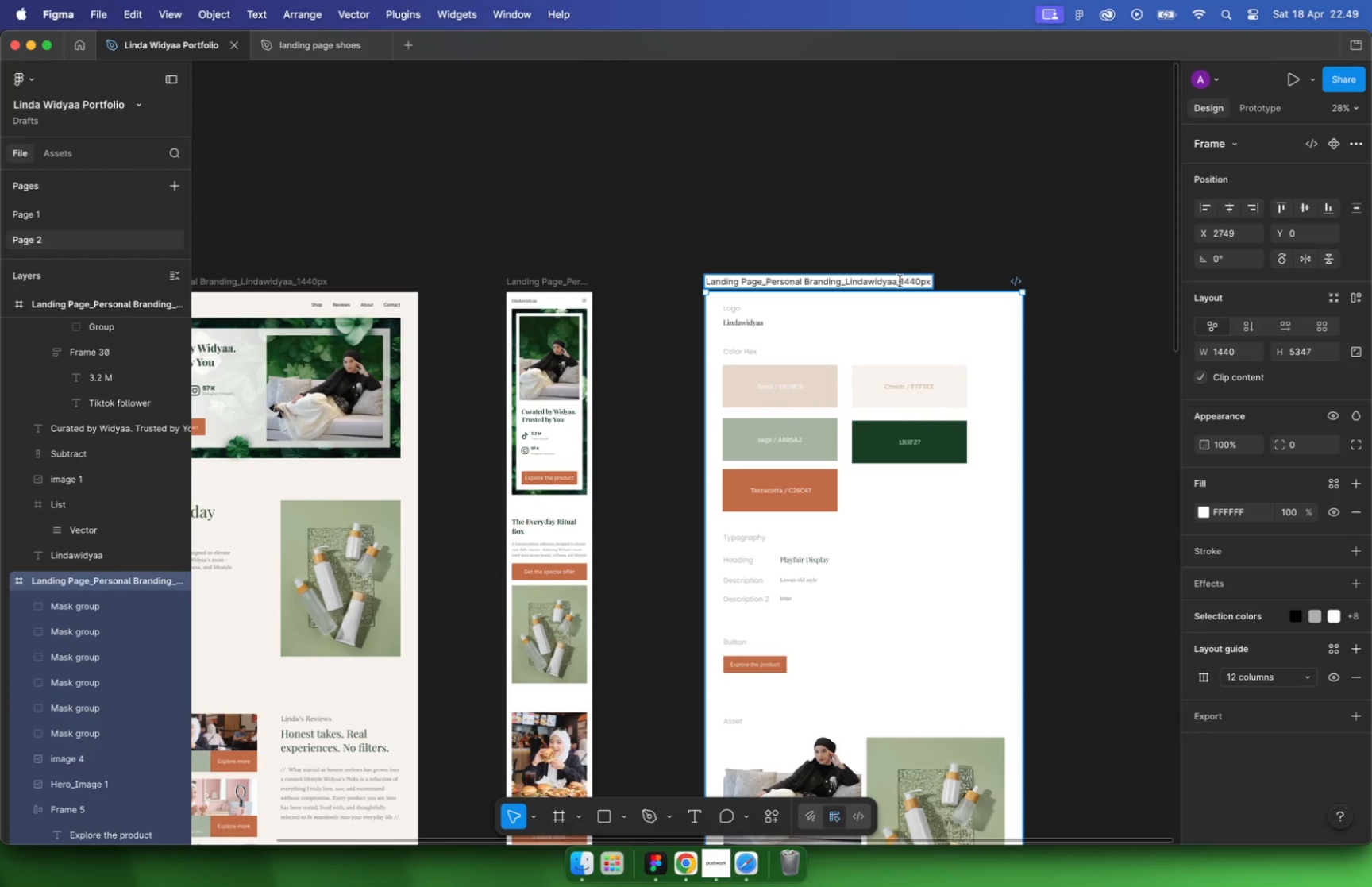 
type(Design system)
 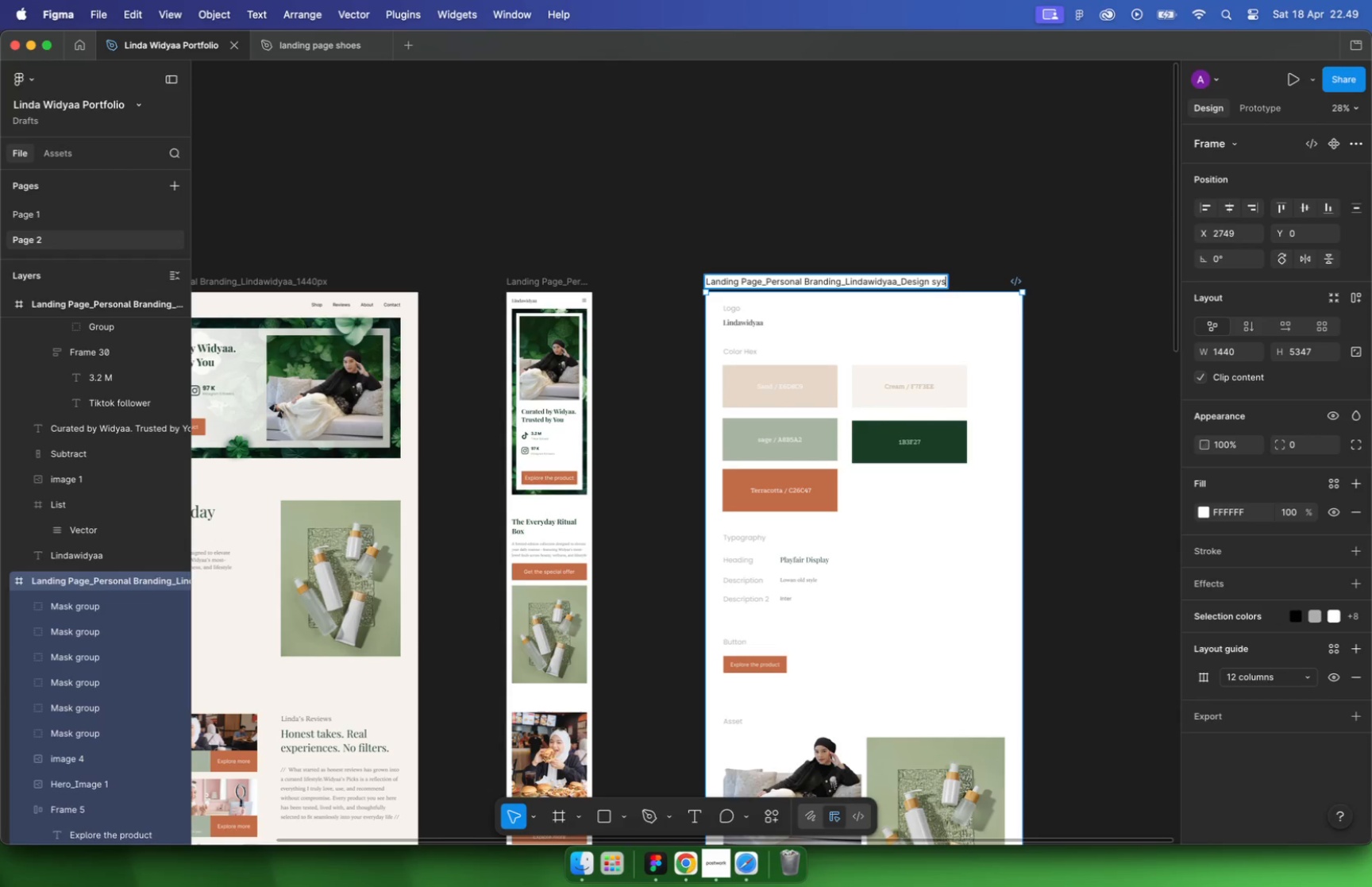 
key(Enter)
 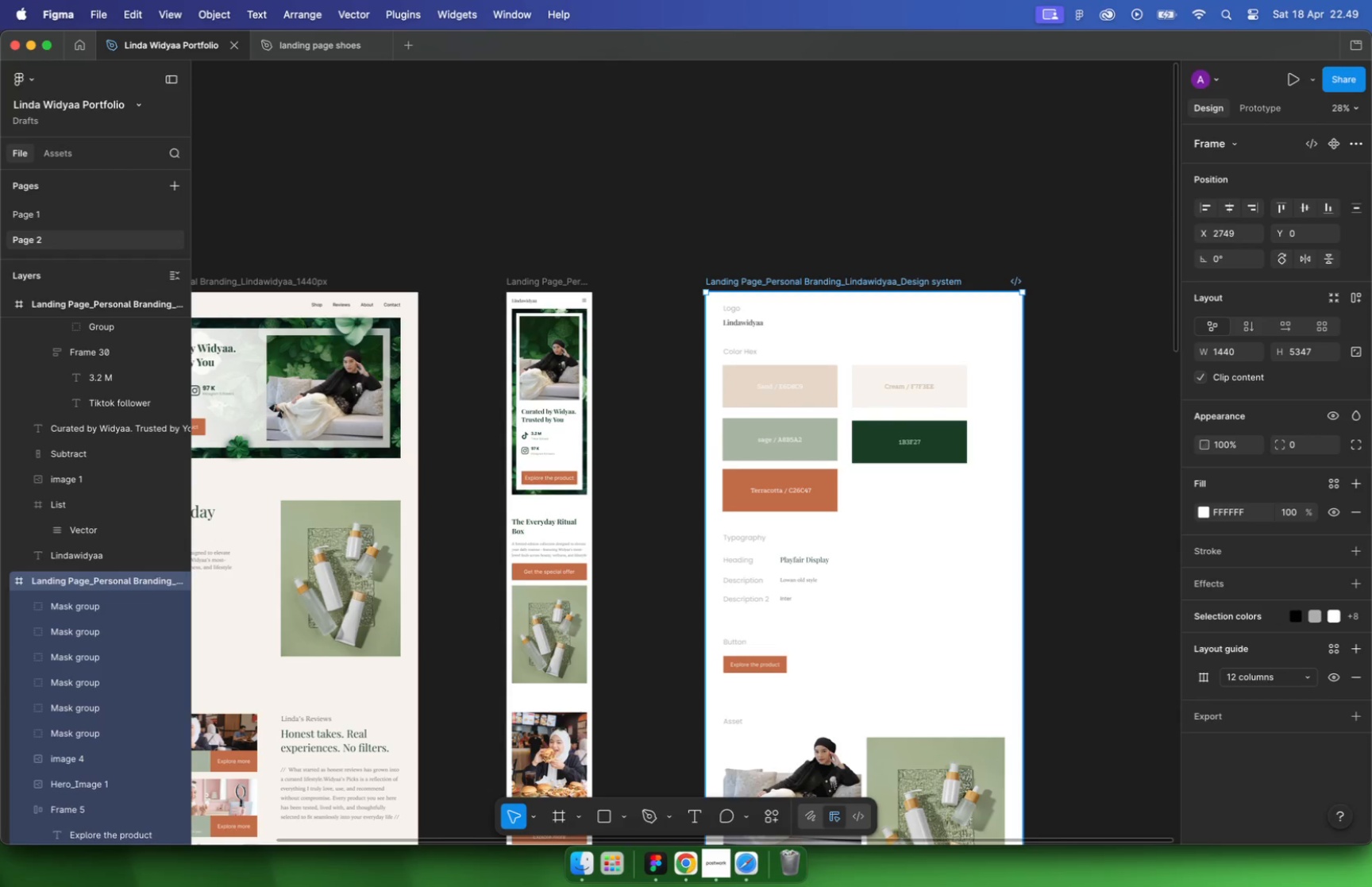 
hold_key(key=CommandLeft, duration=0.82)
 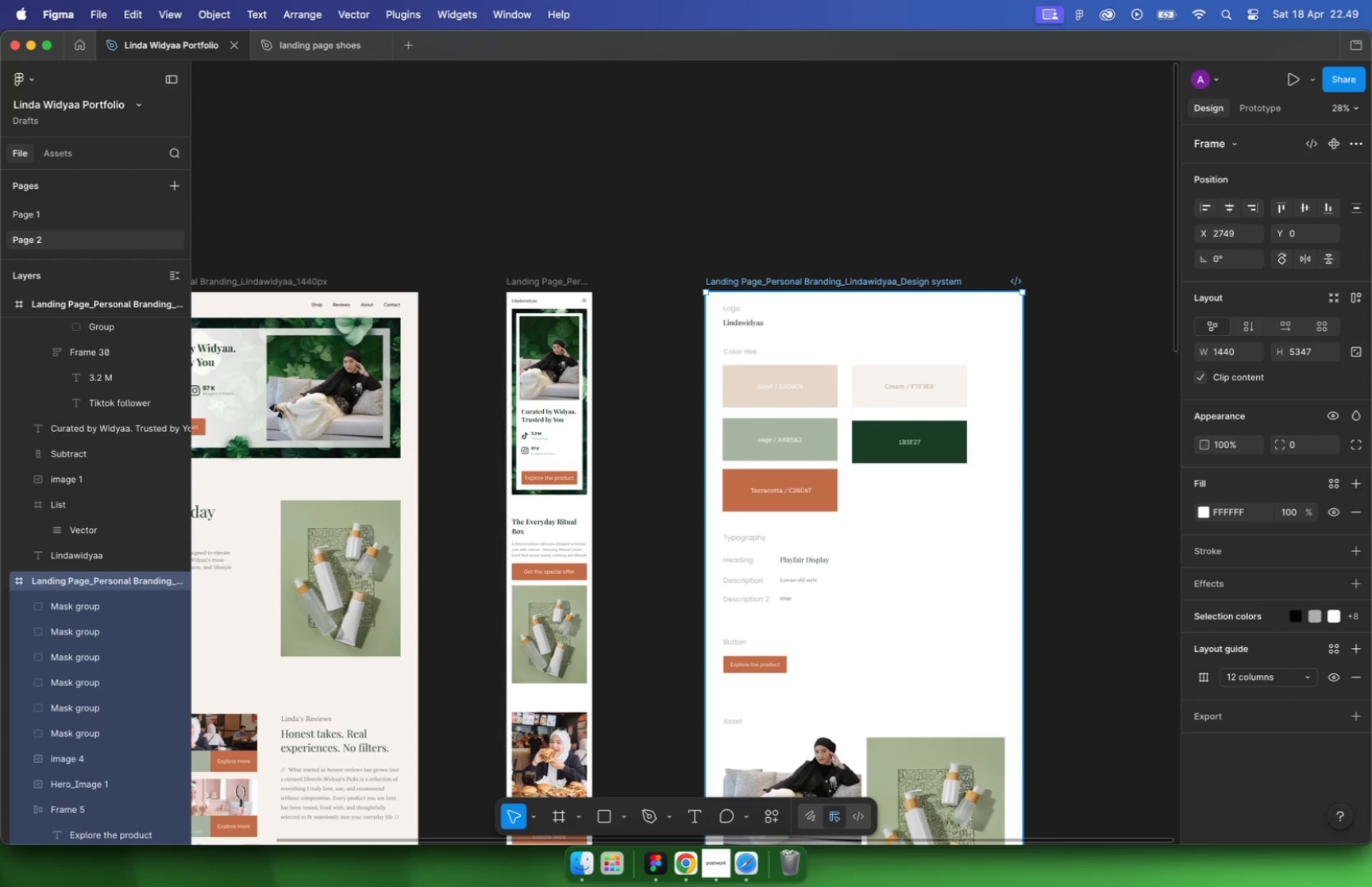 
left_click([1000, 275])
 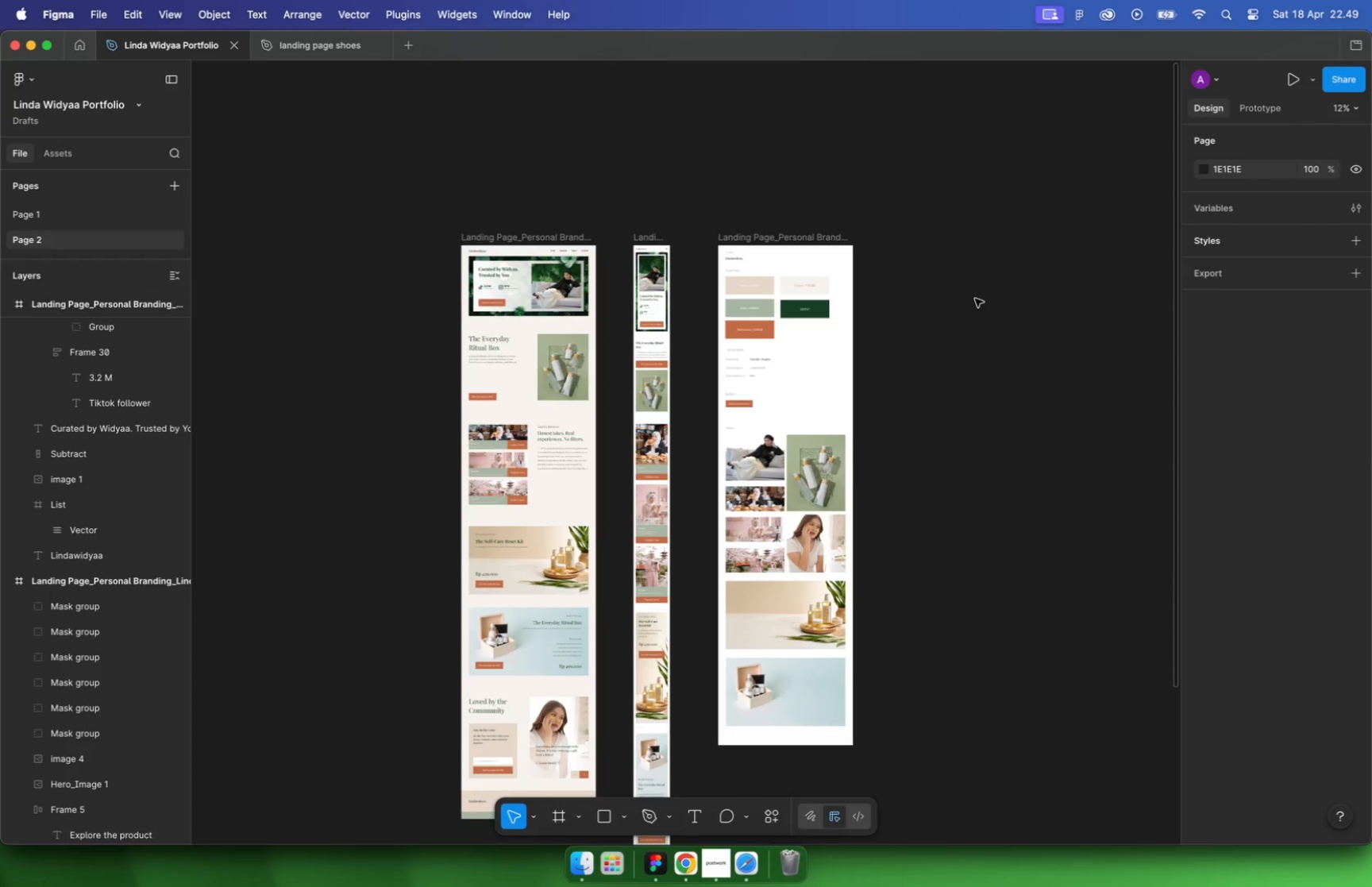 
scroll: coordinate [792, 233], scroll_direction: down, amount: 16.0
 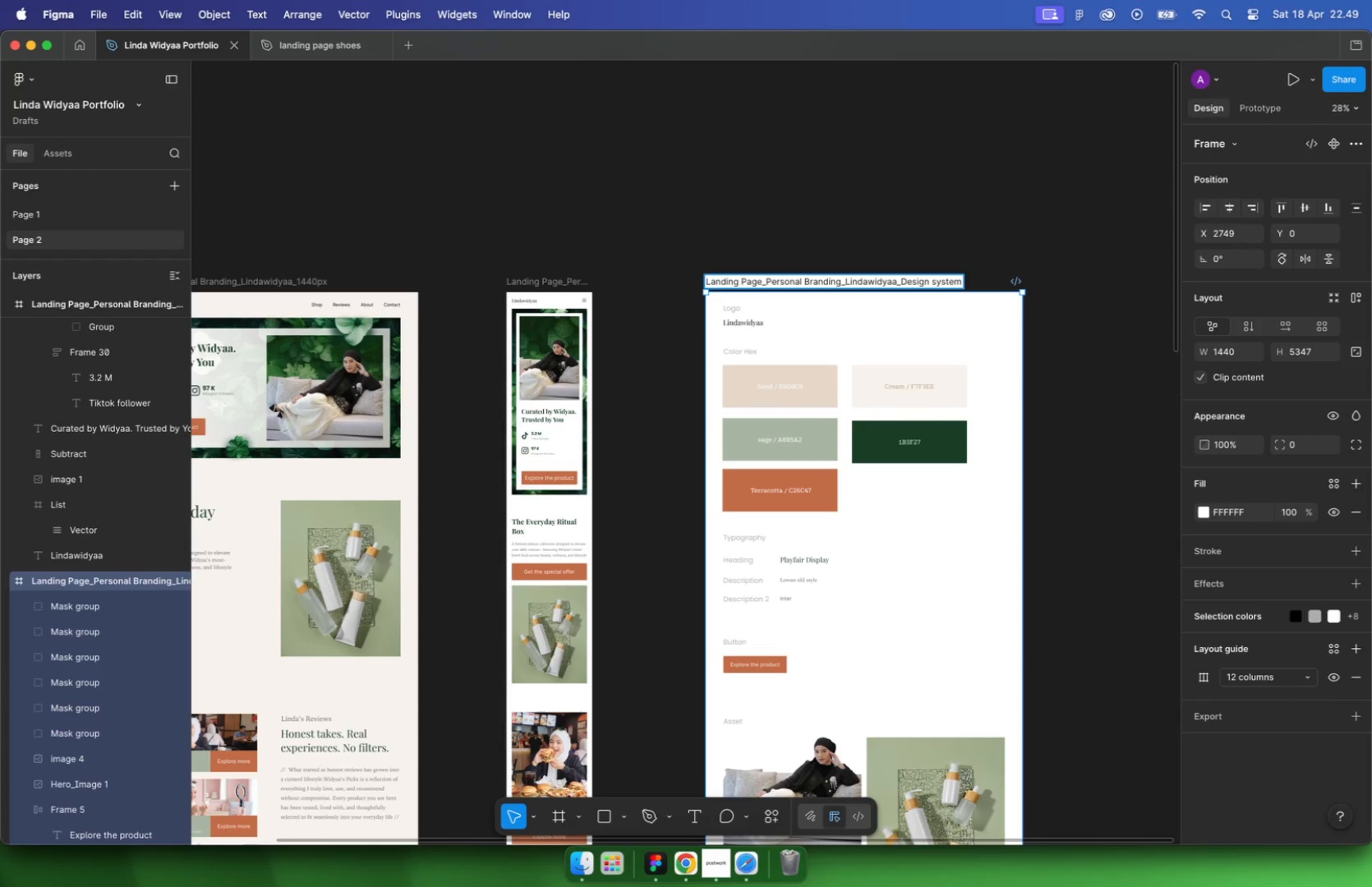 
hold_key(key=CommandLeft, duration=0.85)
scroll: coordinate [975, 299], scroll_direction: none, amount: 0.0
 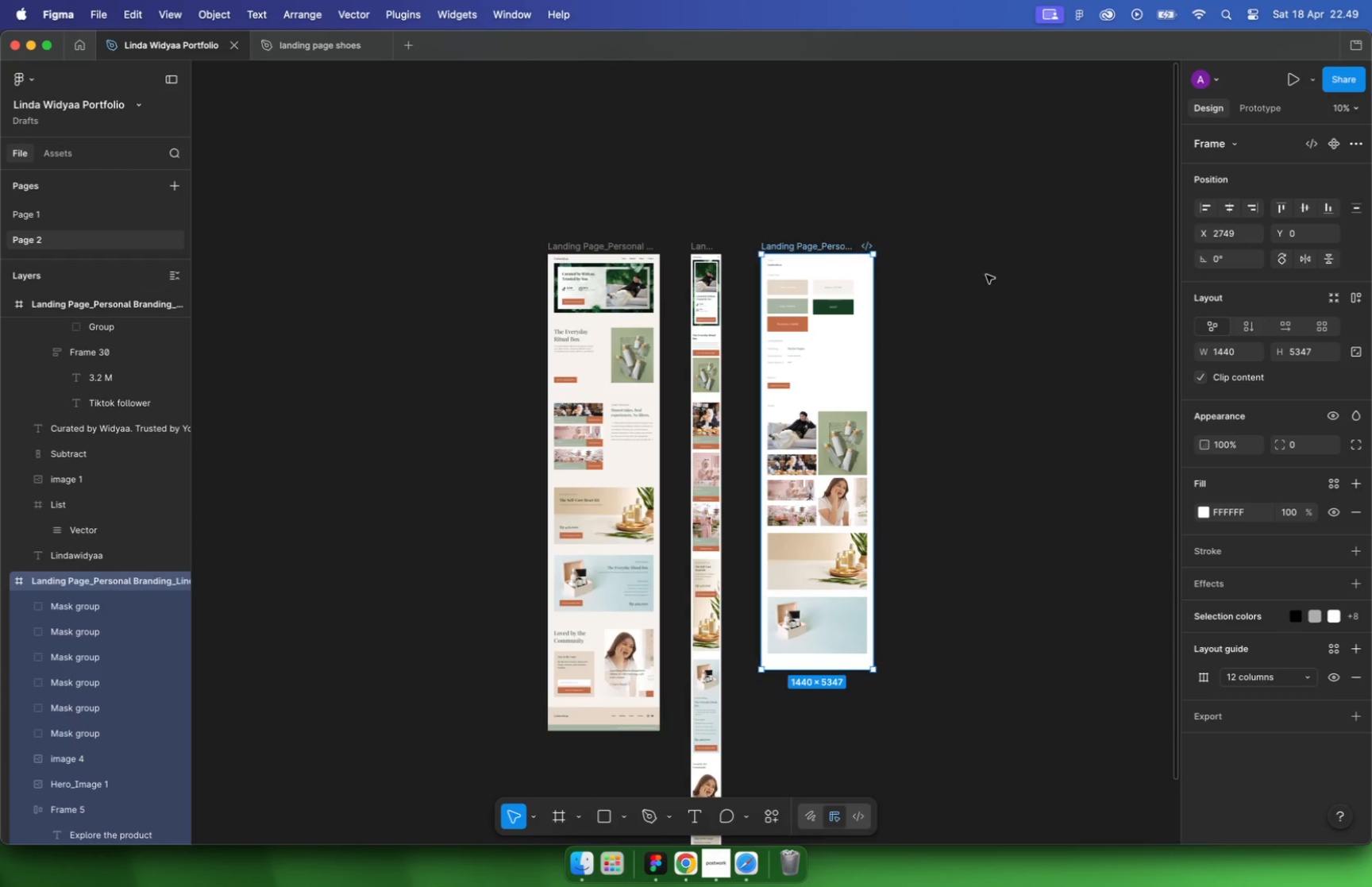 
left_click([552, 238])
 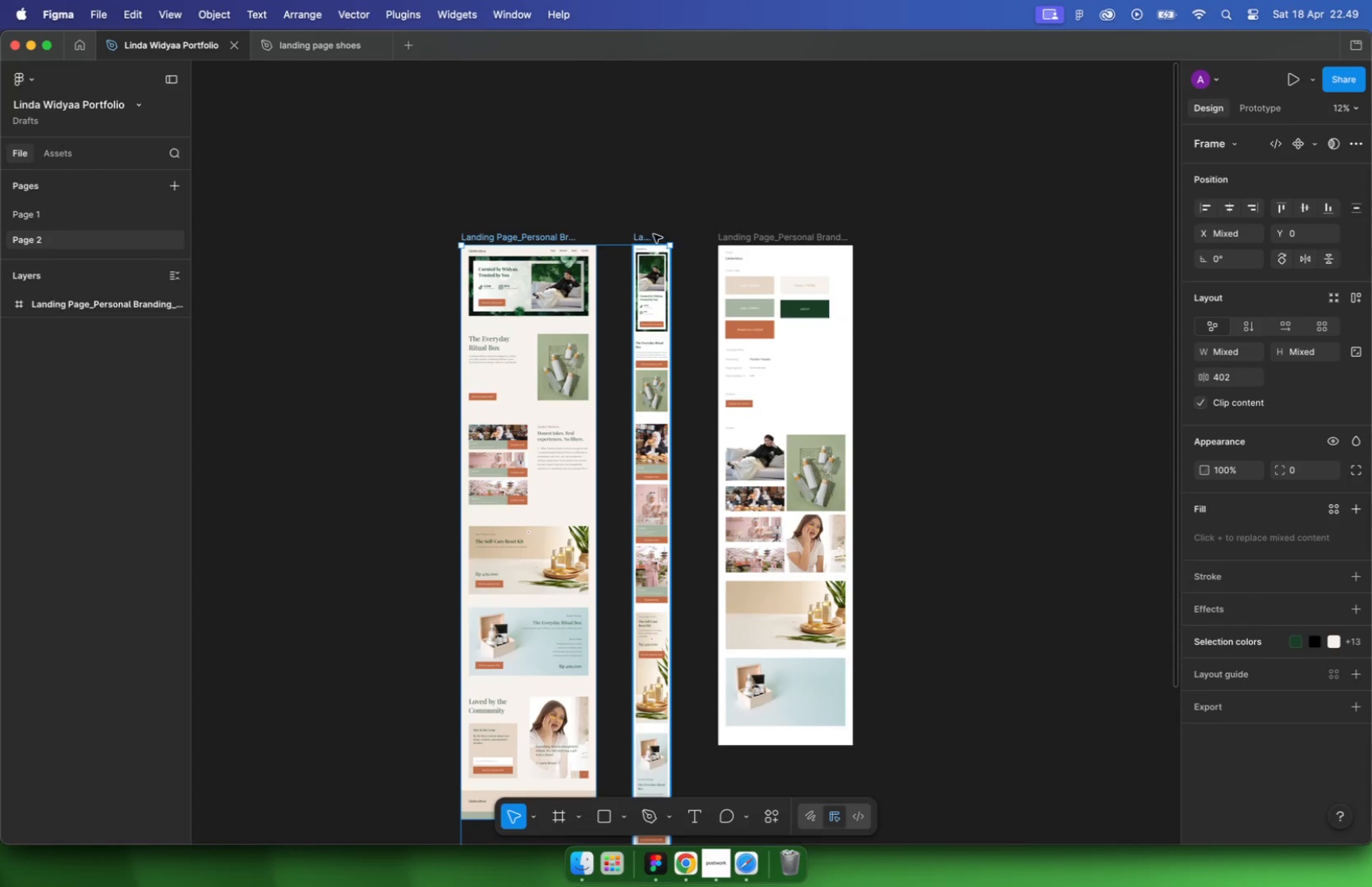 
hold_key(key=ShiftLeft, duration=1.65)
double_click([760, 229])
 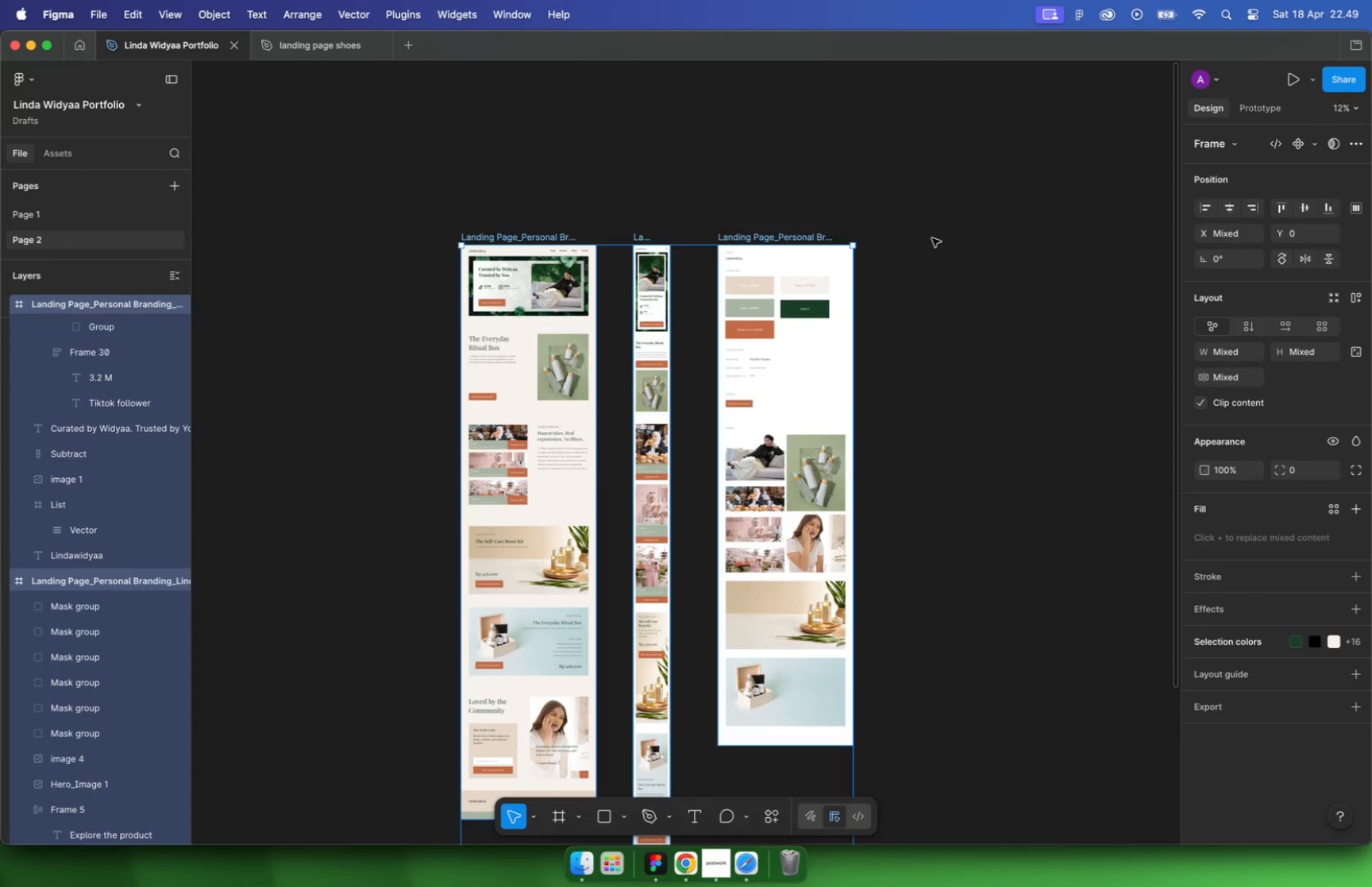 
hold_key(key=CommandLeft, duration=0.45)
scroll: coordinate [750, 210], scroll_direction: down, amount: 10.0
 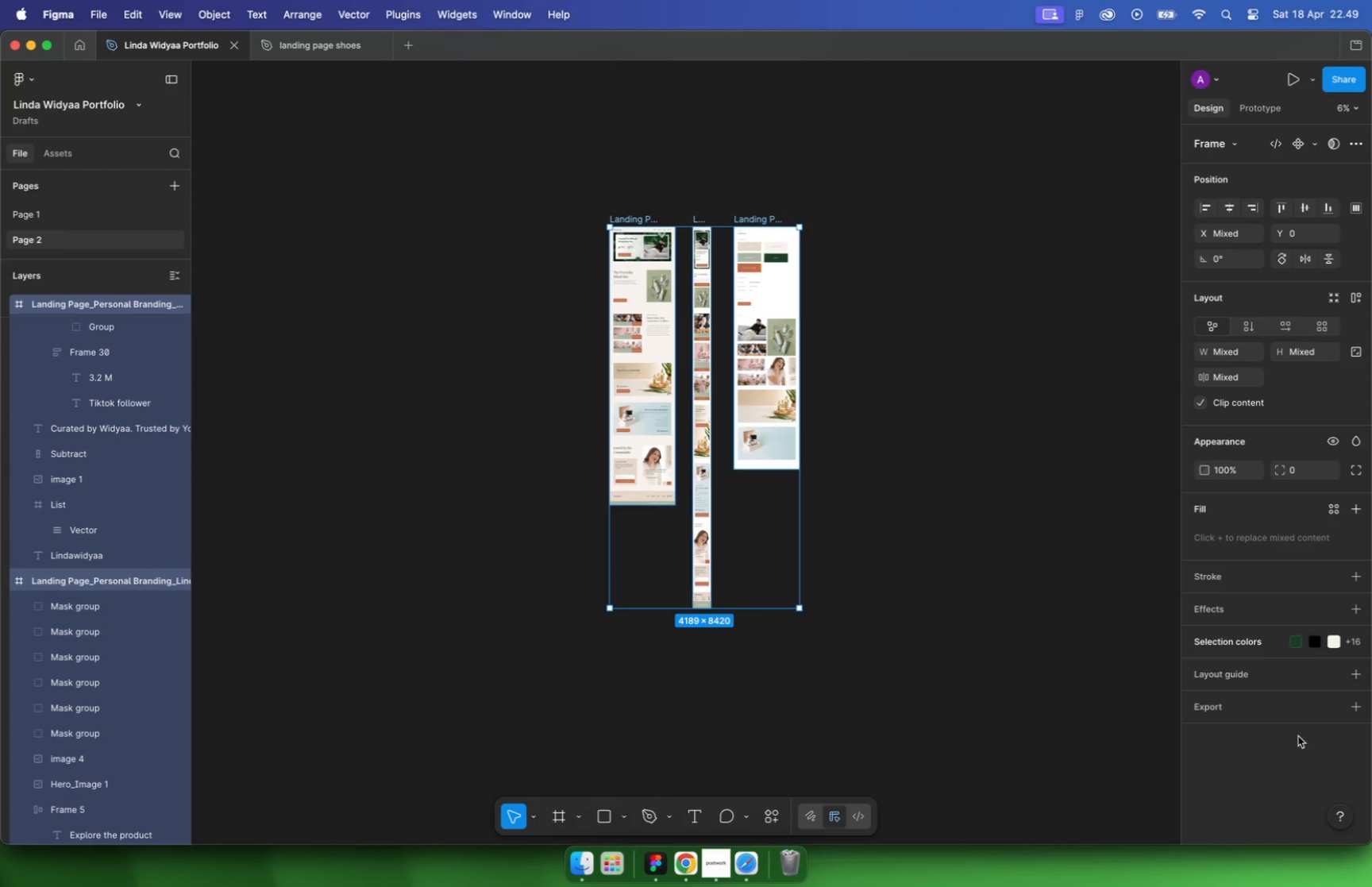 
left_click([1270, 710])
 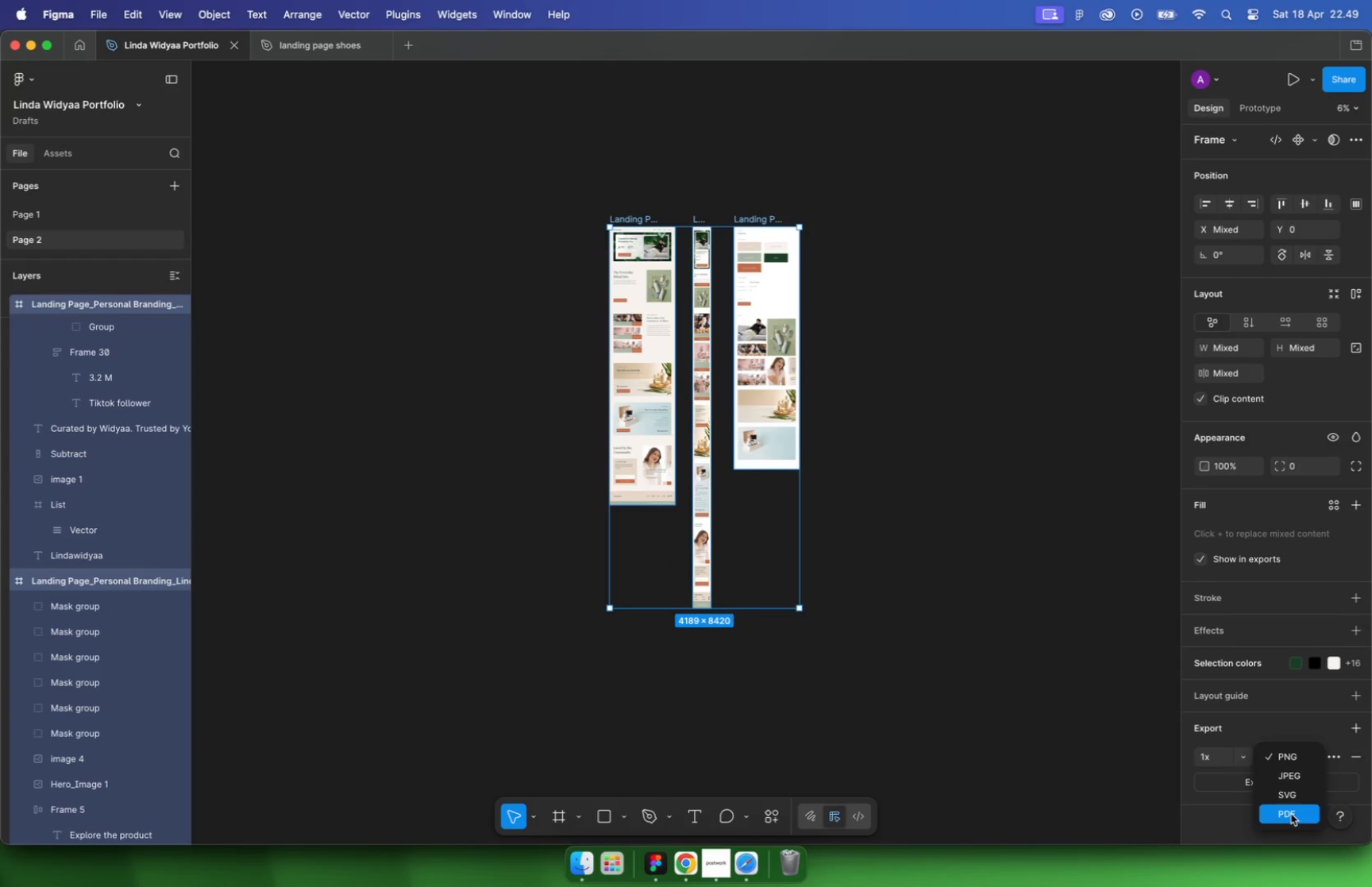 
scroll: coordinate [1270, 708], scroll_direction: down, amount: 2.0
 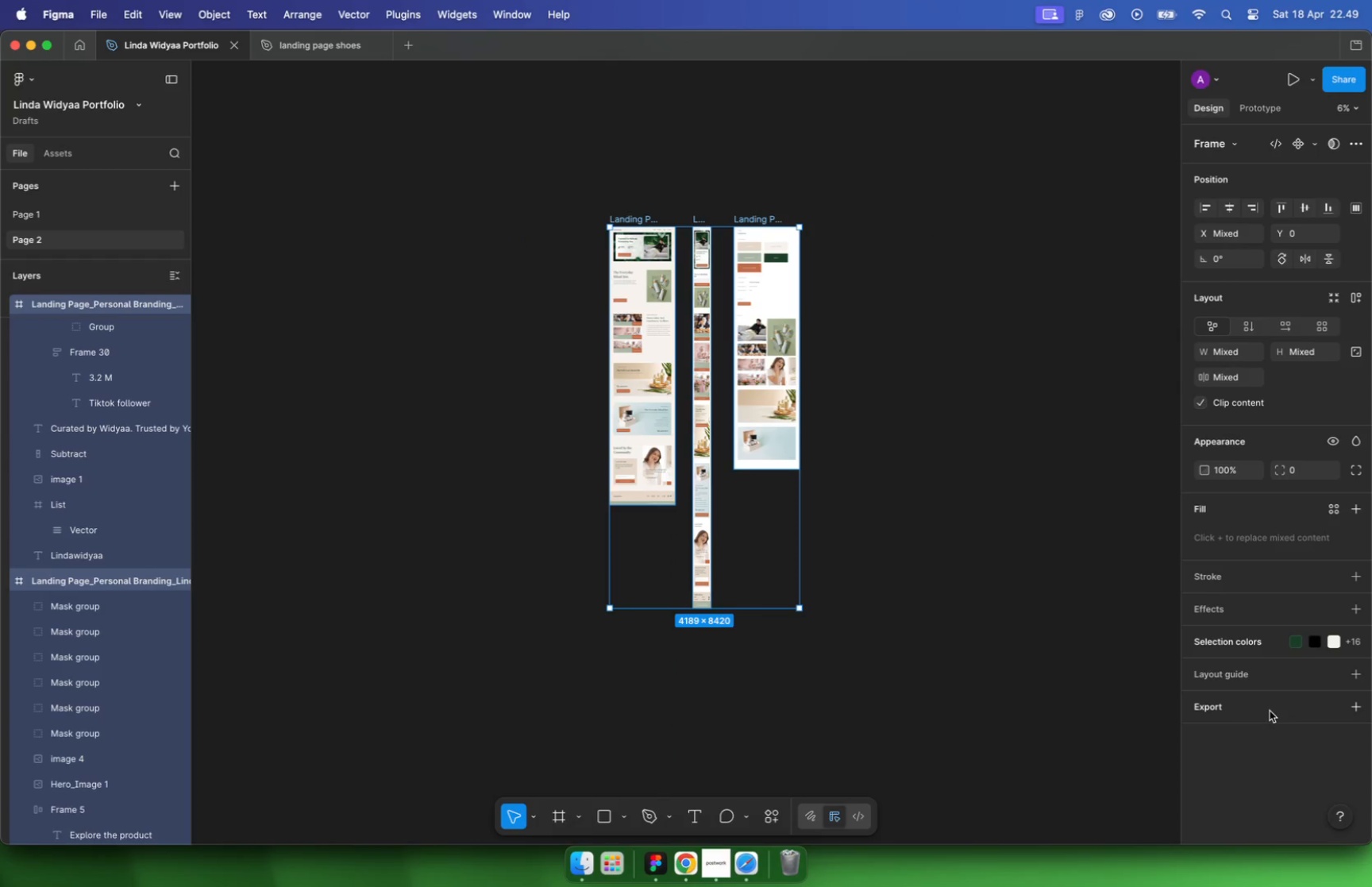 
left_click([1290, 785])
 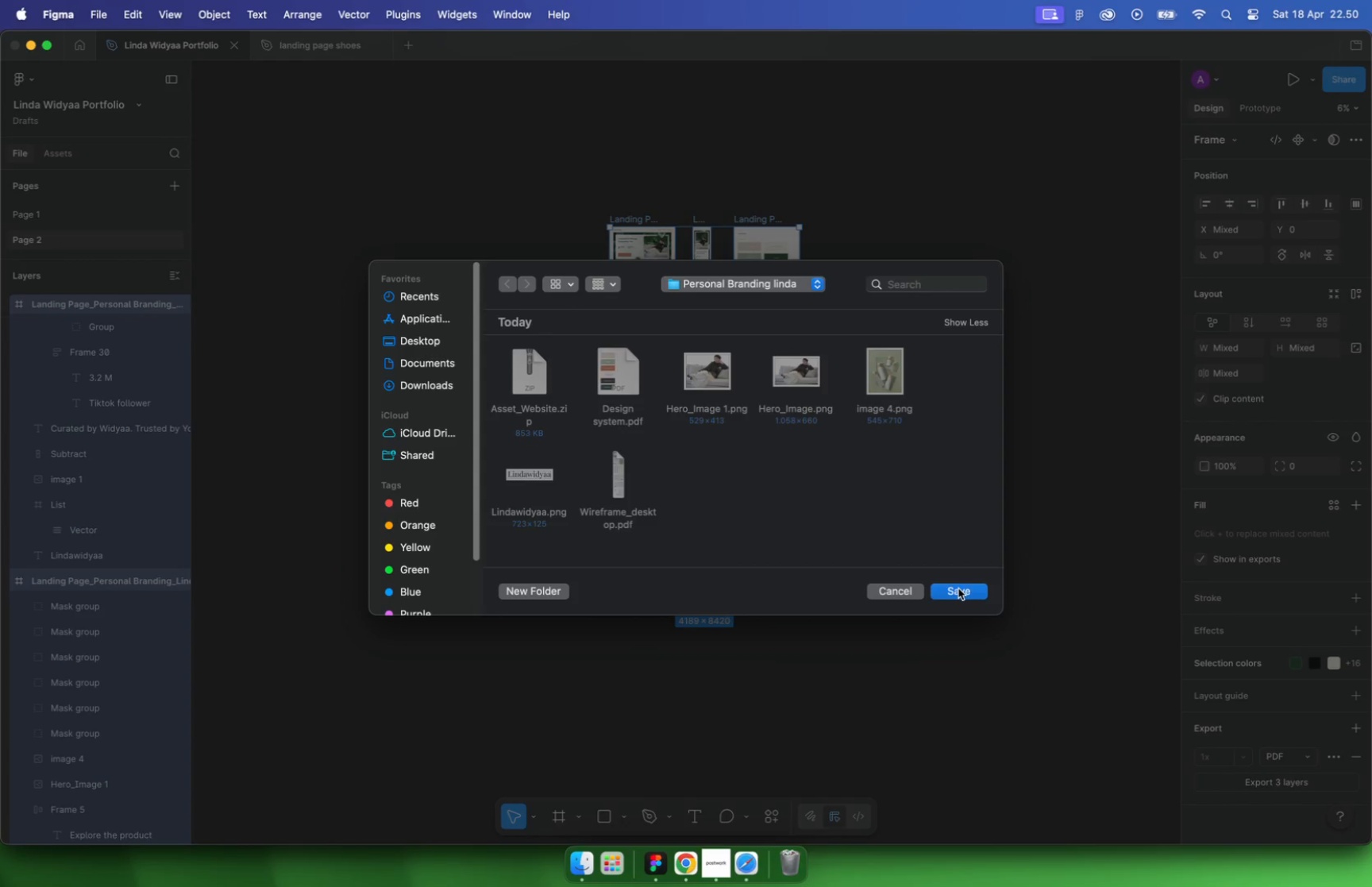 
wait(16.69)
 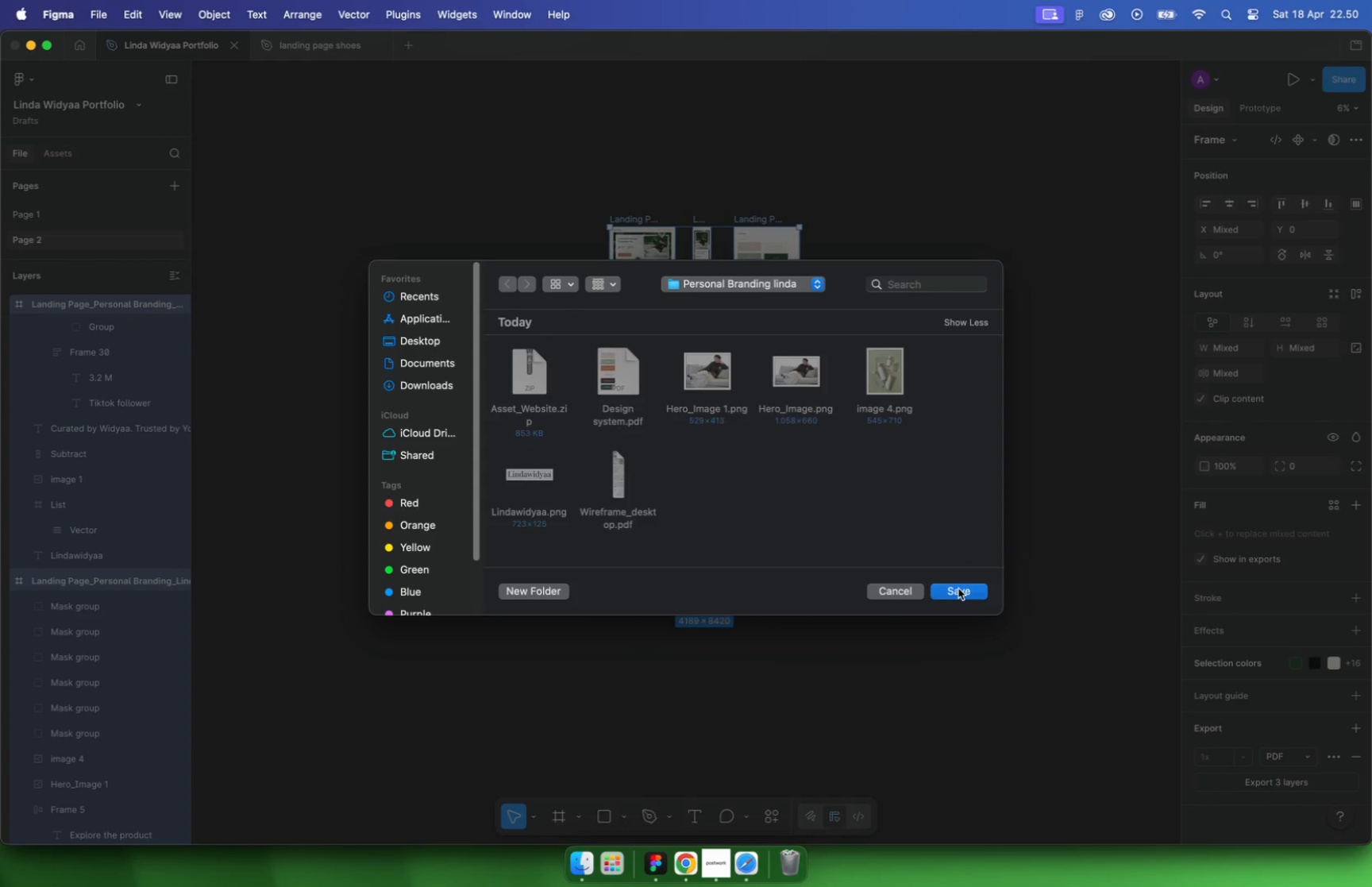 
left_click([958, 588])
 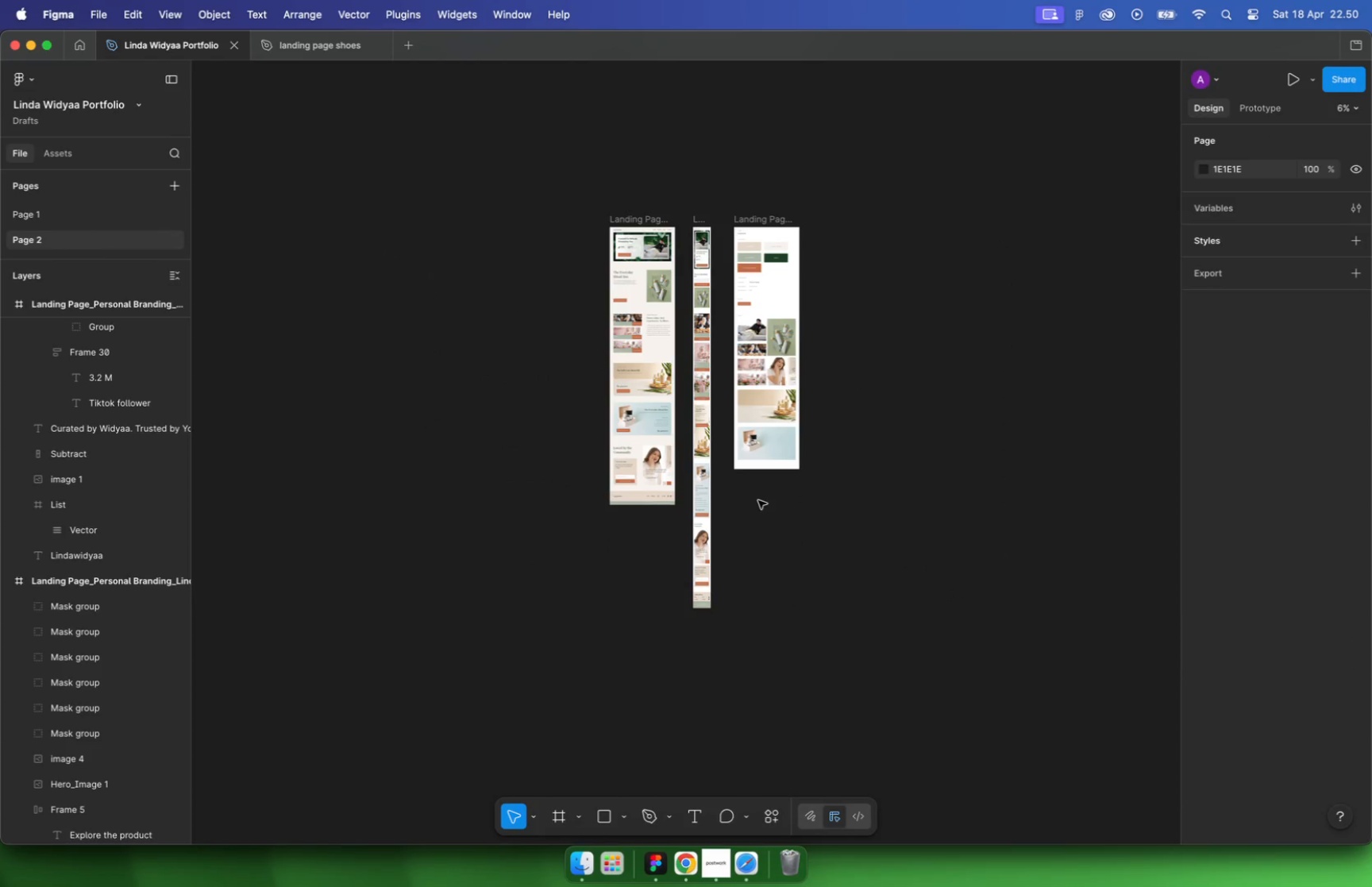 
left_click([630, 218])
 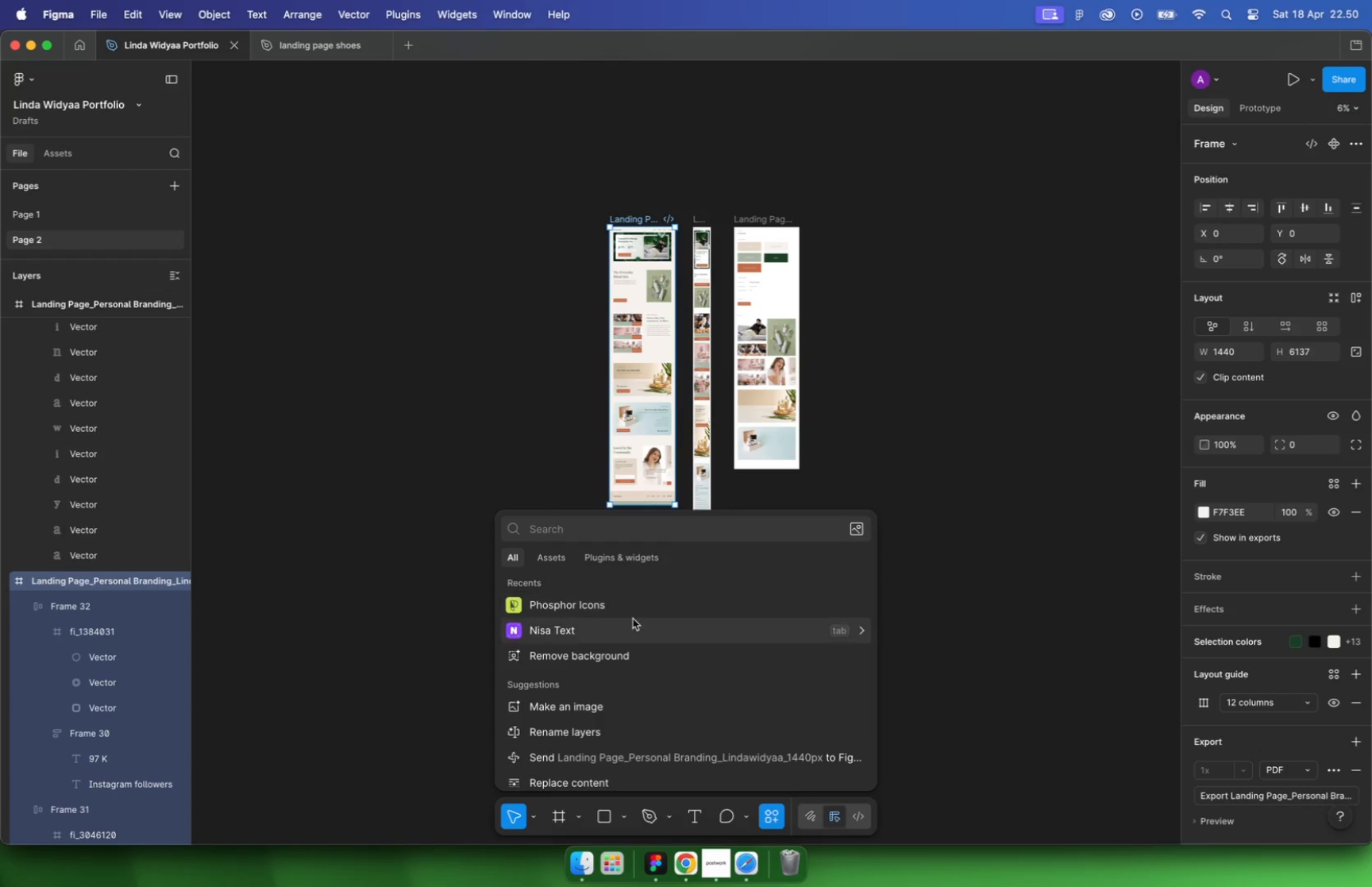 
wait(5.73)
 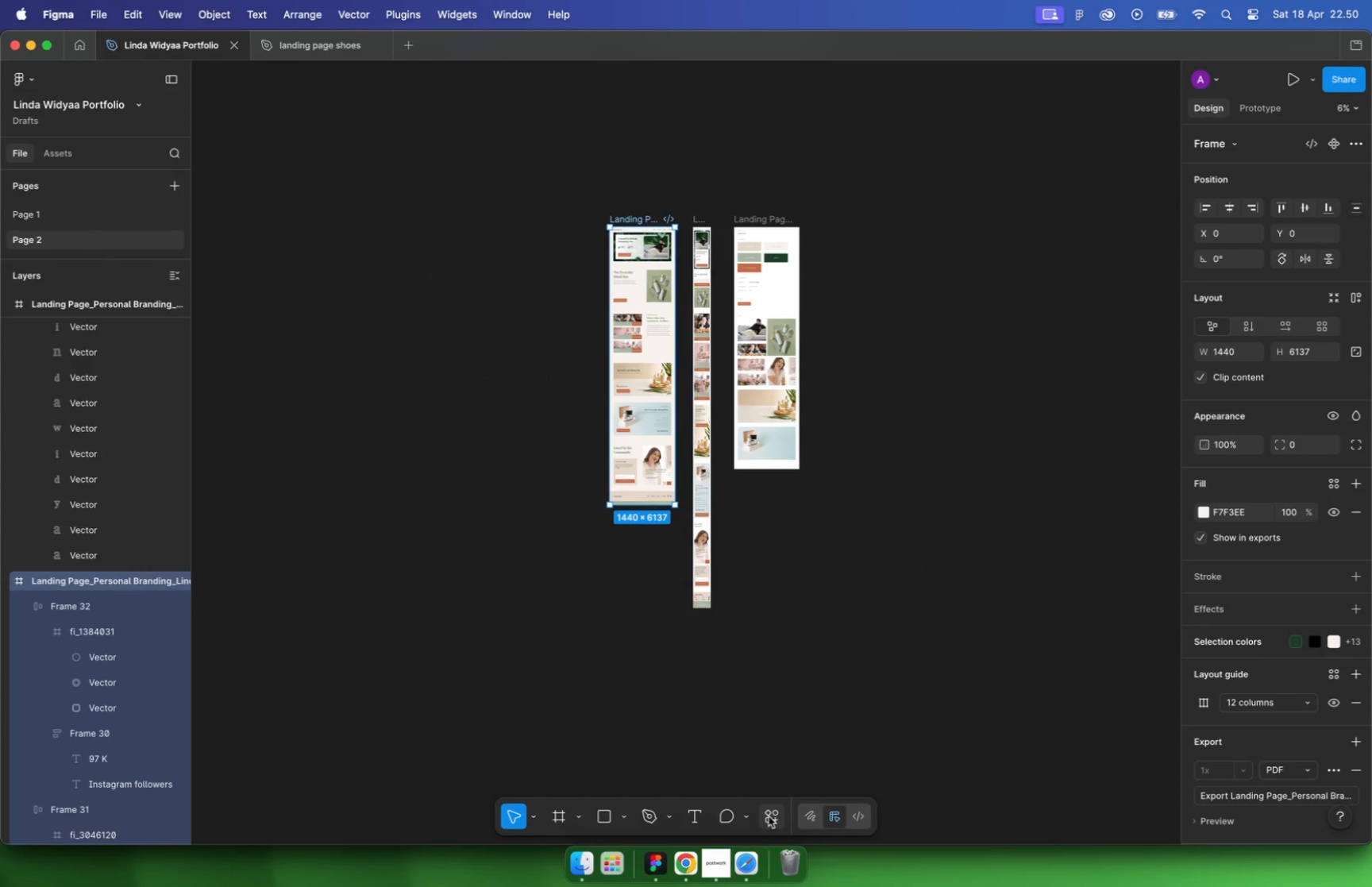 
left_click([627, 726])
 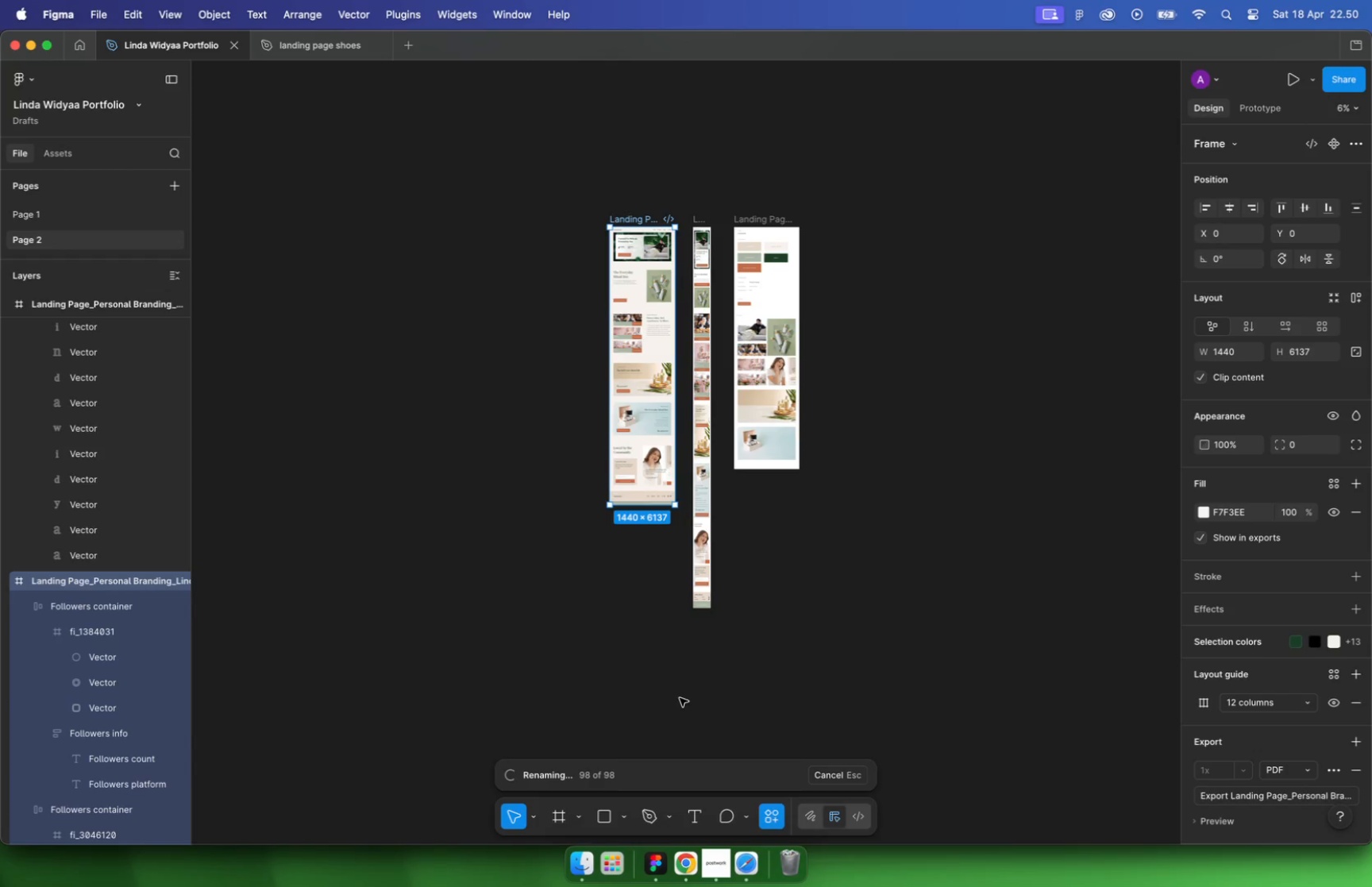 
wait(18.56)
 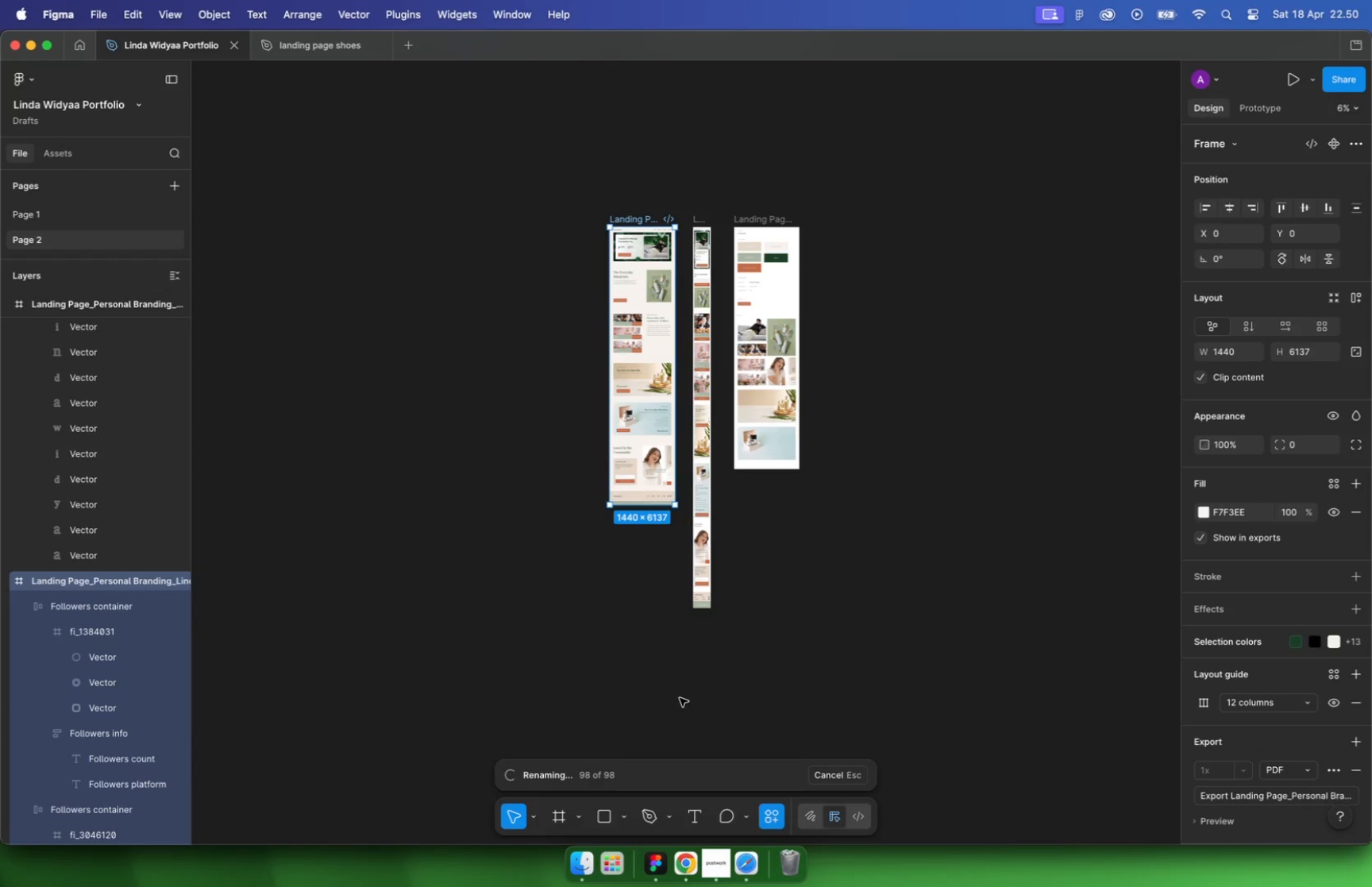 
left_click([671, 678])
 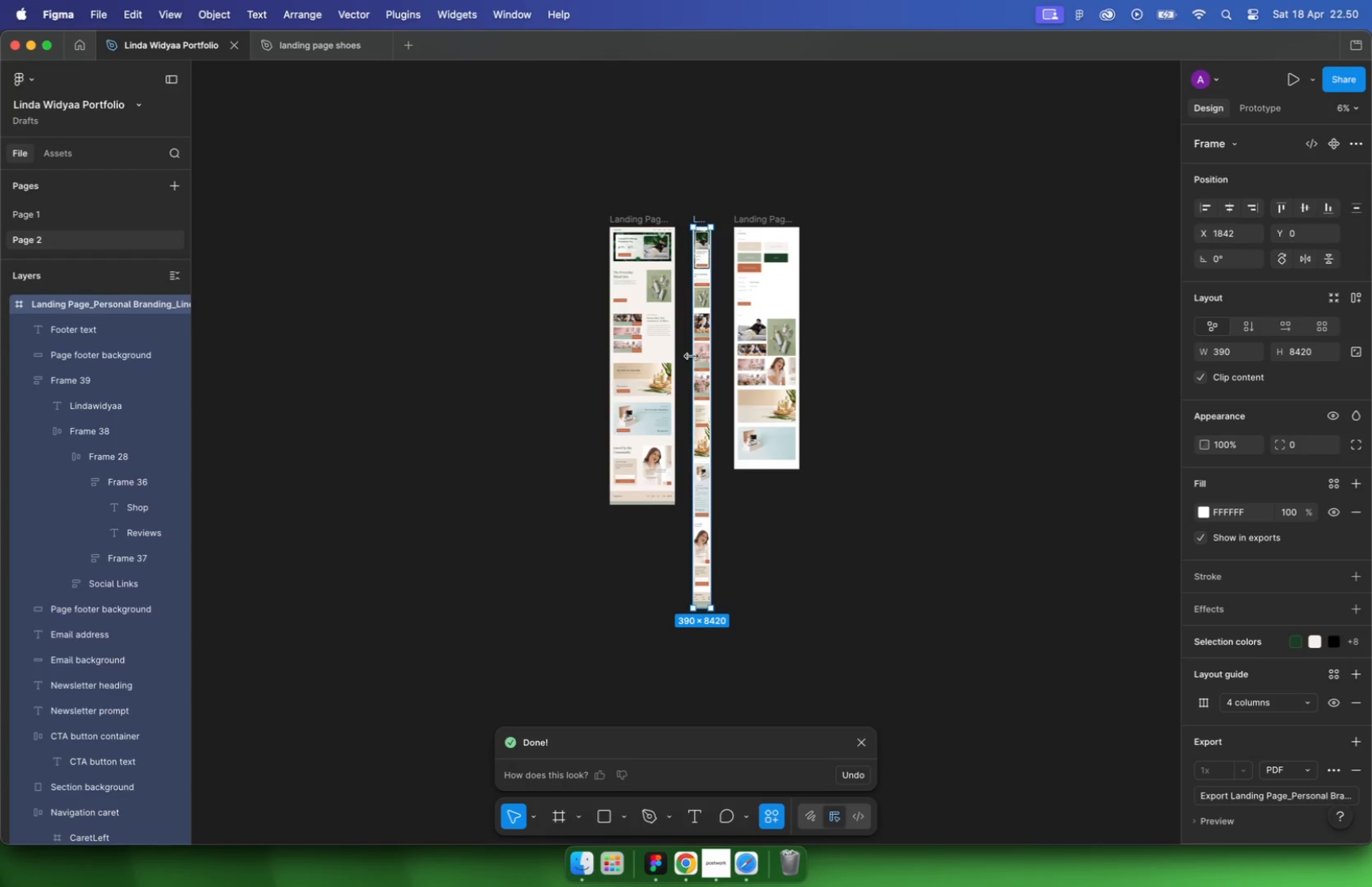 
left_click([864, 749])
 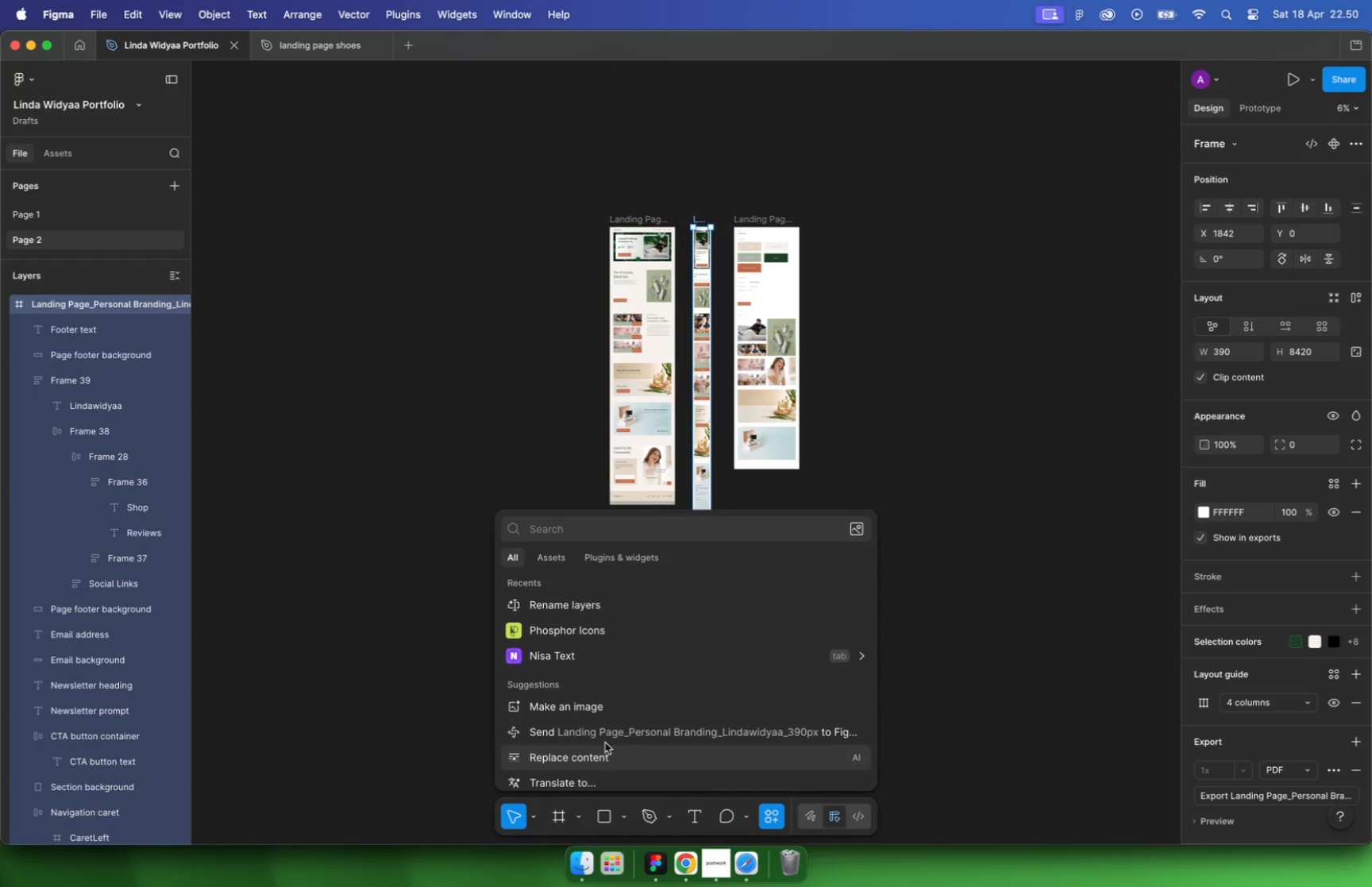 
left_click([595, 610])
 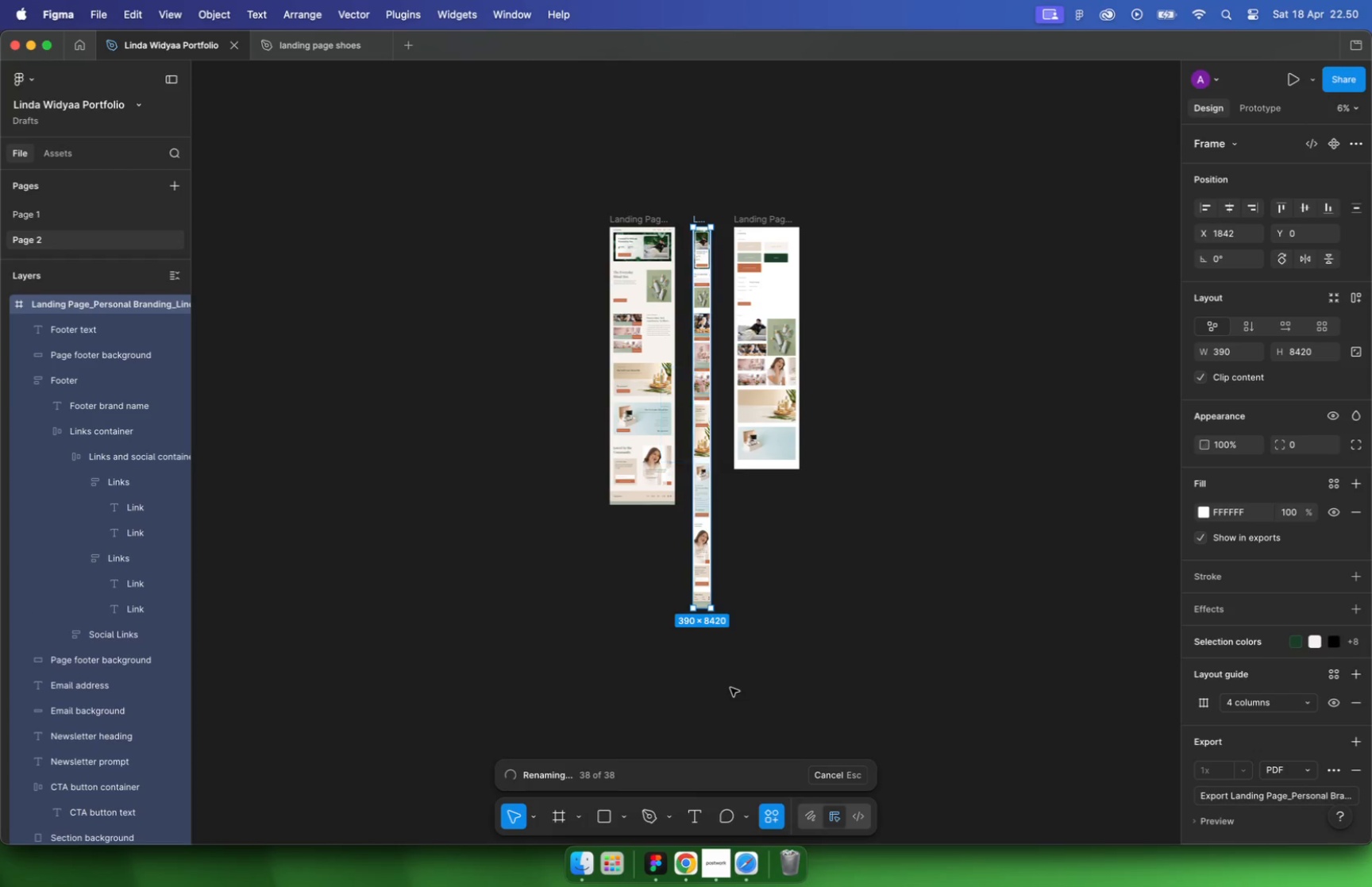 
wait(8.99)
 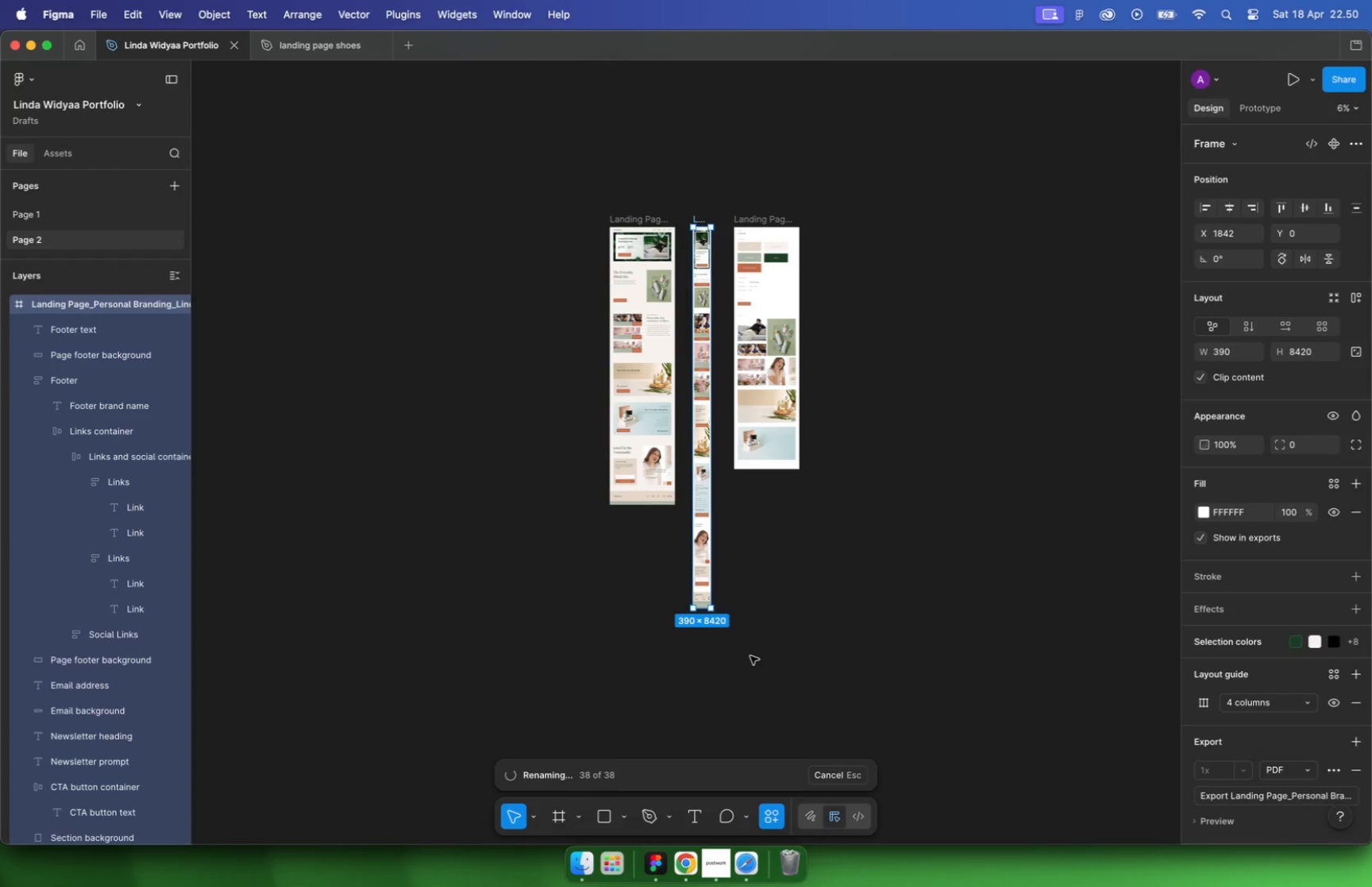 
left_click([750, 655])
 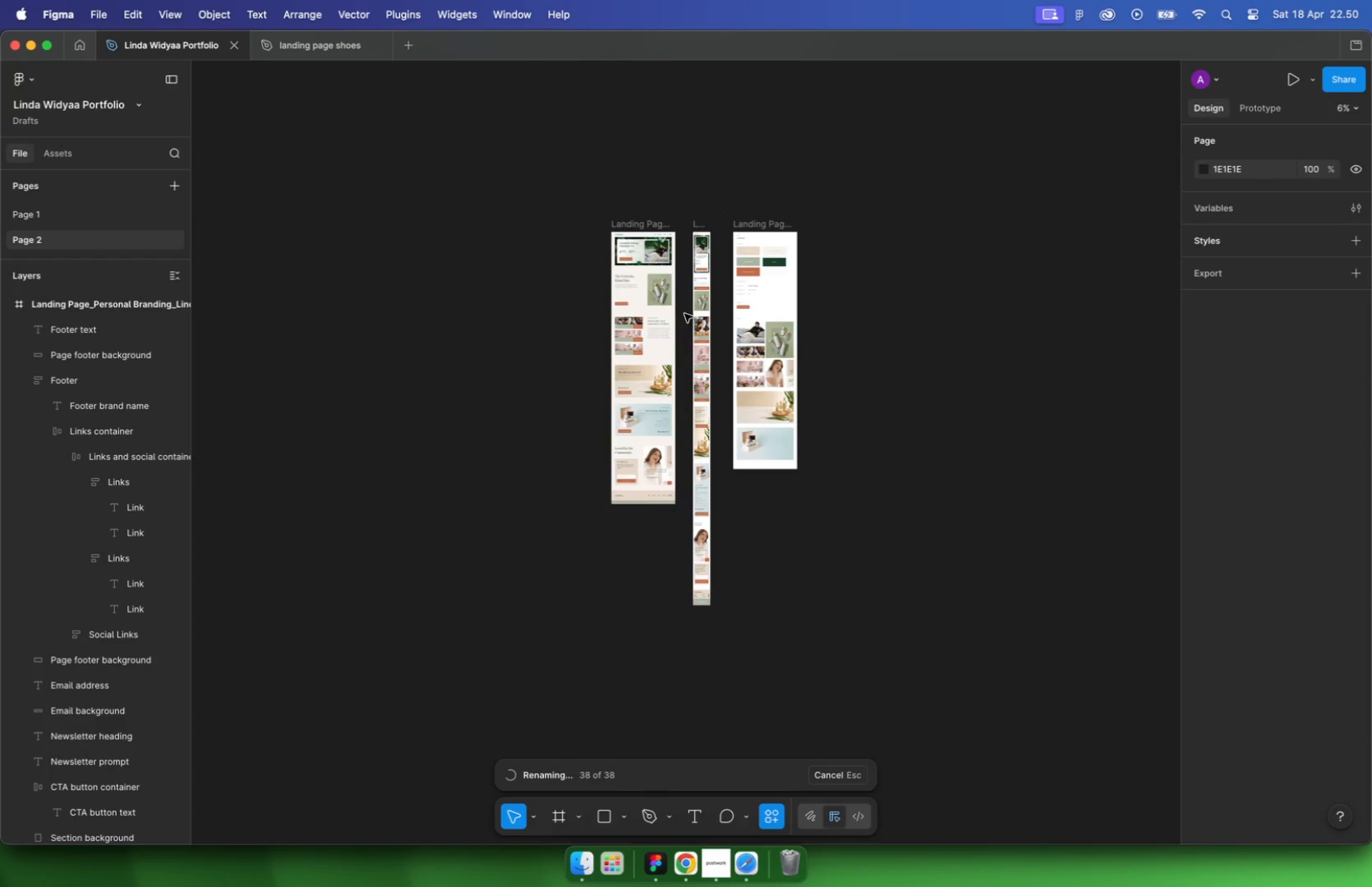 
hold_key(key=CommandLeft, duration=1.72)
scroll: coordinate [670, 458], scroll_direction: down, amount: 1.0
 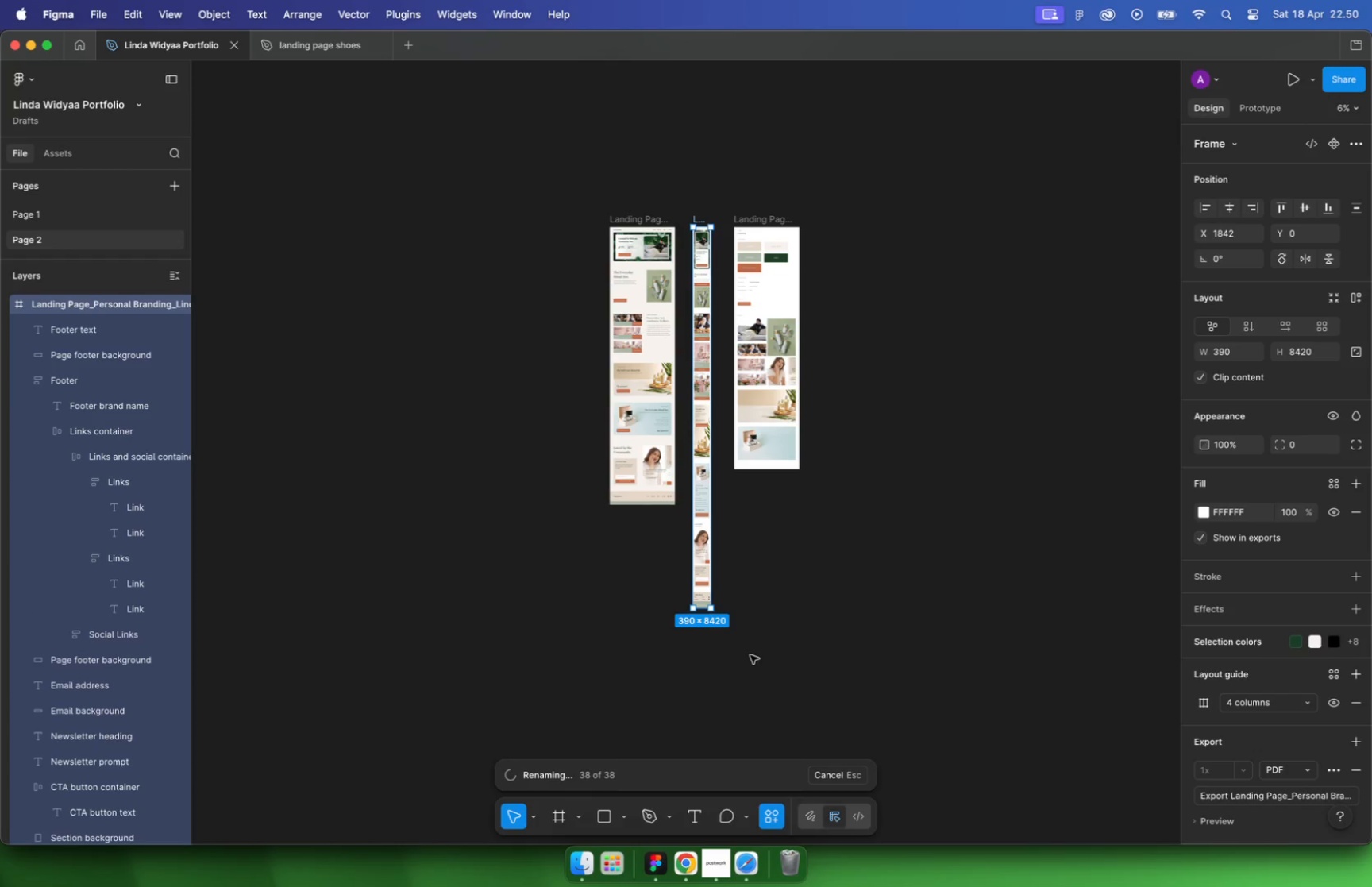 
scroll: coordinate [668, 233], scroll_direction: up, amount: 26.0
 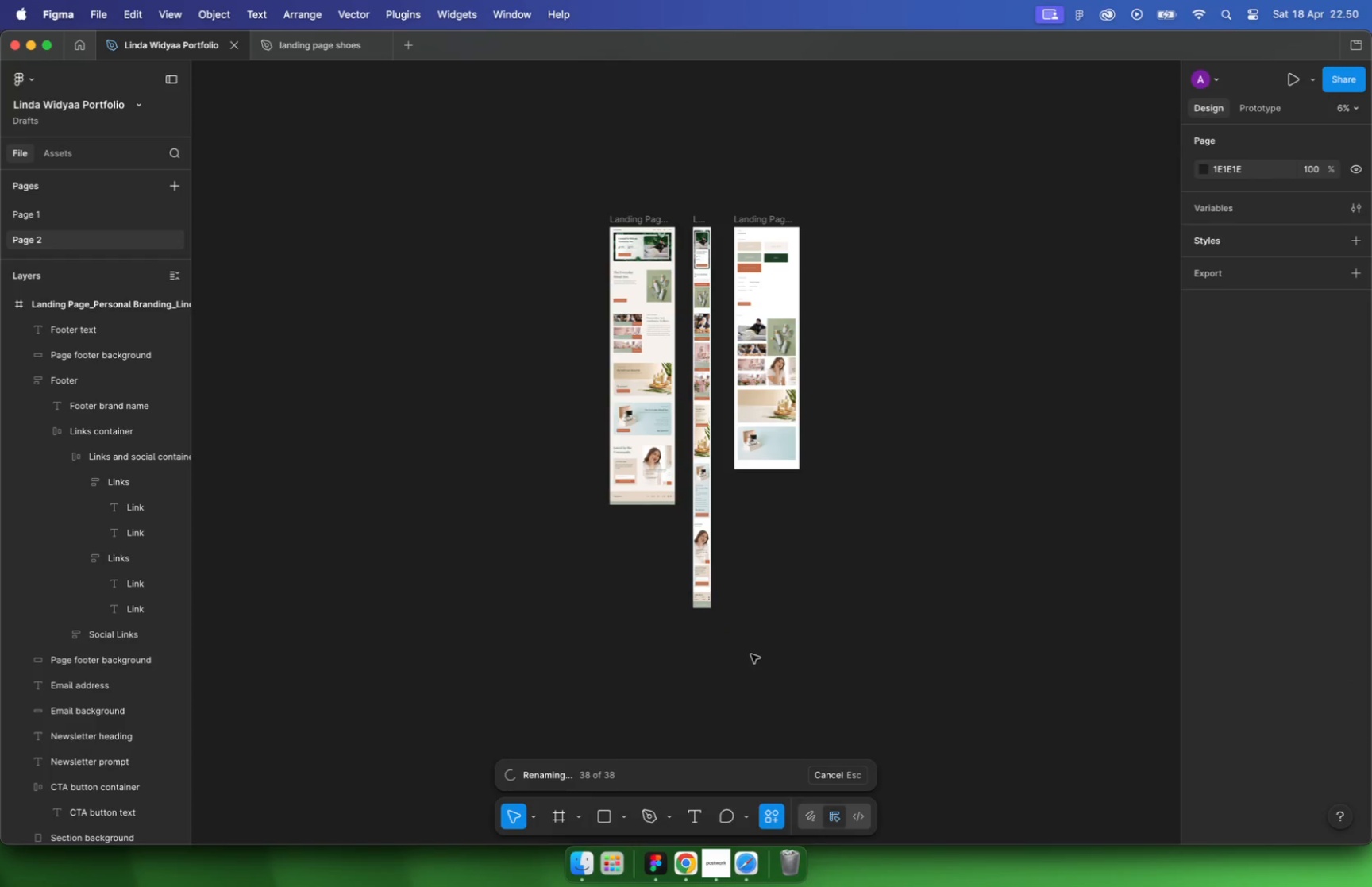 
left_click([572, 256])
 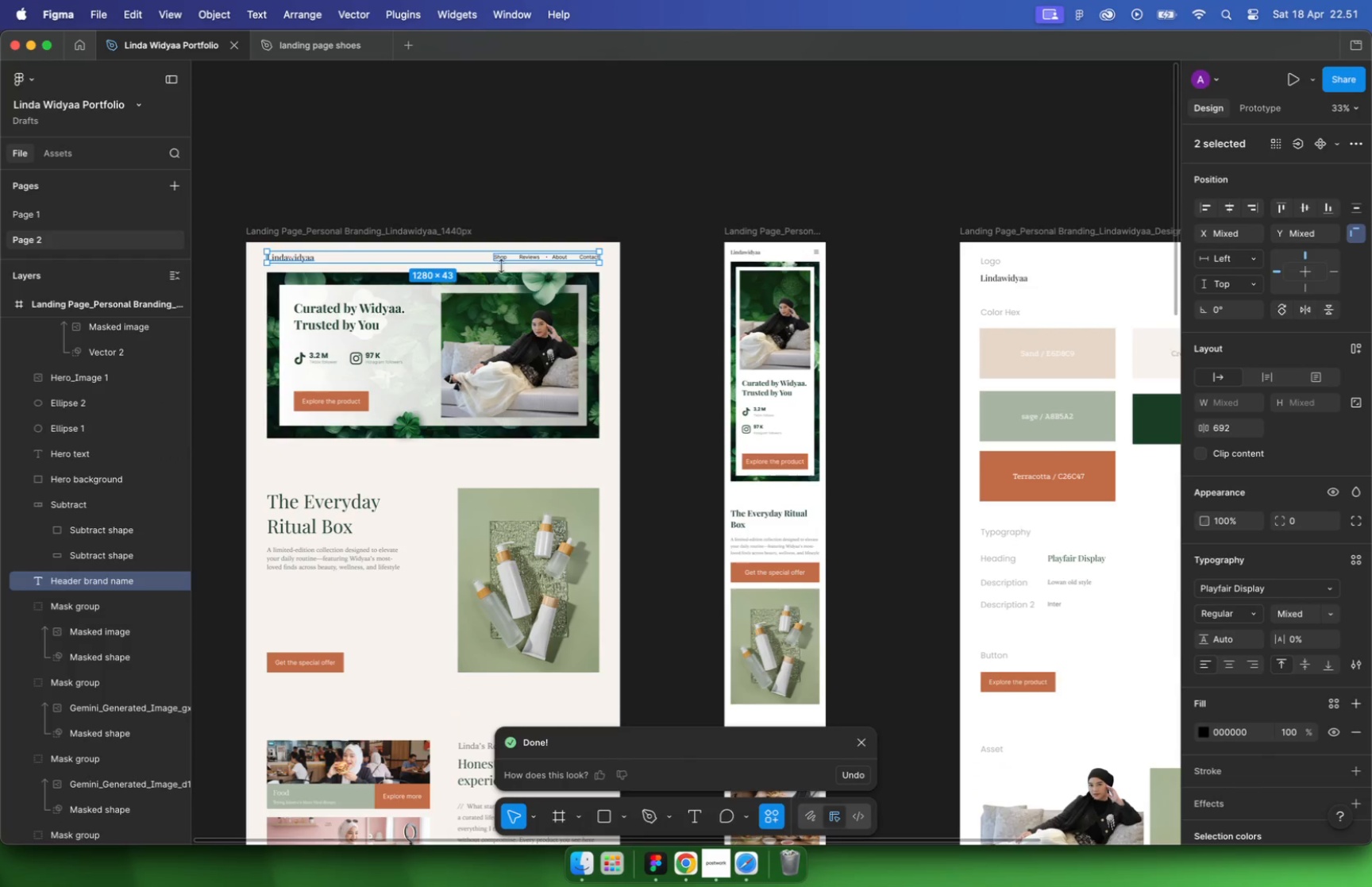 
hold_key(key=ShiftLeft, duration=0.8)
 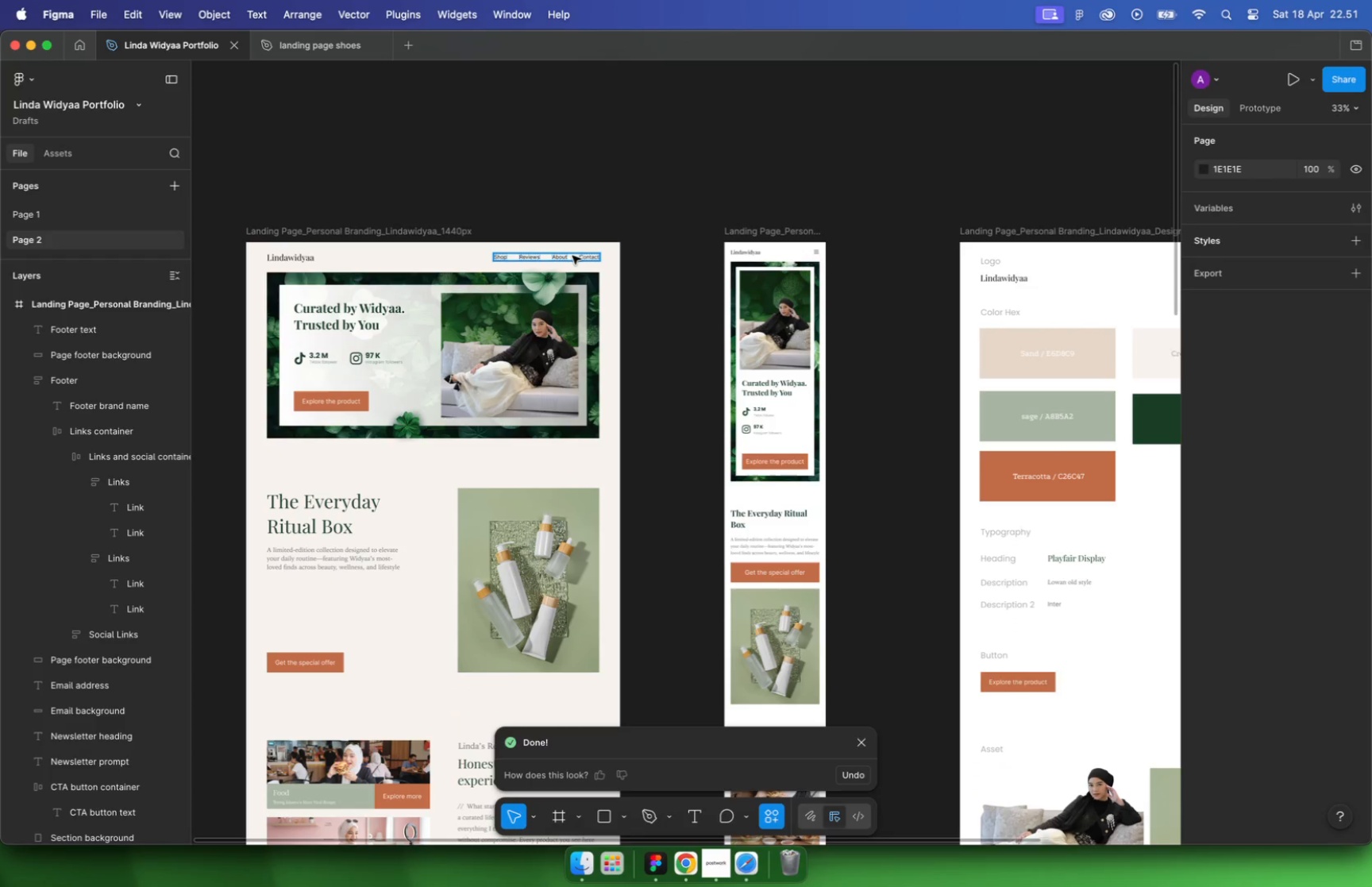 
key(Shift+A)
 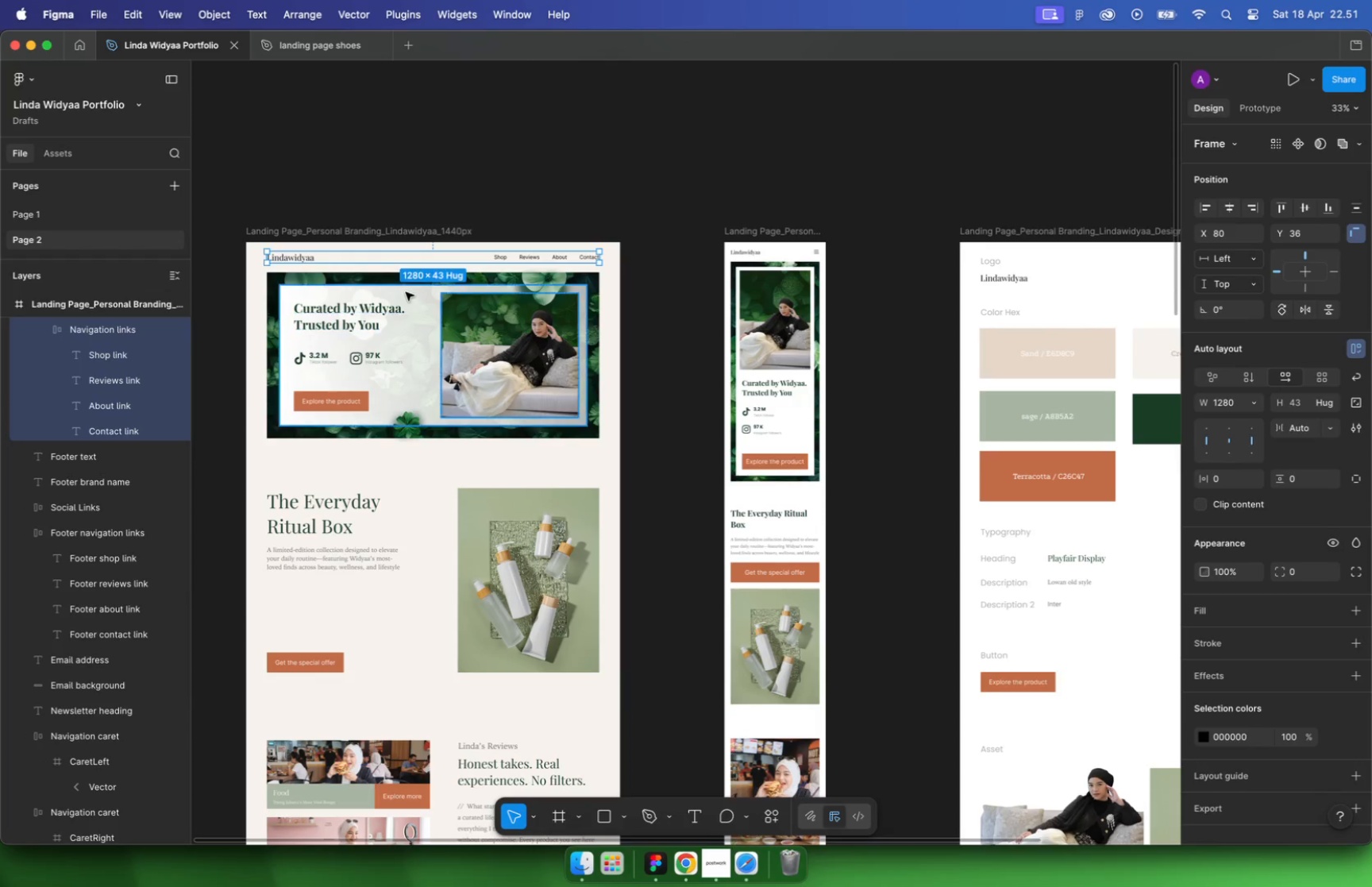 
left_click([399, 276])
 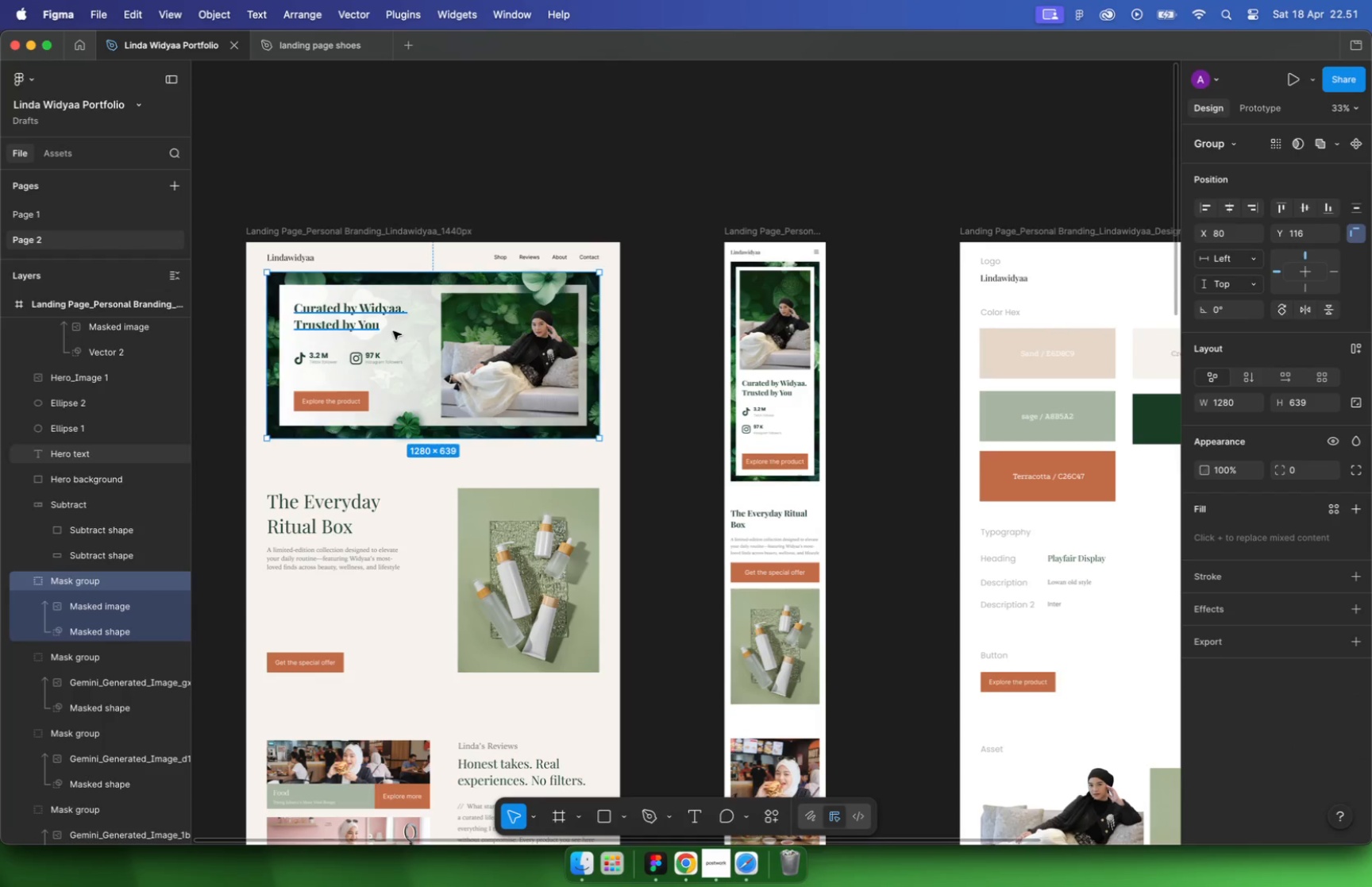 
double_click([94, 580])
 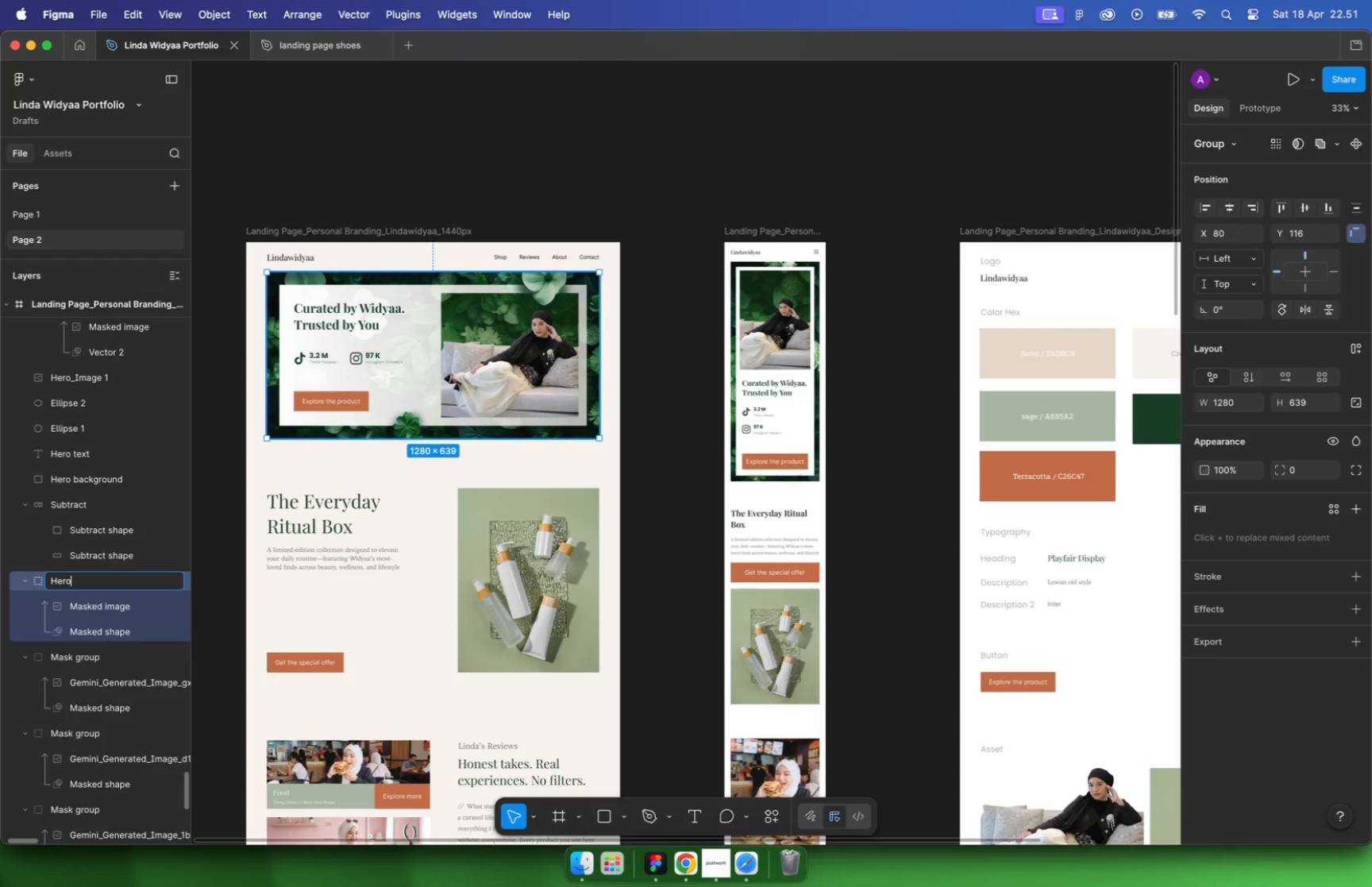 
type(Hero)
 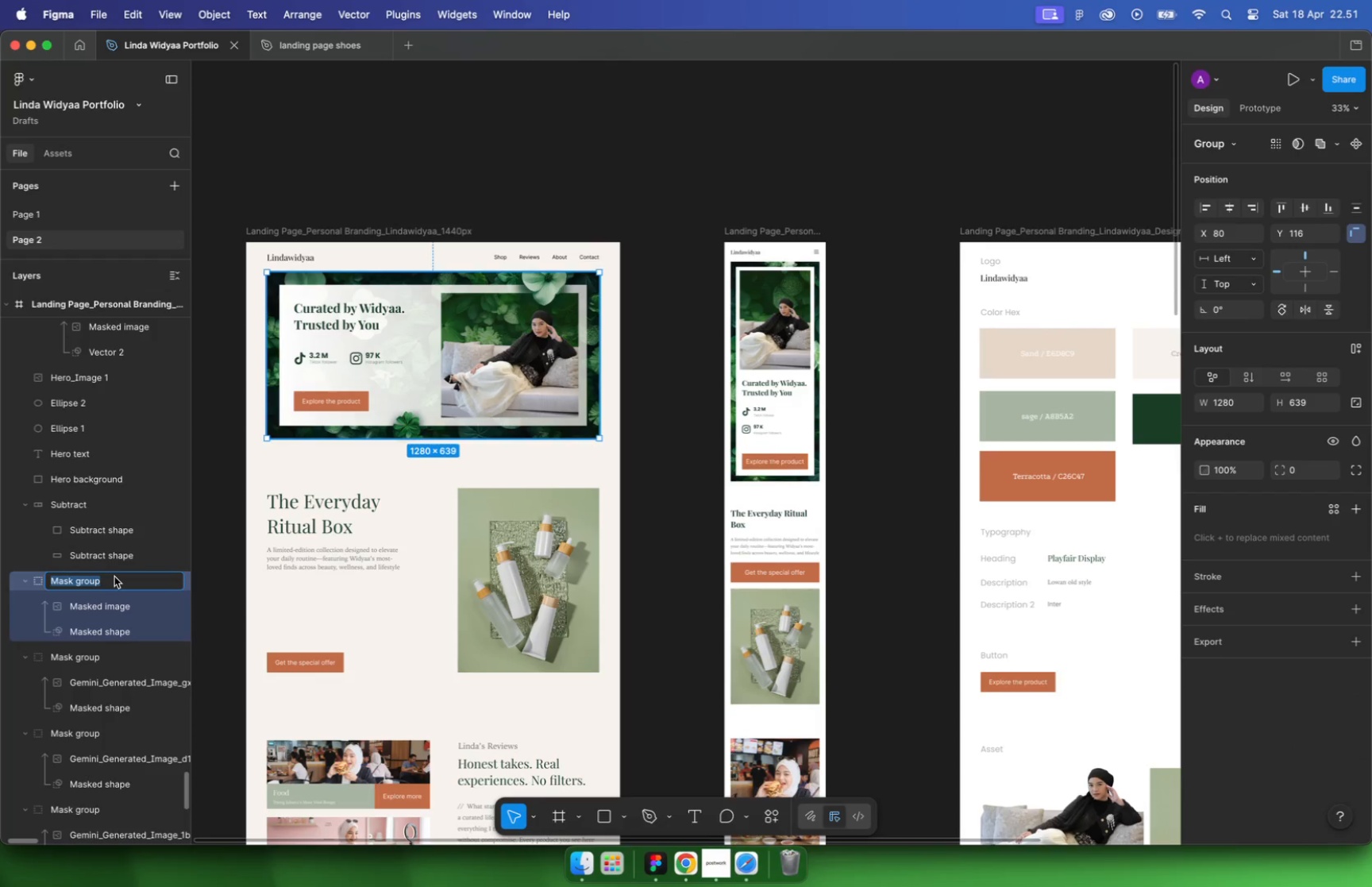 
key(Enter)
 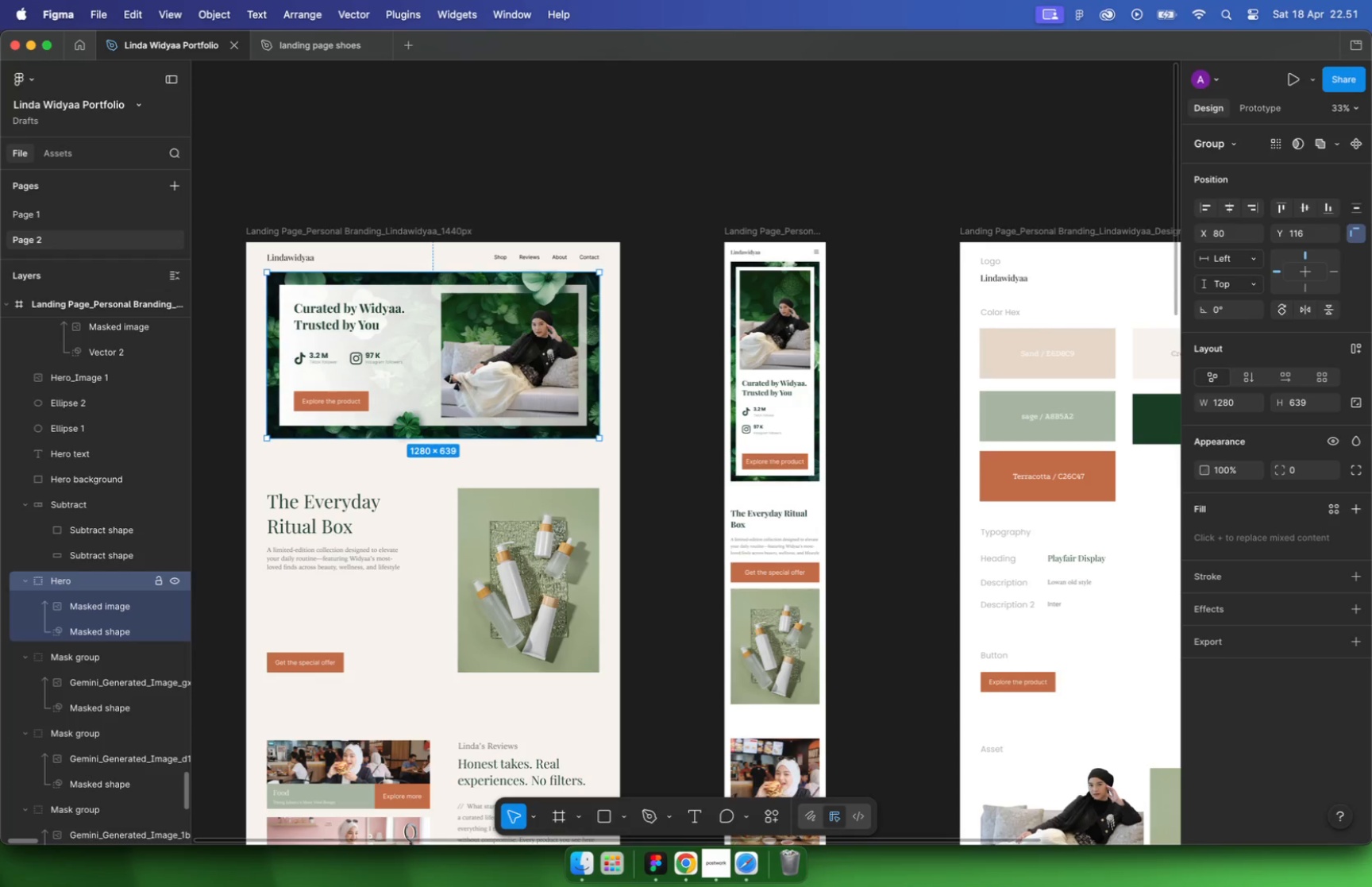 
left_click([475, 584])
 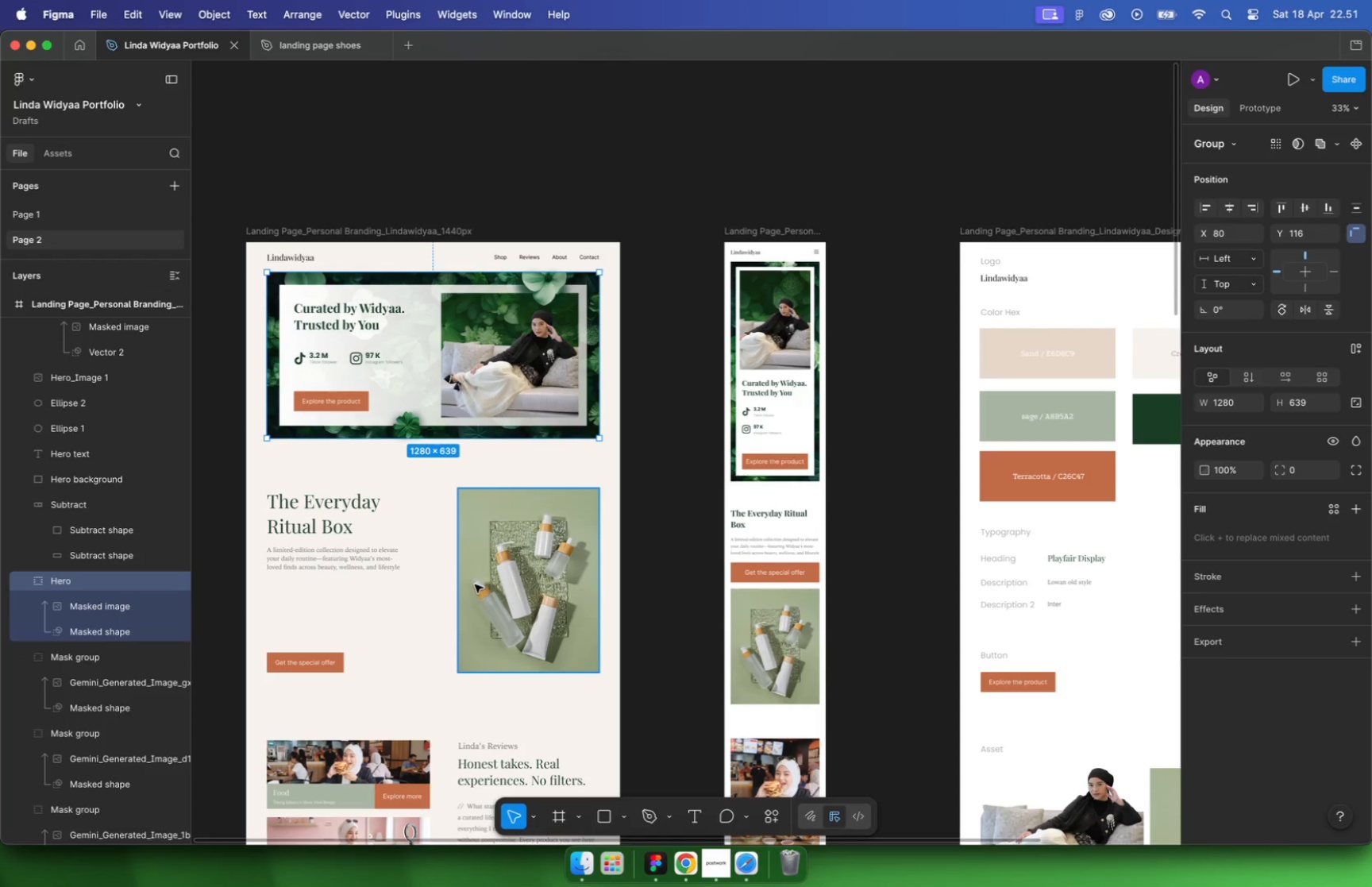 
hold_key(key=ShiftLeft, duration=0.53)
 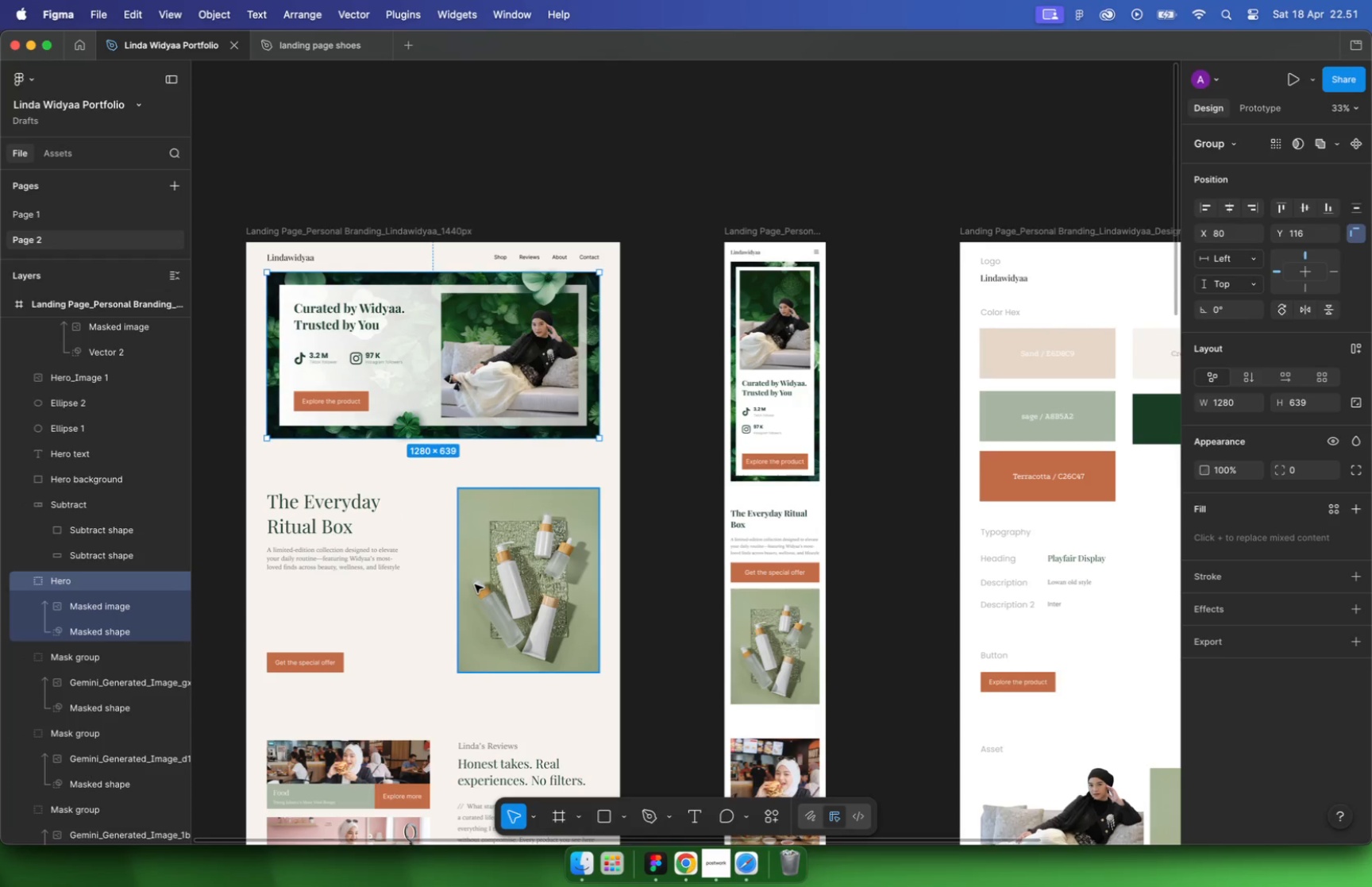 
key(Shift+A)
 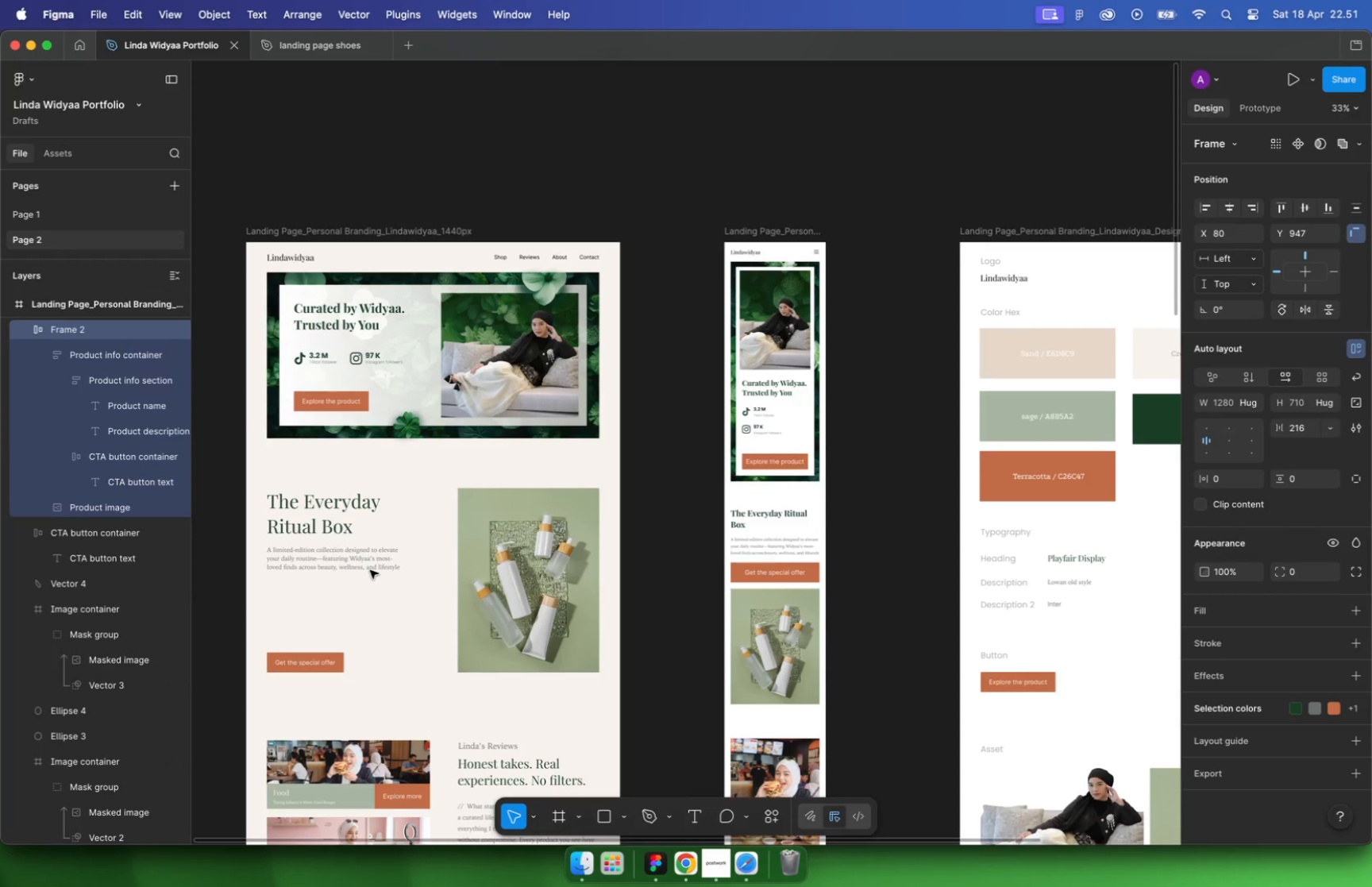 
double_click([78, 330])
 